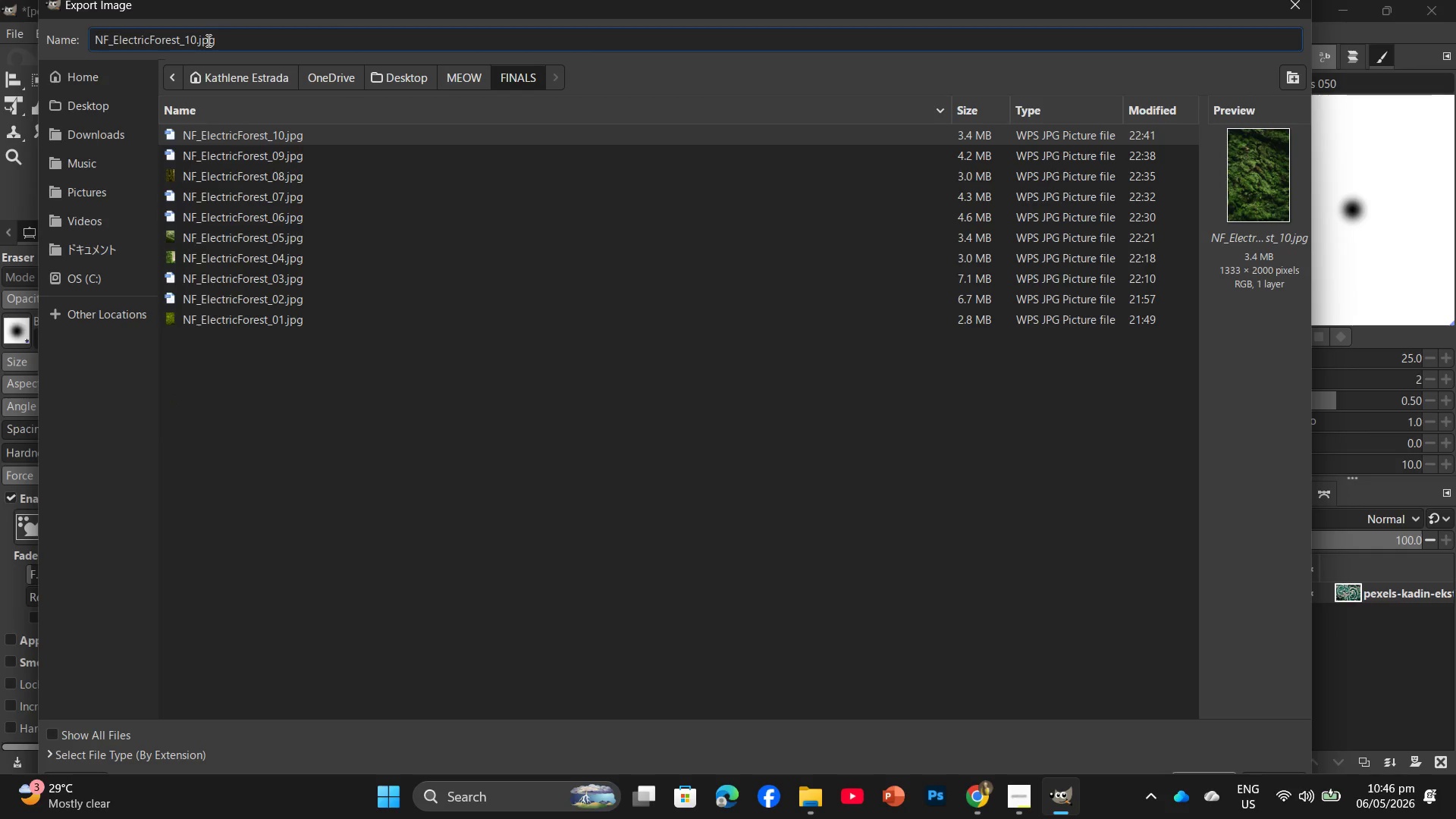 
key(Backspace)
 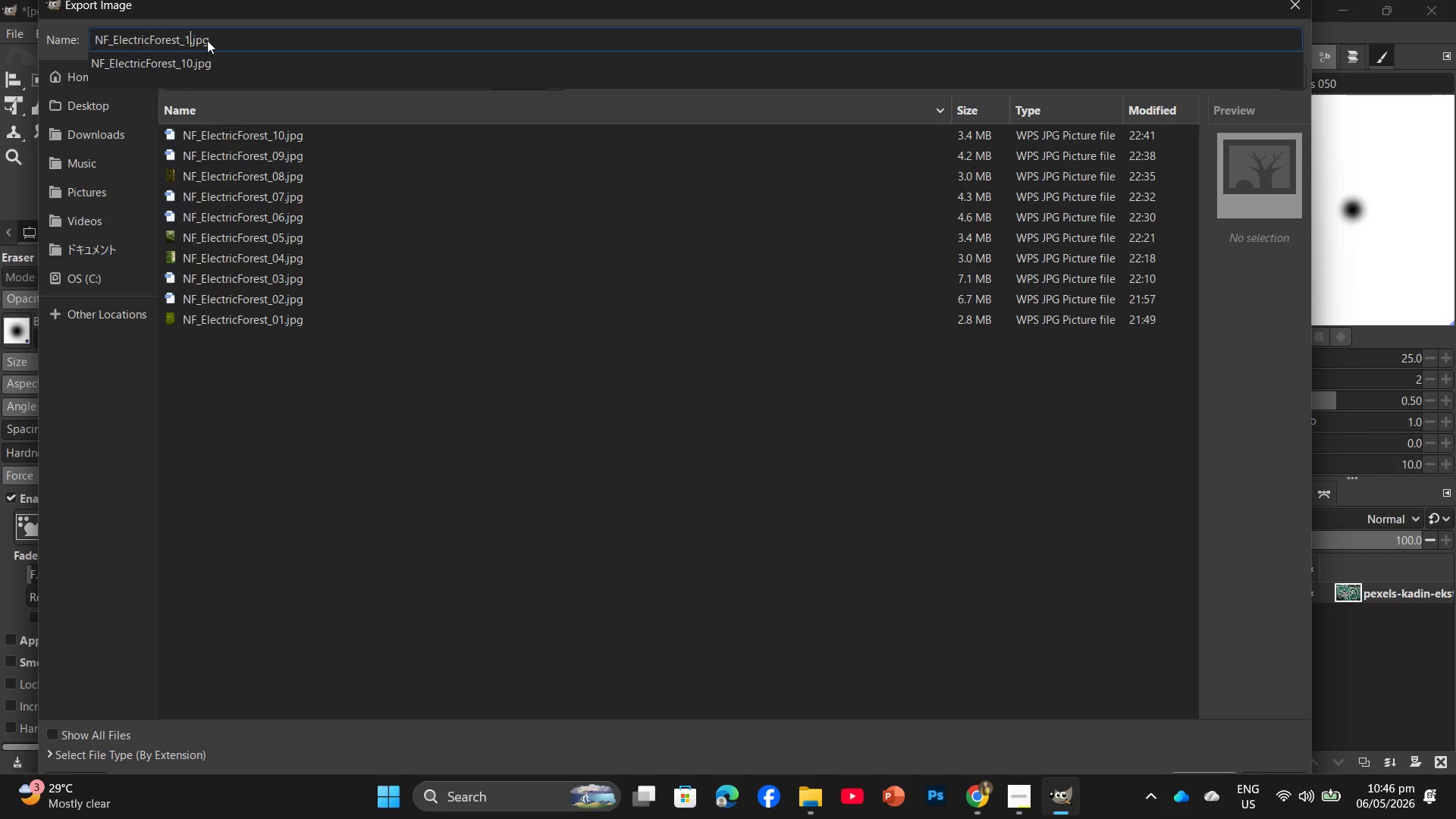 
key(Numpad1)
 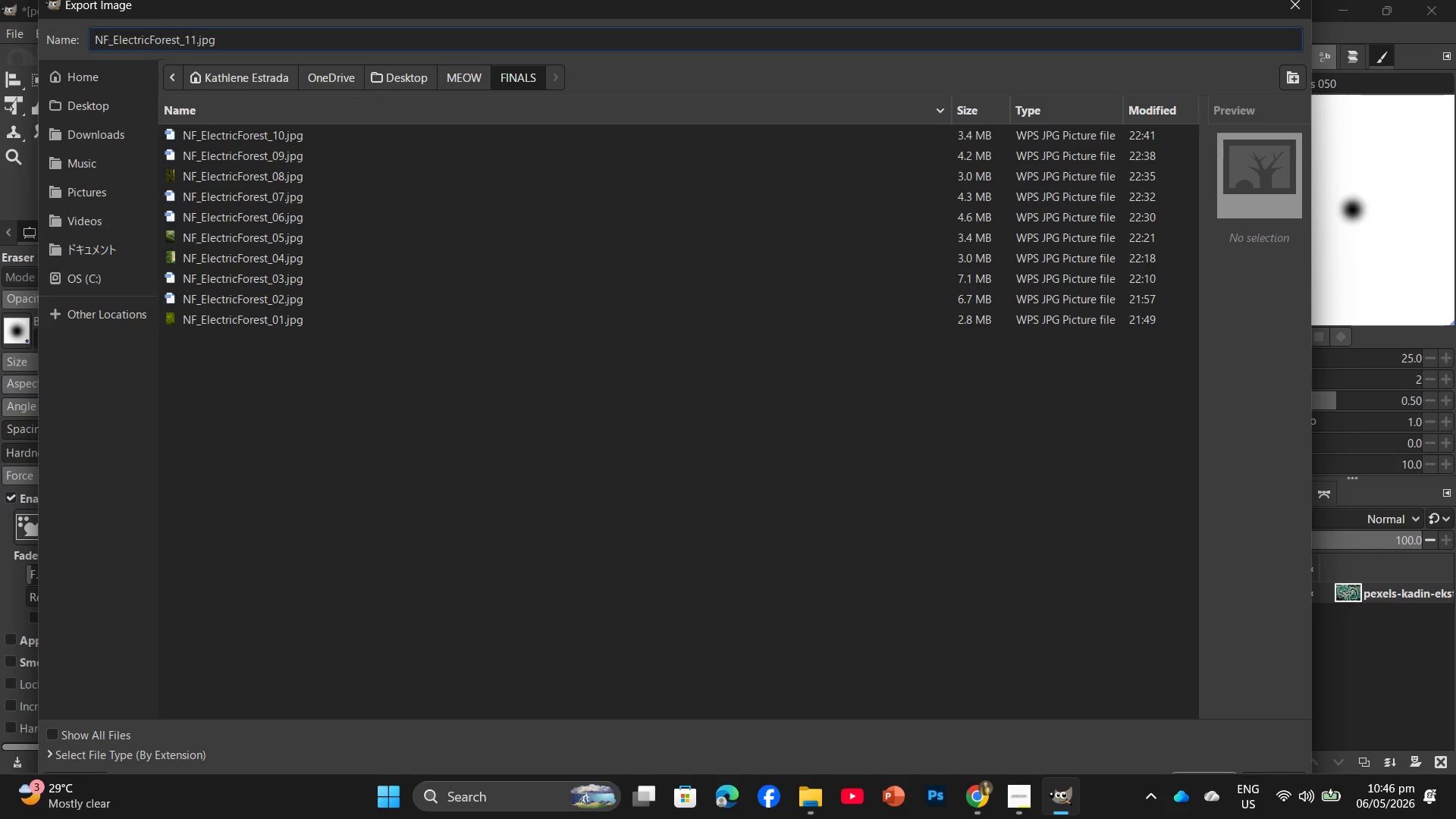 
key(Enter)
 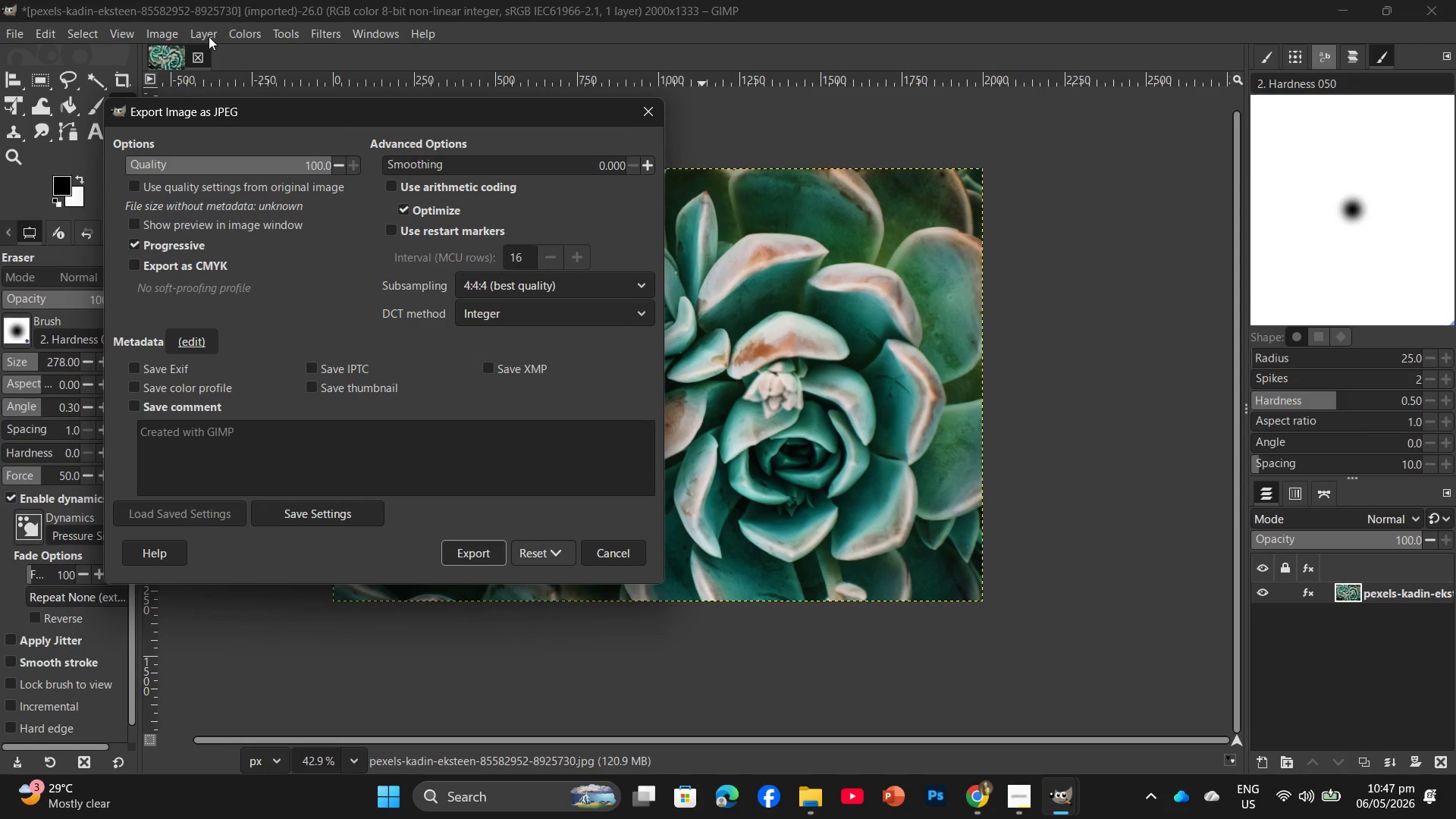 
wait(5.06)
 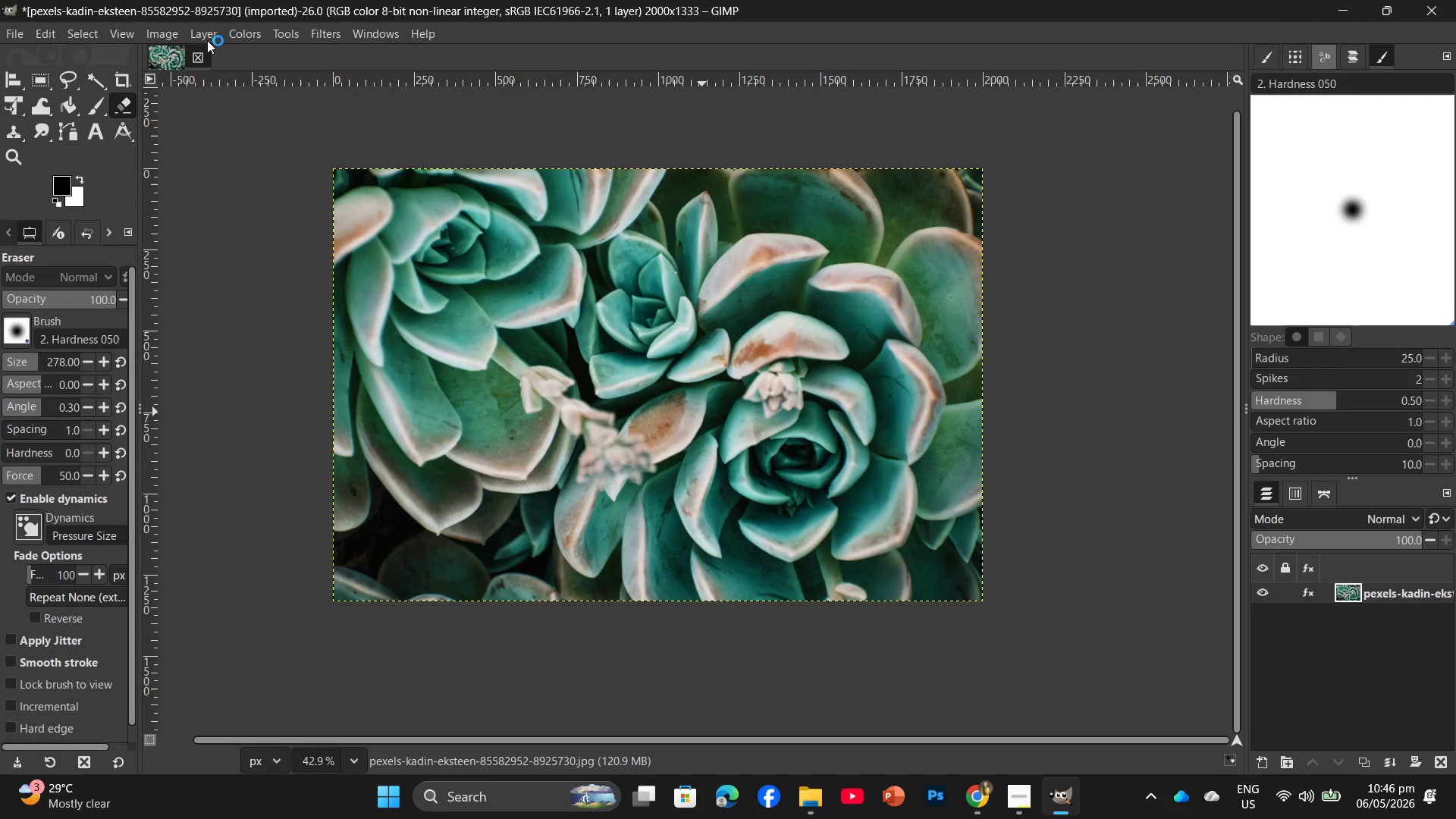 
key(Enter)
 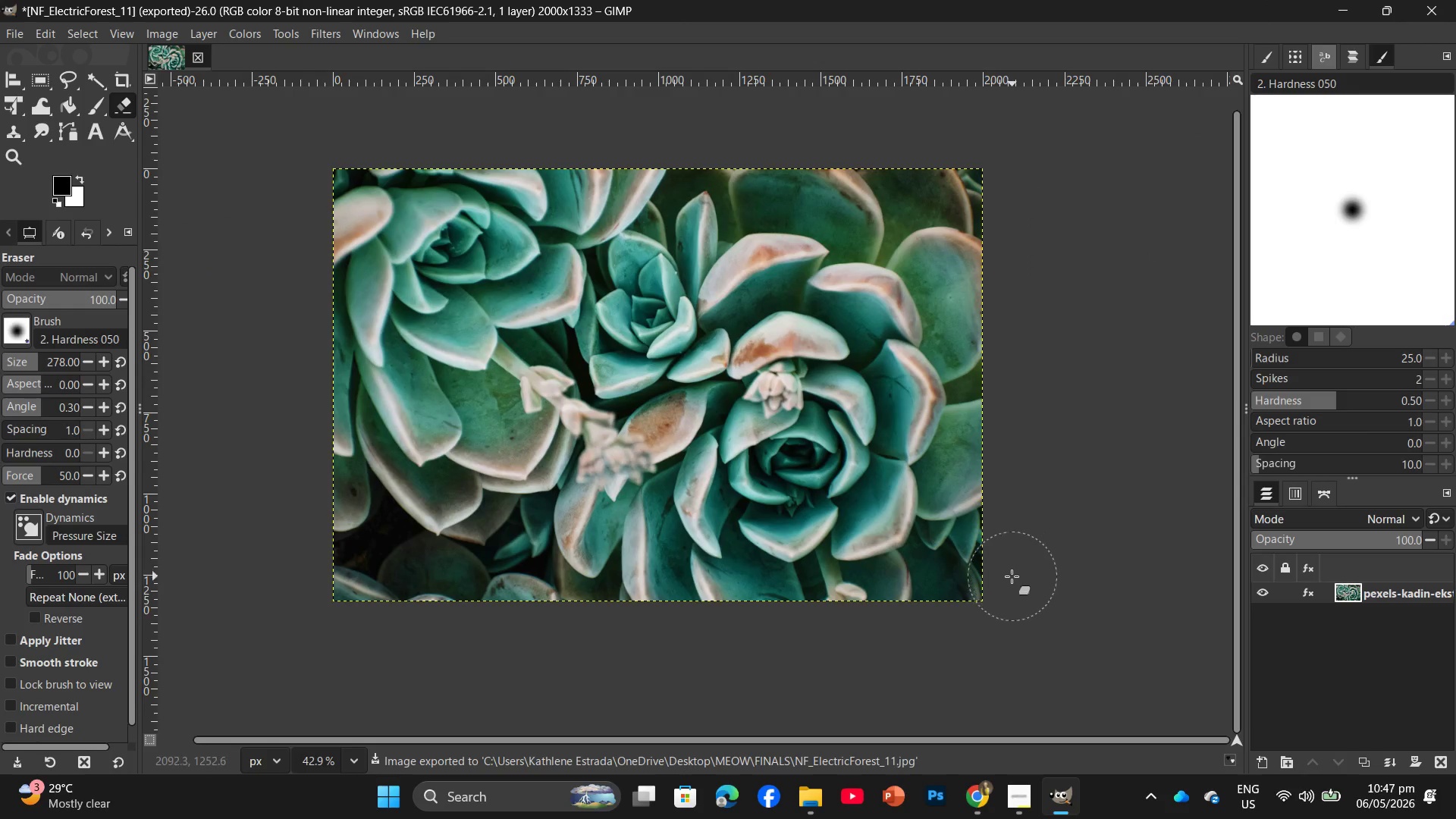 
wait(5.17)
 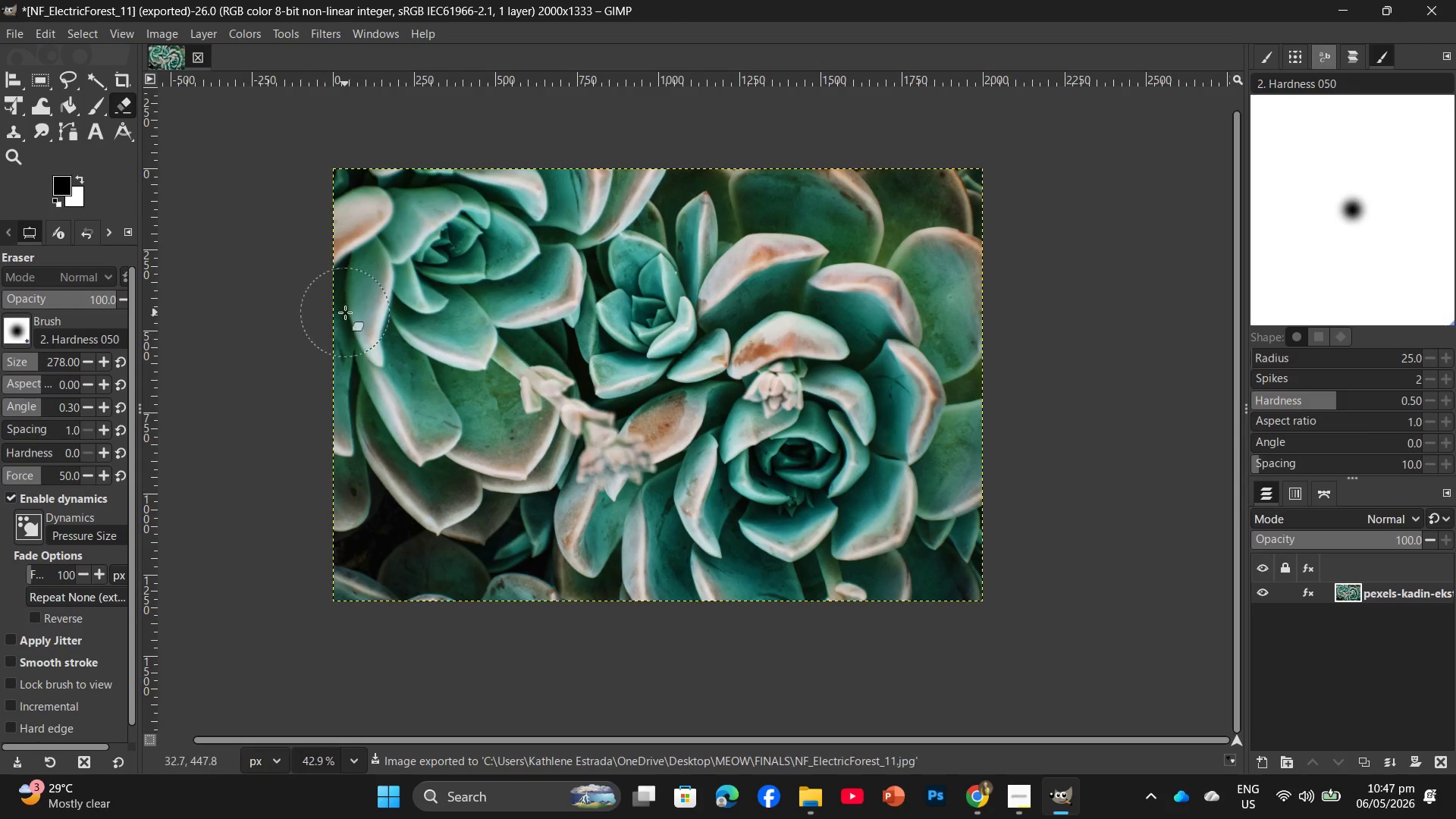 
left_click([980, 792])
 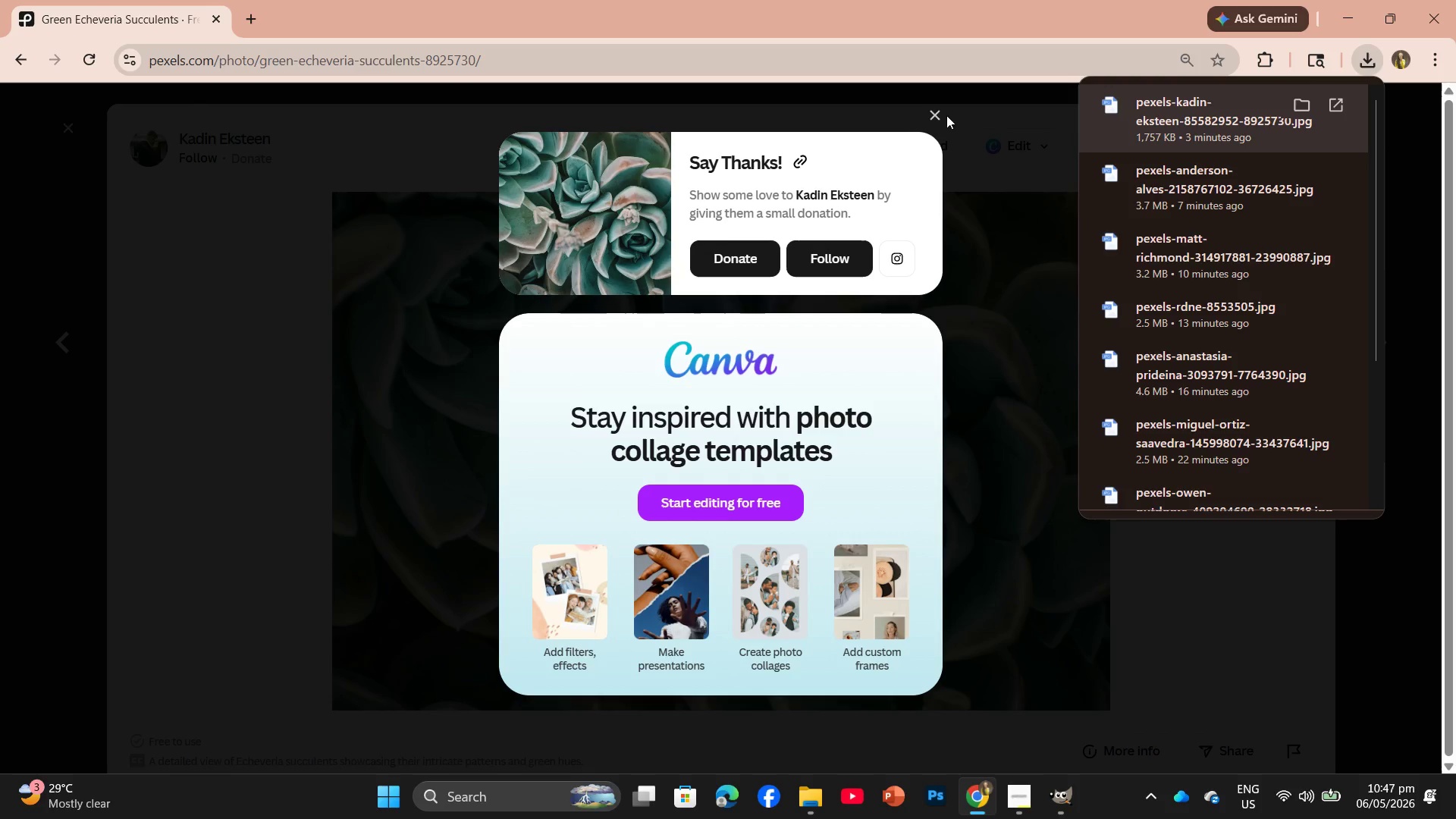 
left_click([933, 109])
 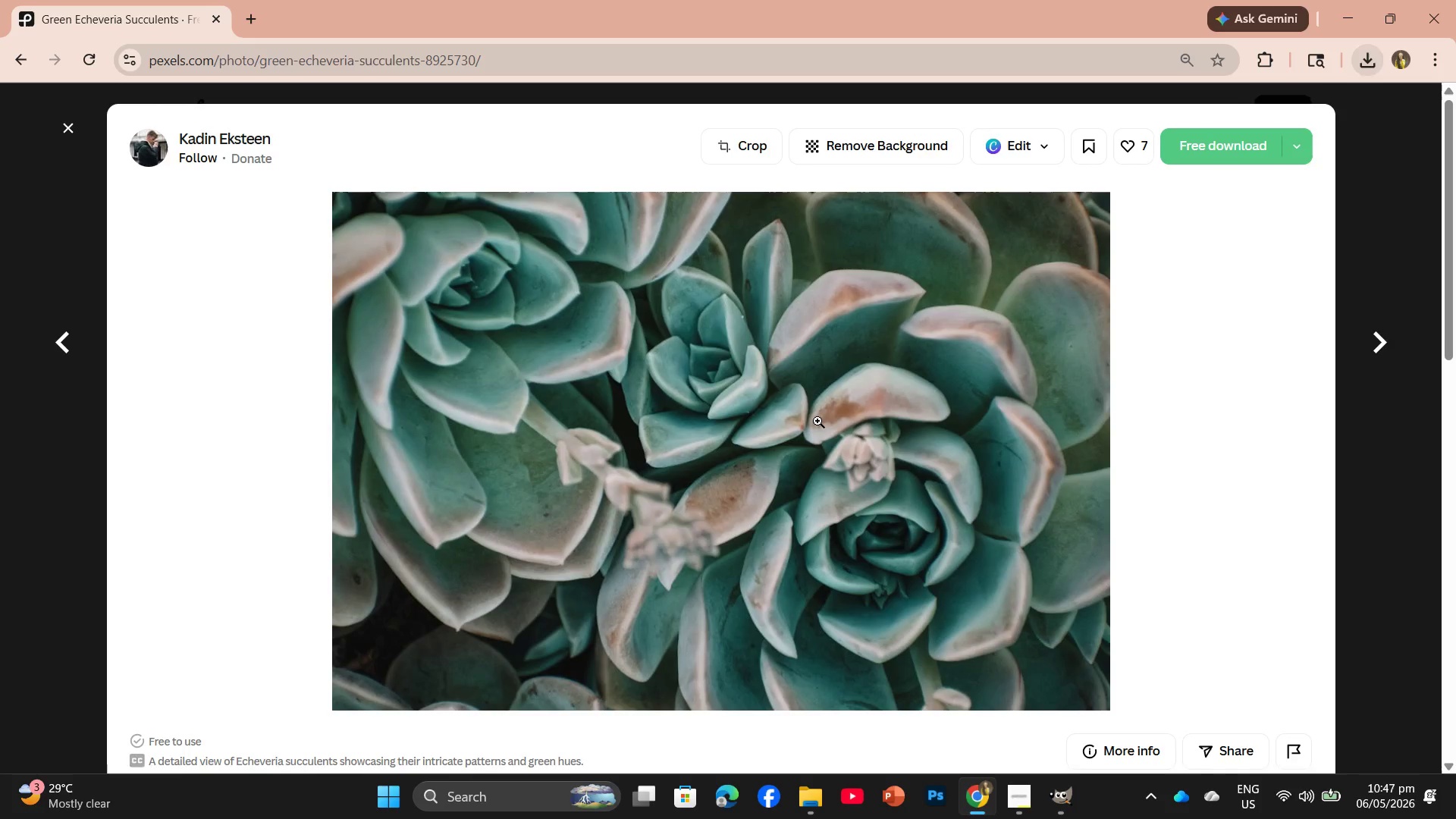 
scroll: coordinate [783, 536], scroll_direction: down, amount: 9.0
 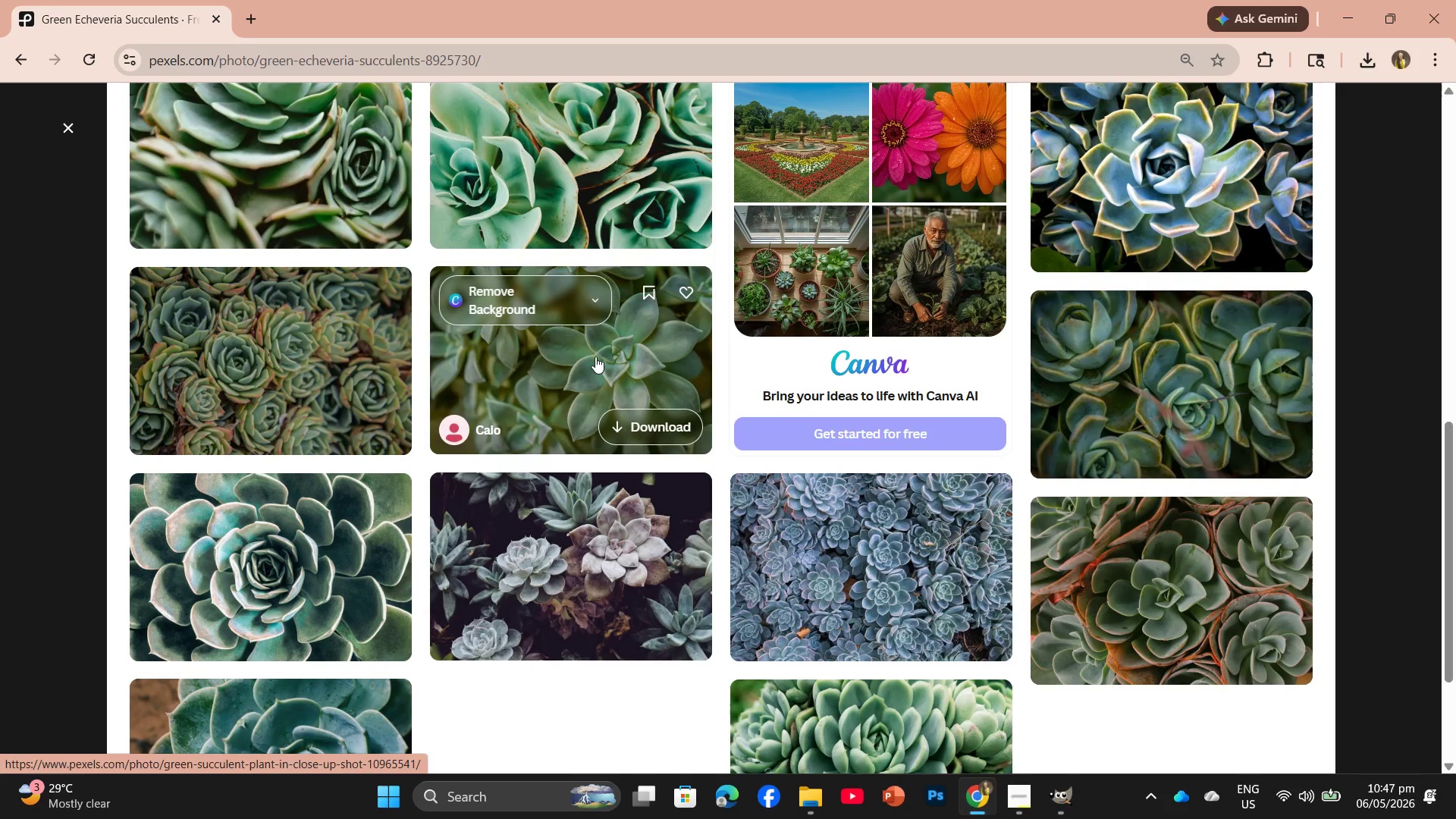 
left_click([595, 356])
 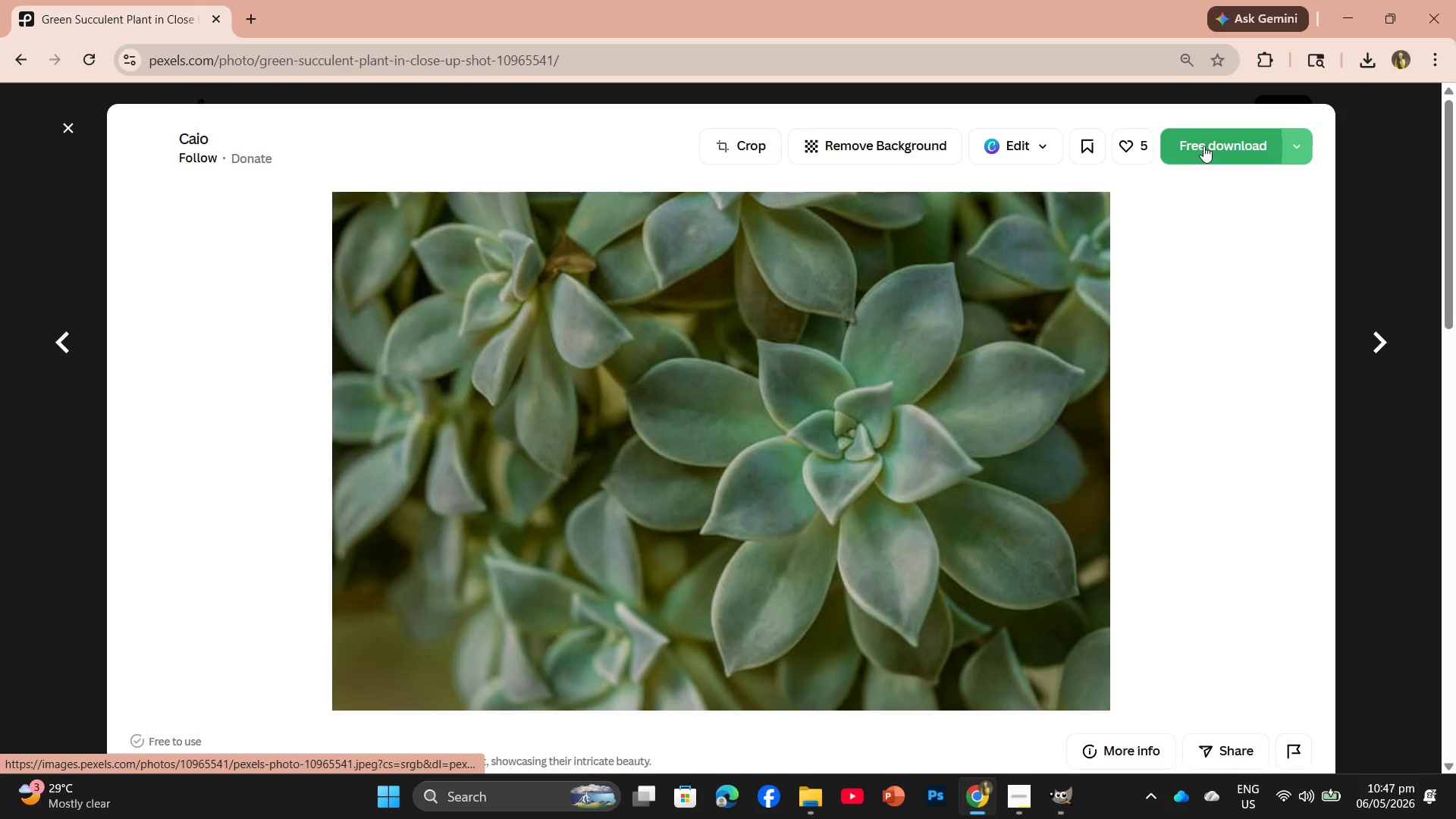 
left_click([1203, 146])
 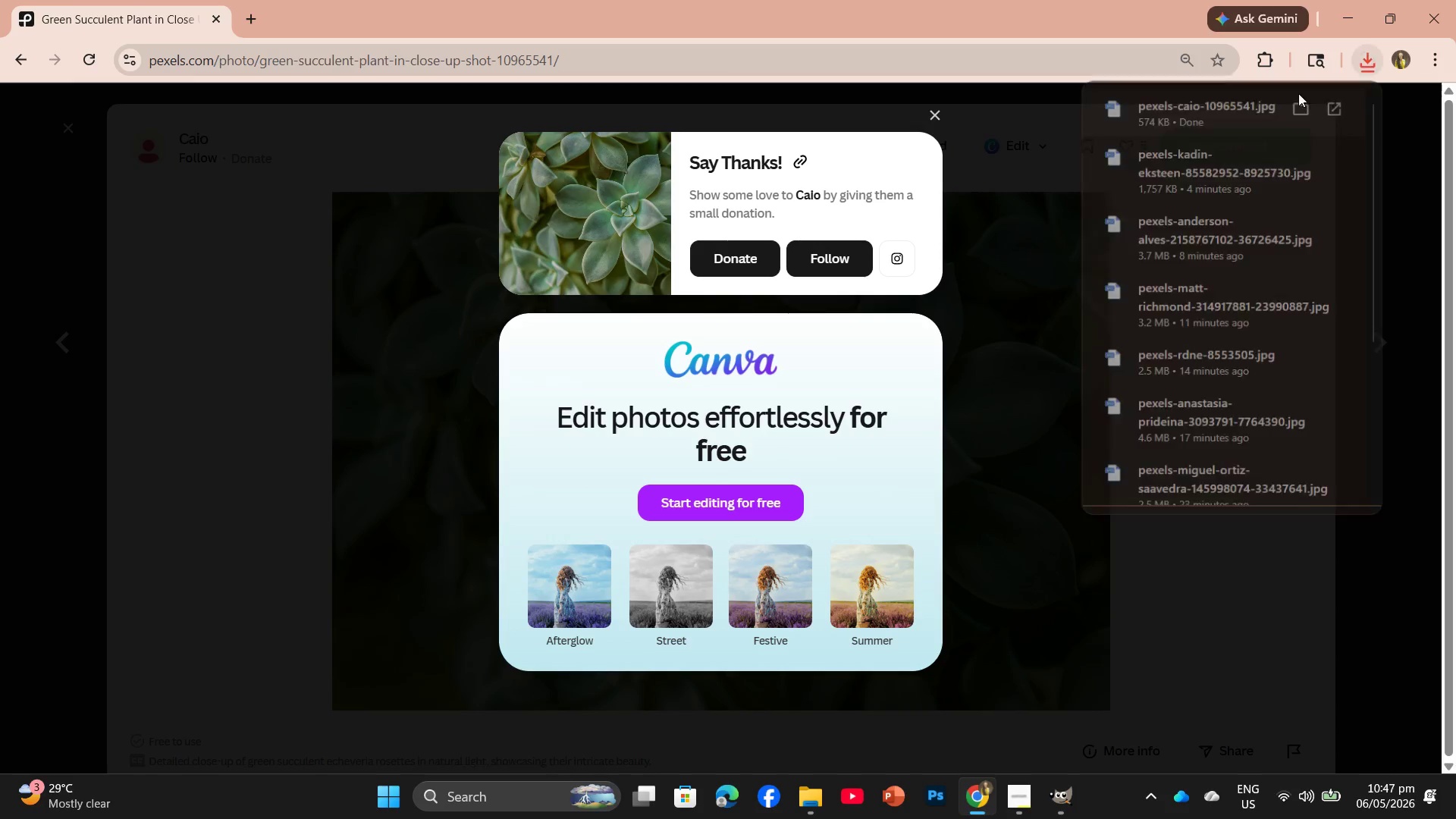 
left_click_drag(start_coordinate=[1214, 103], to_coordinate=[489, 52])
 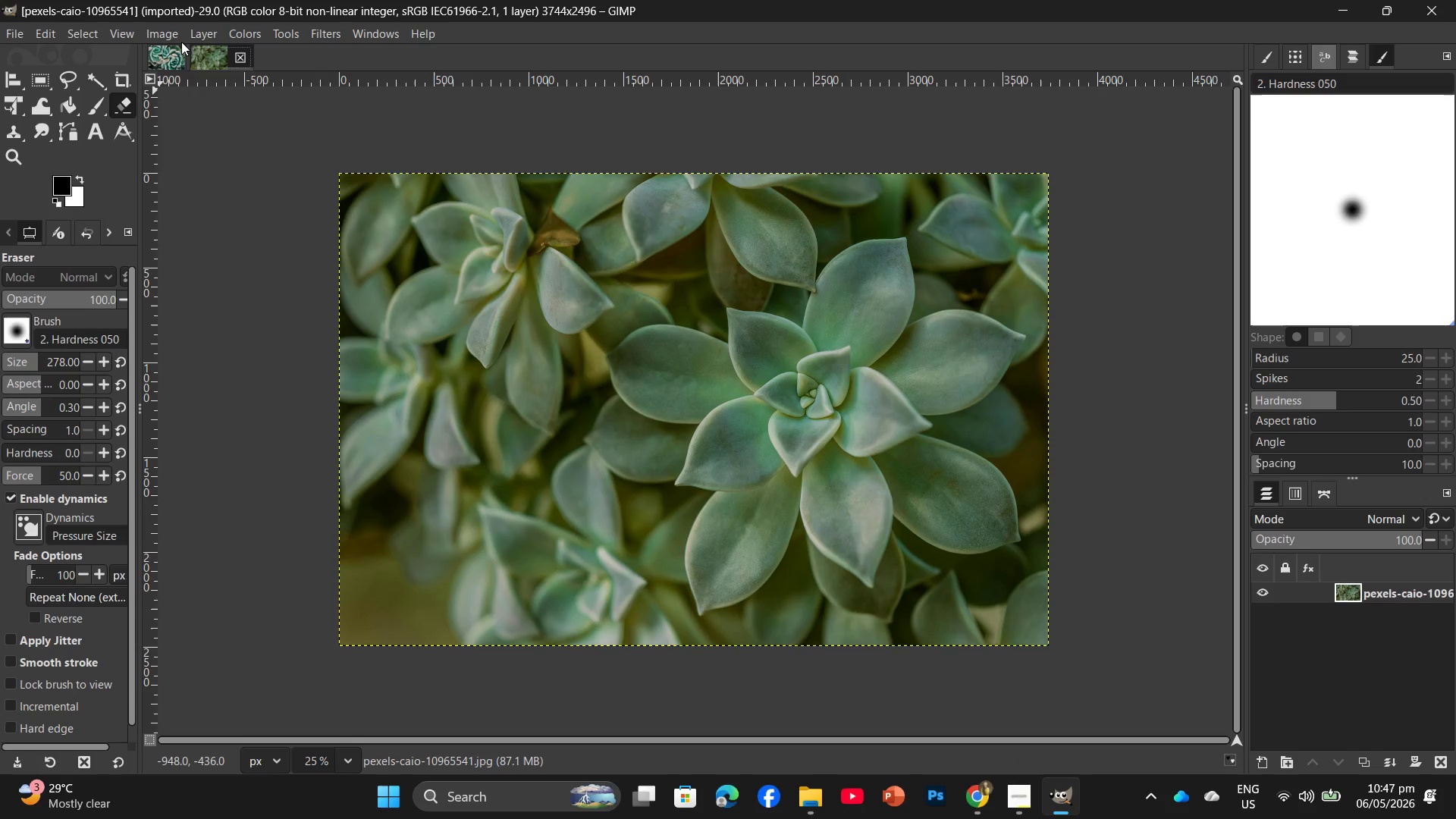 
left_click([236, 29])
 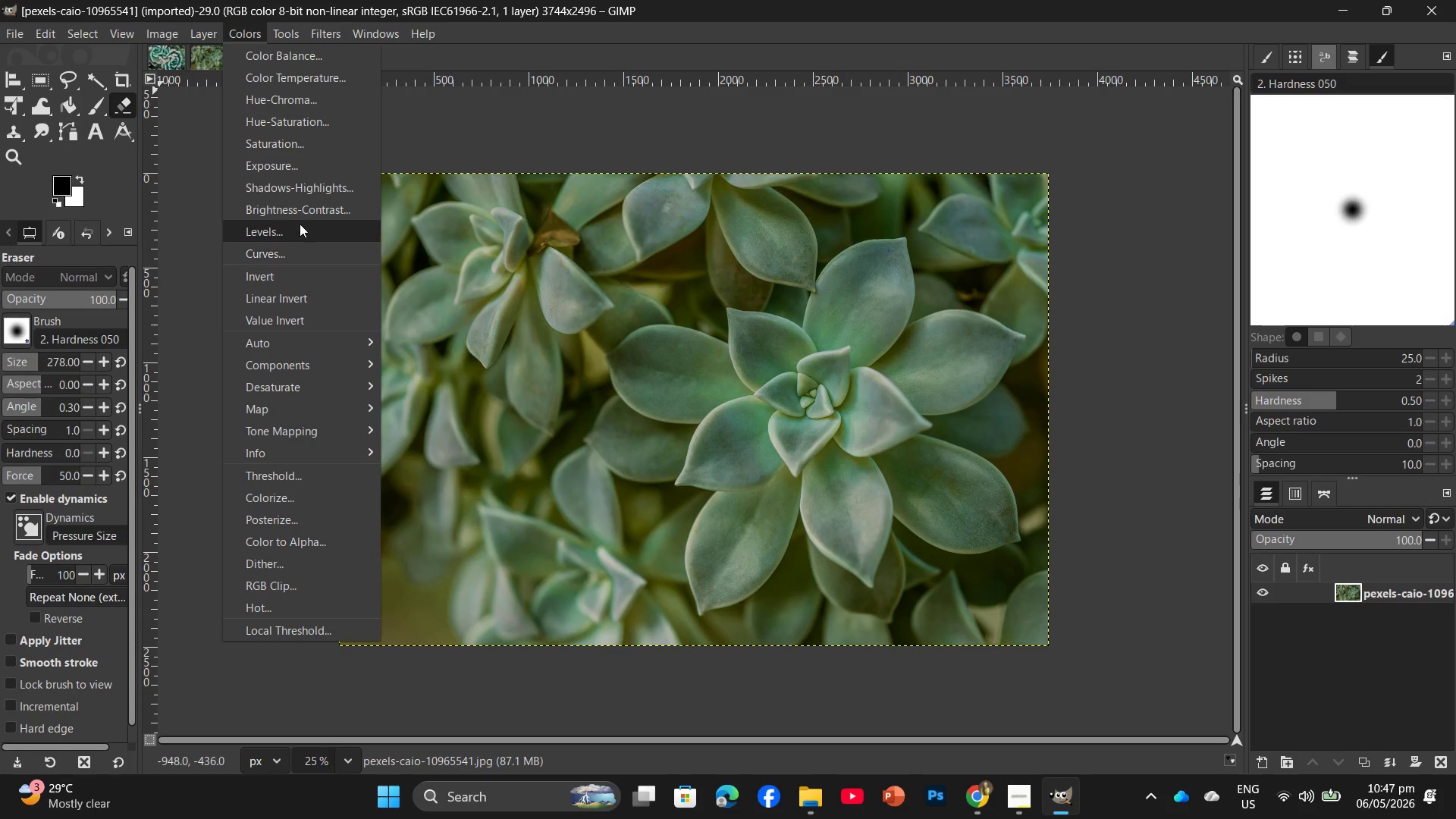 
left_click([300, 227])
 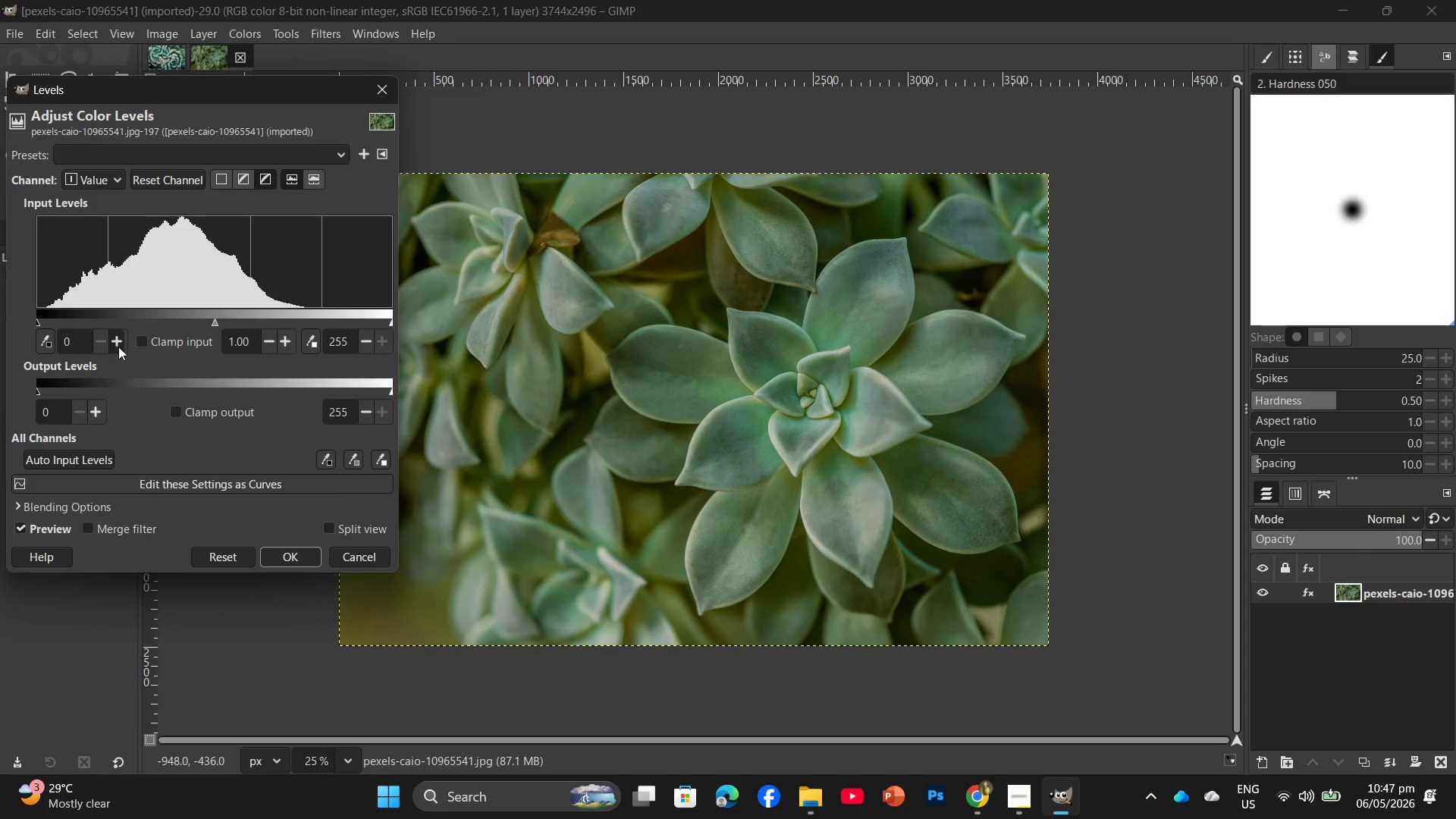 
double_click([118, 344])
 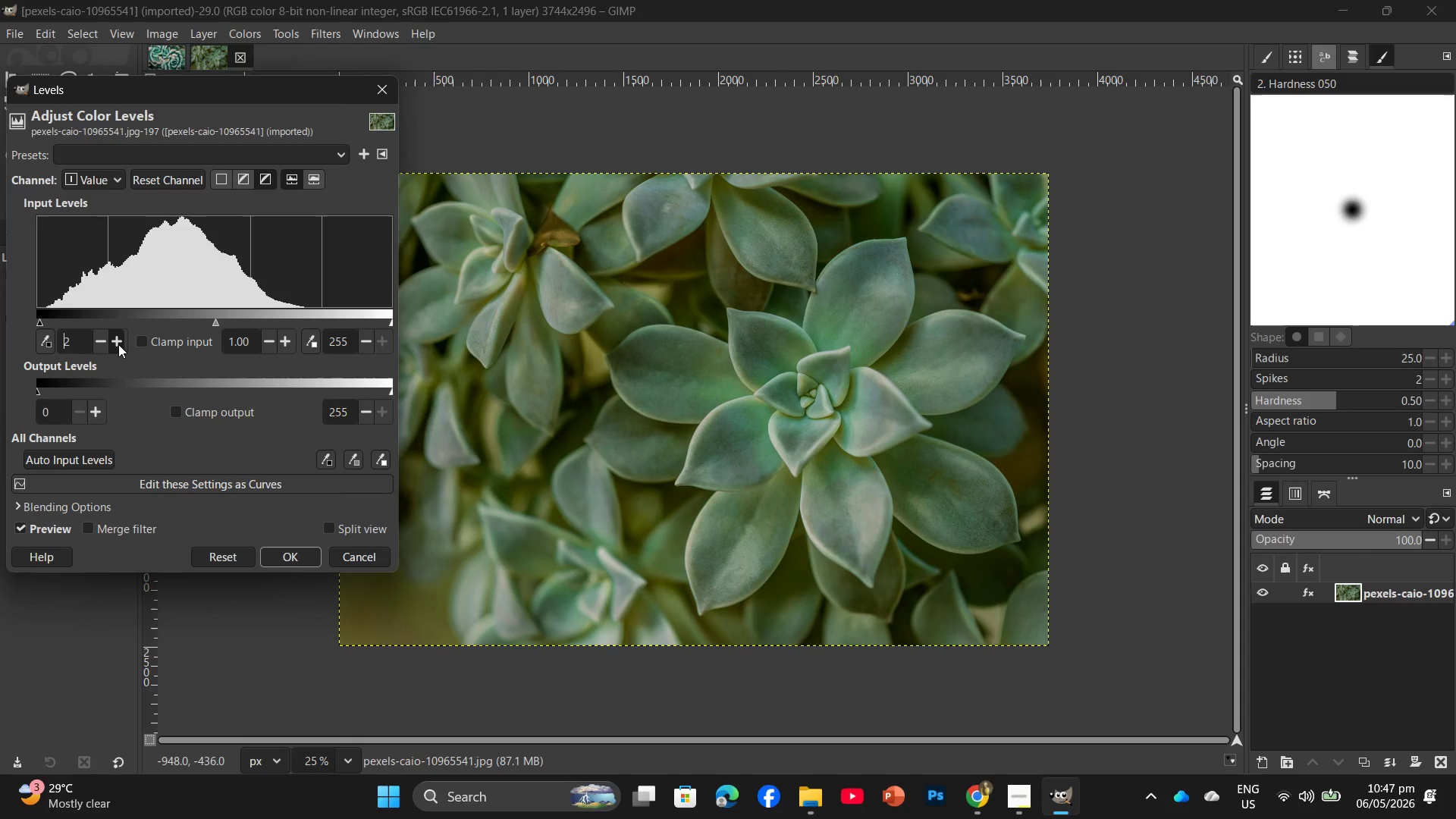 
triple_click([118, 344])
 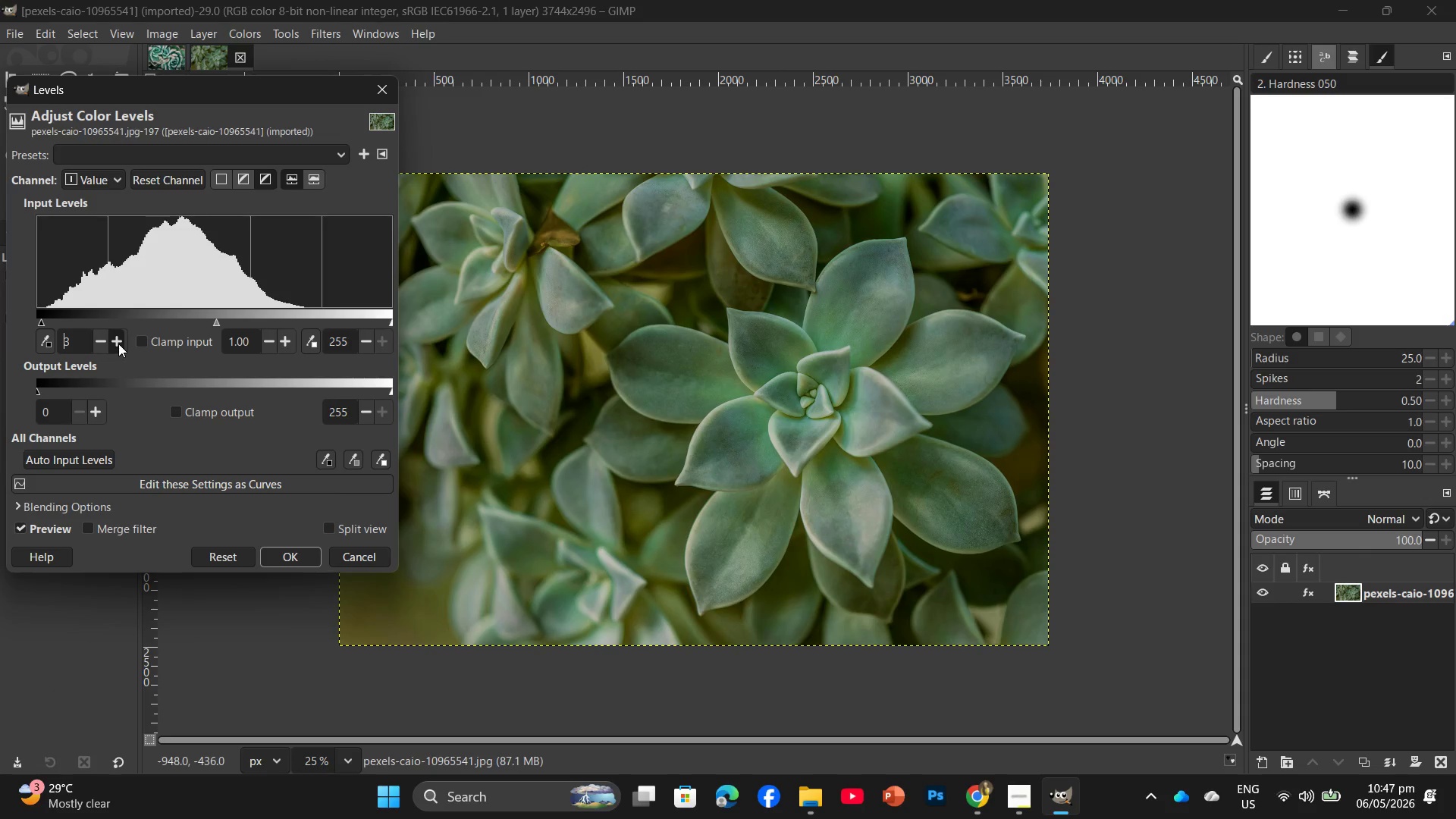 
triple_click([118, 344])
 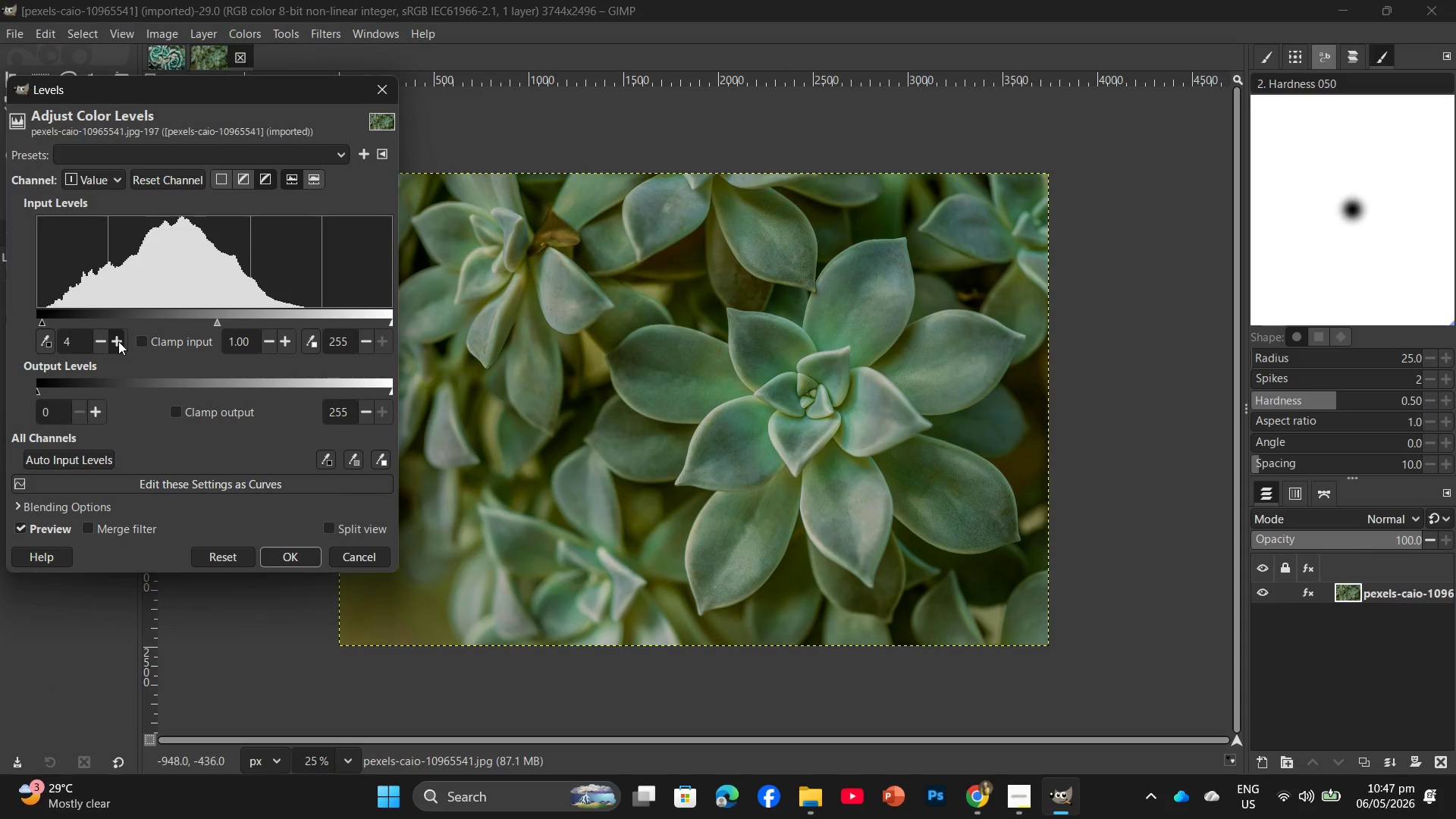 
left_click([118, 341])
 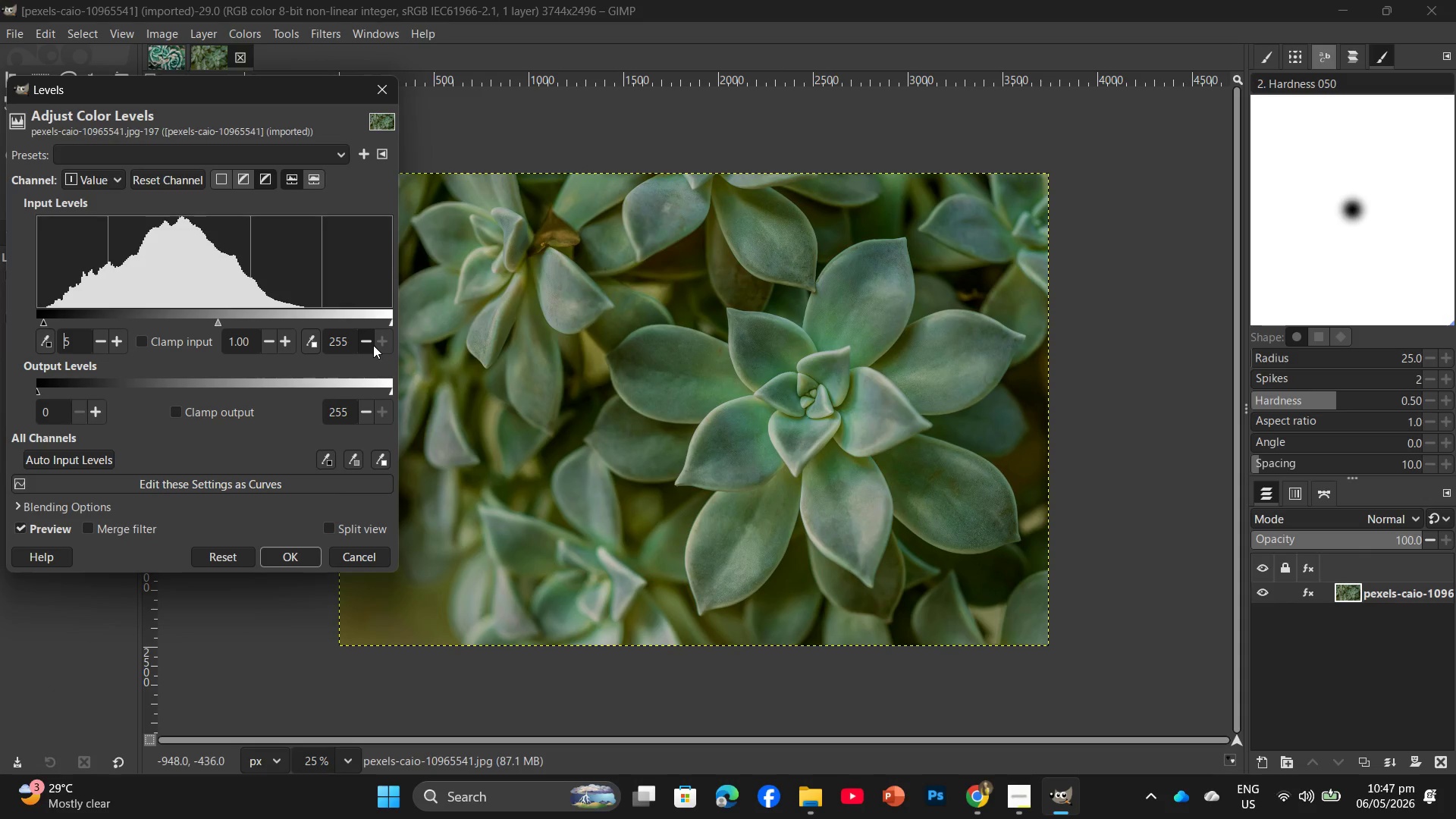 
double_click([369, 342])
 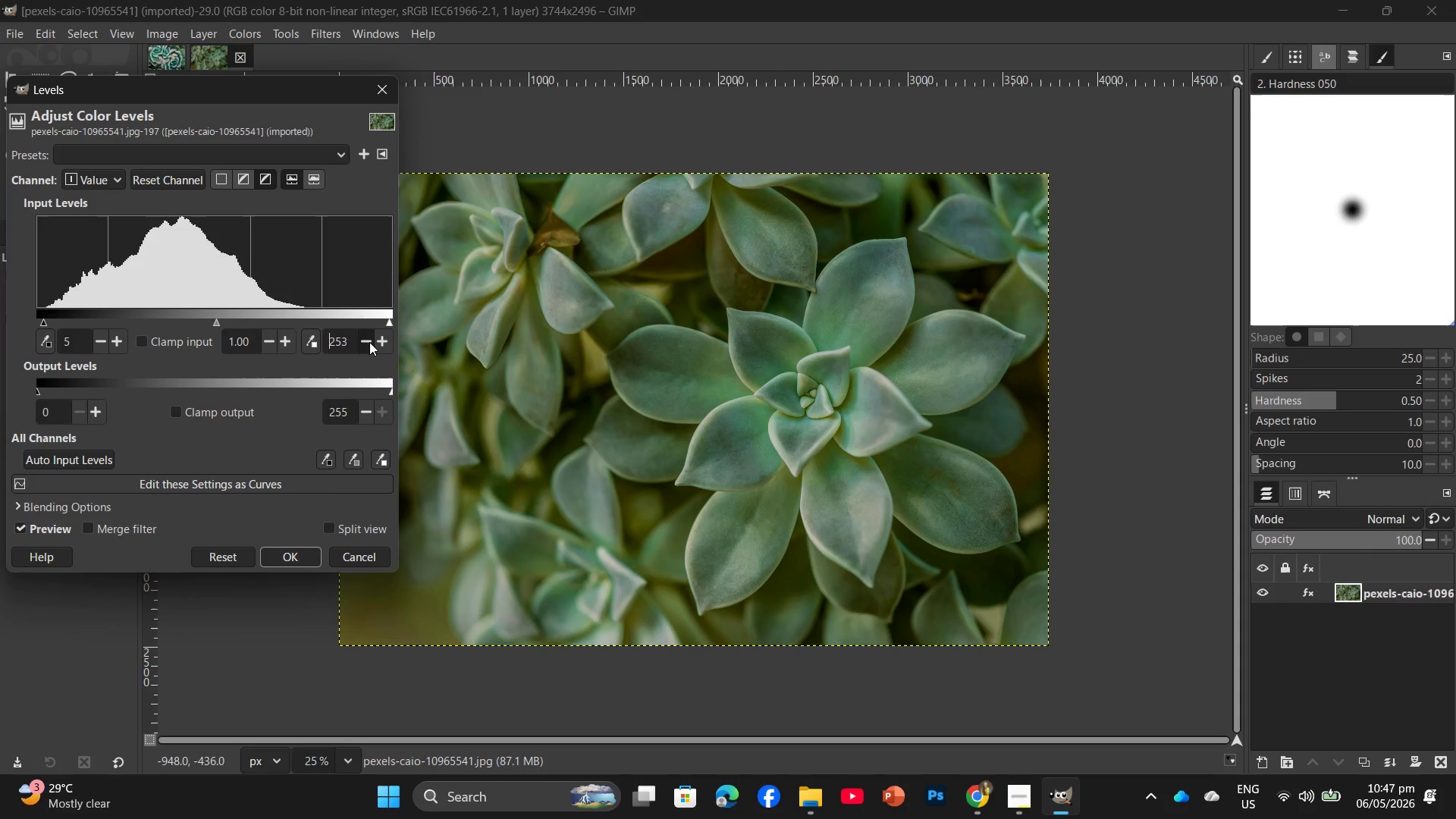 
triple_click([369, 342])
 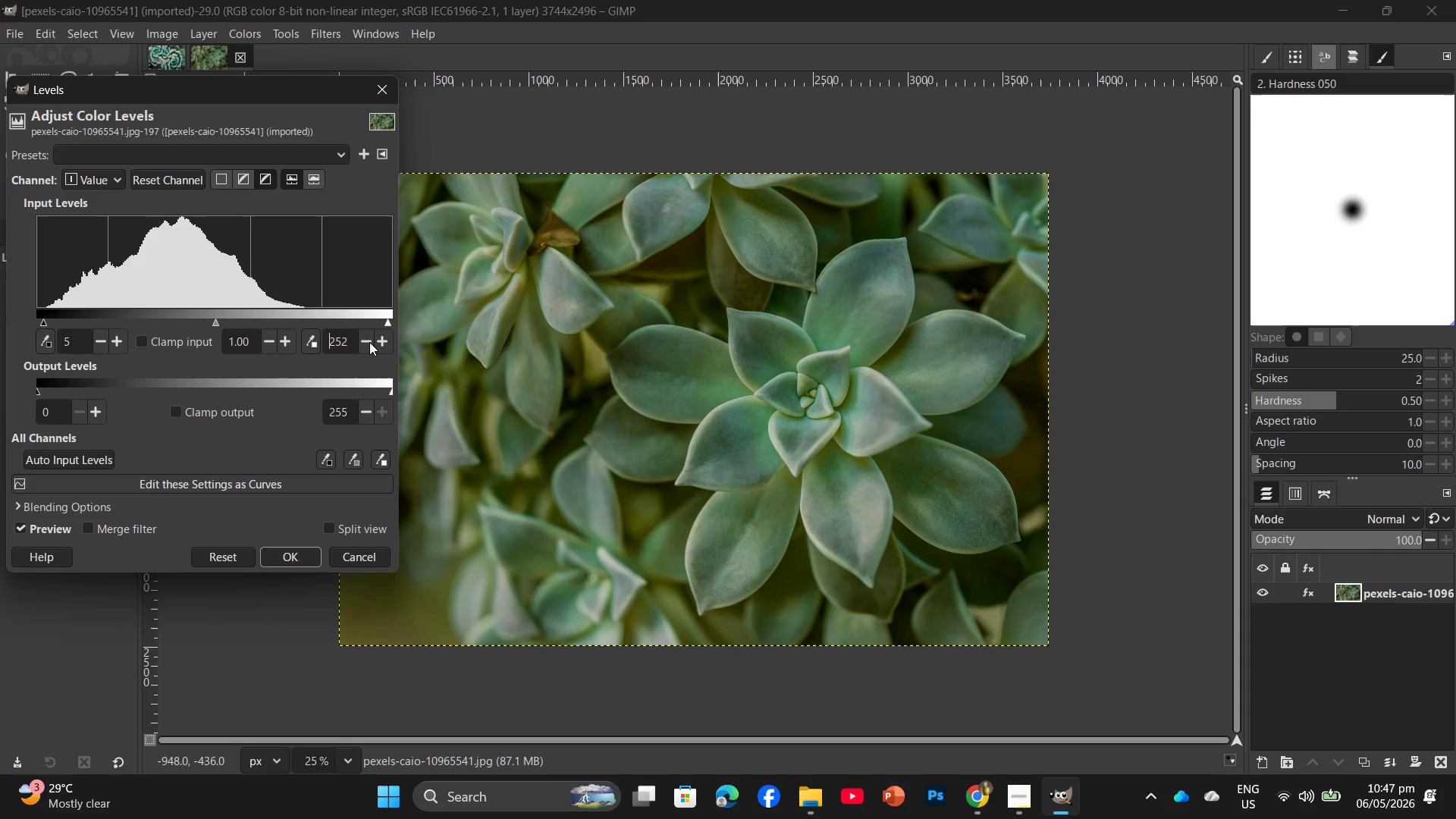 
triple_click([369, 342])
 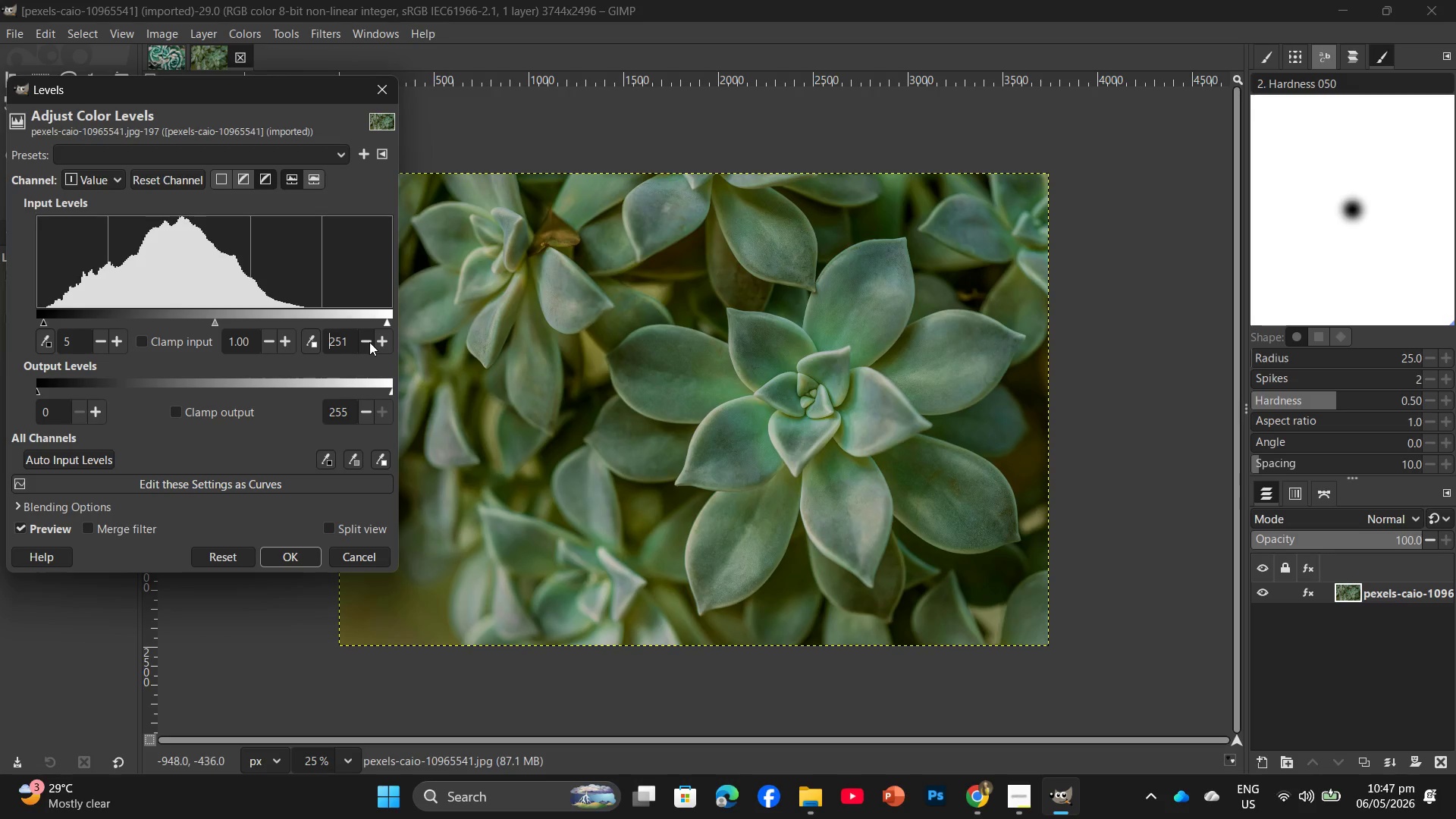 
triple_click([369, 342])
 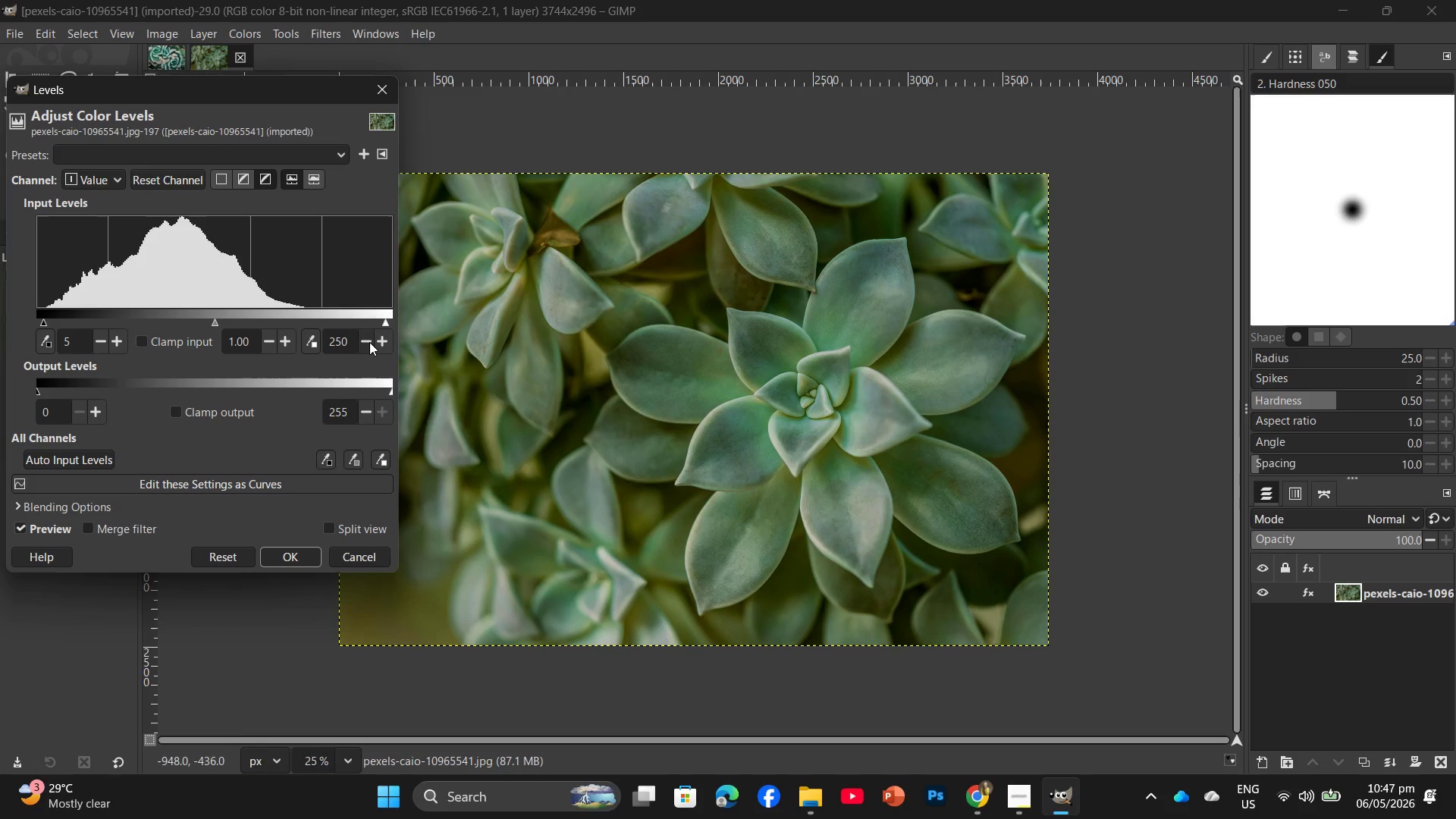 
triple_click([369, 342])
 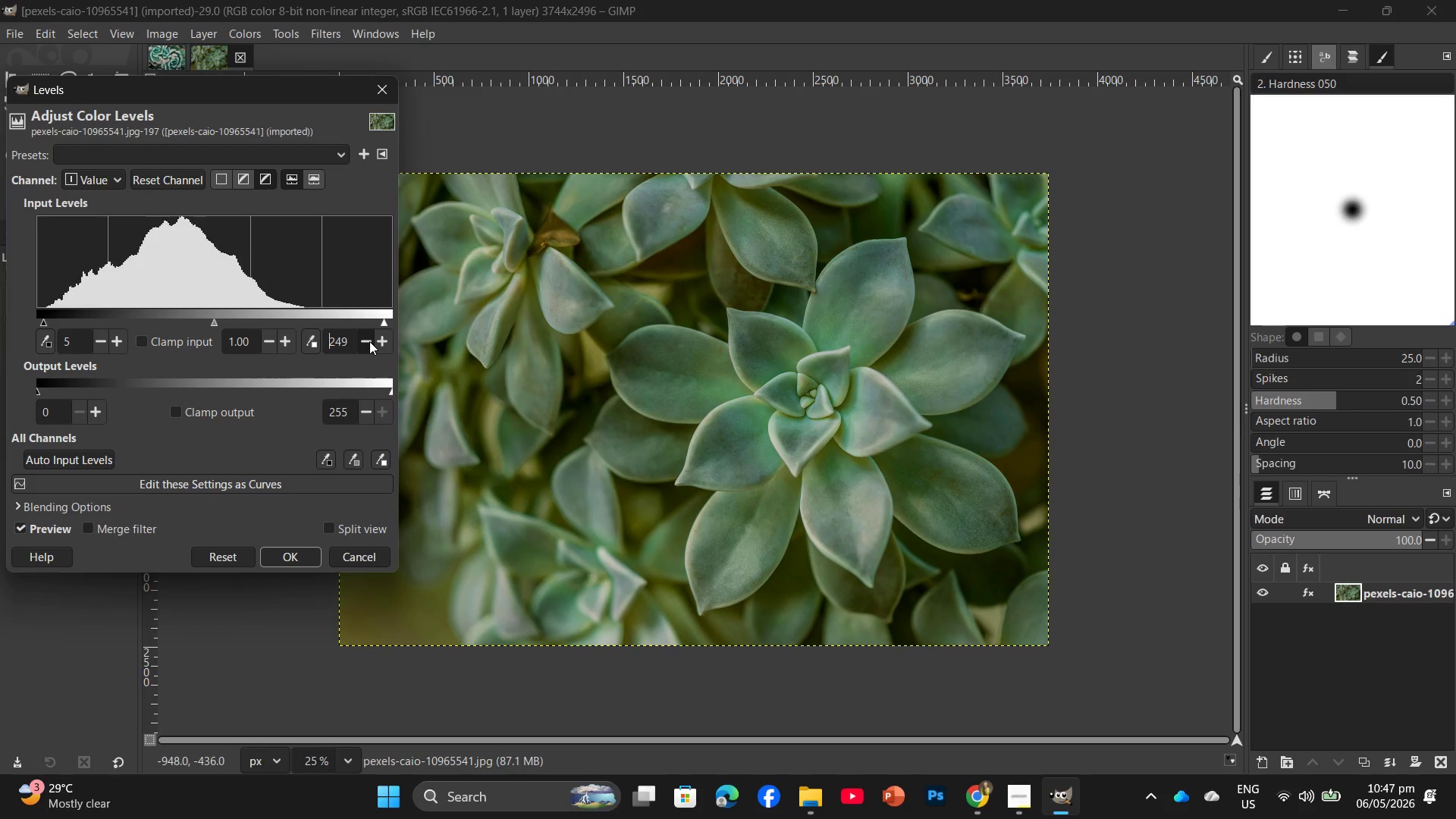 
left_click([369, 341])
 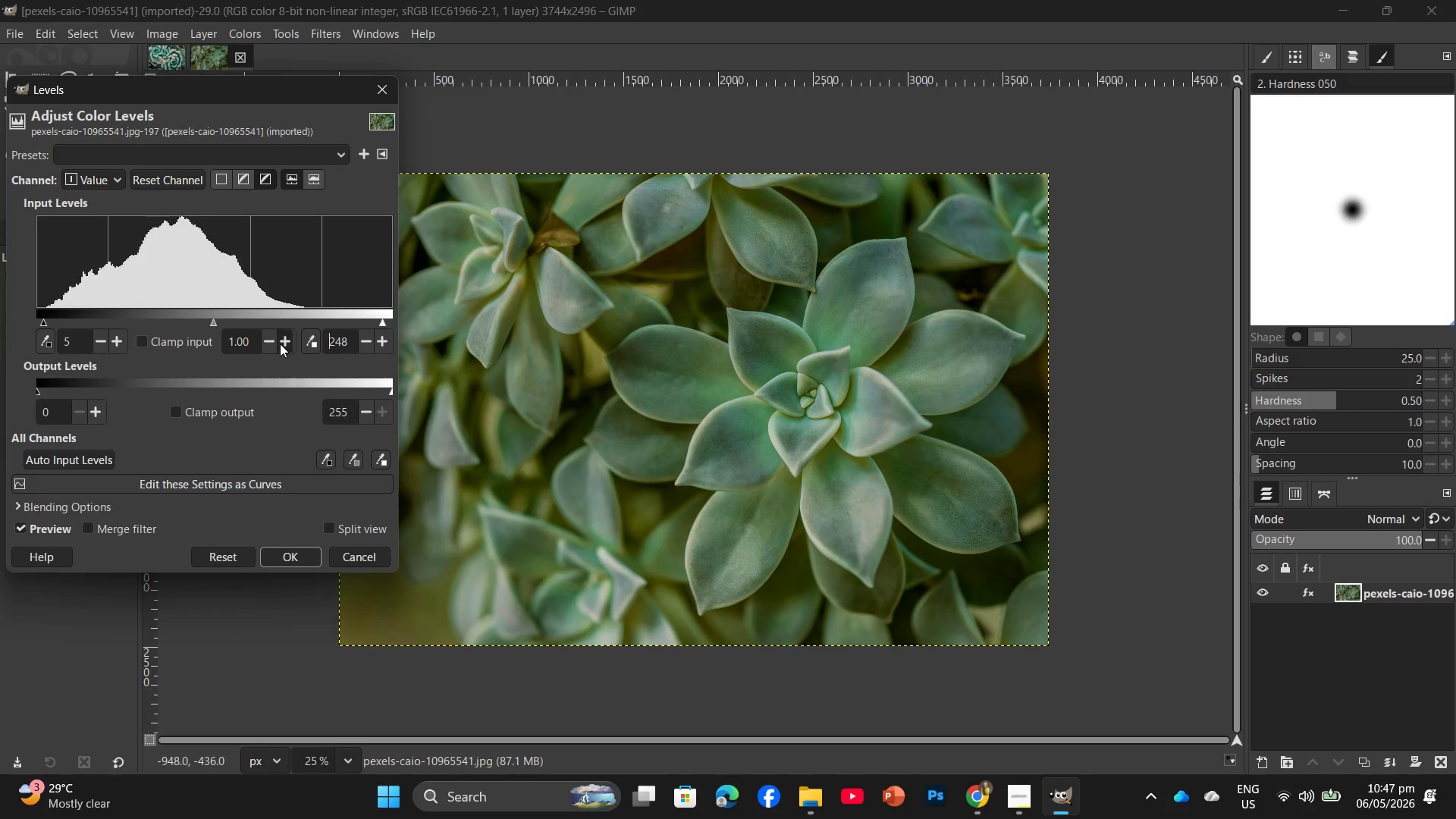 
double_click([280, 344])
 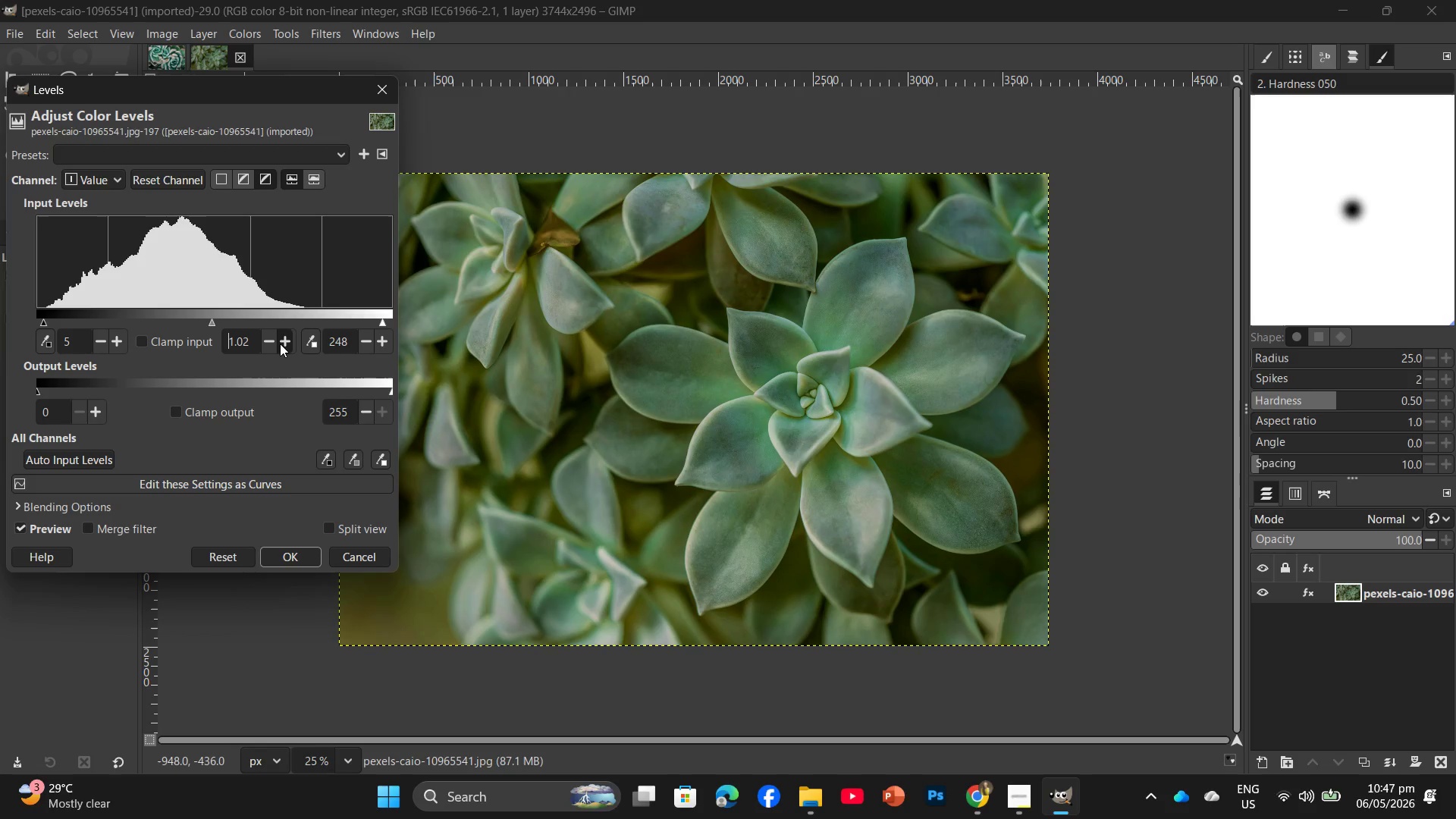 
triple_click([280, 344])
 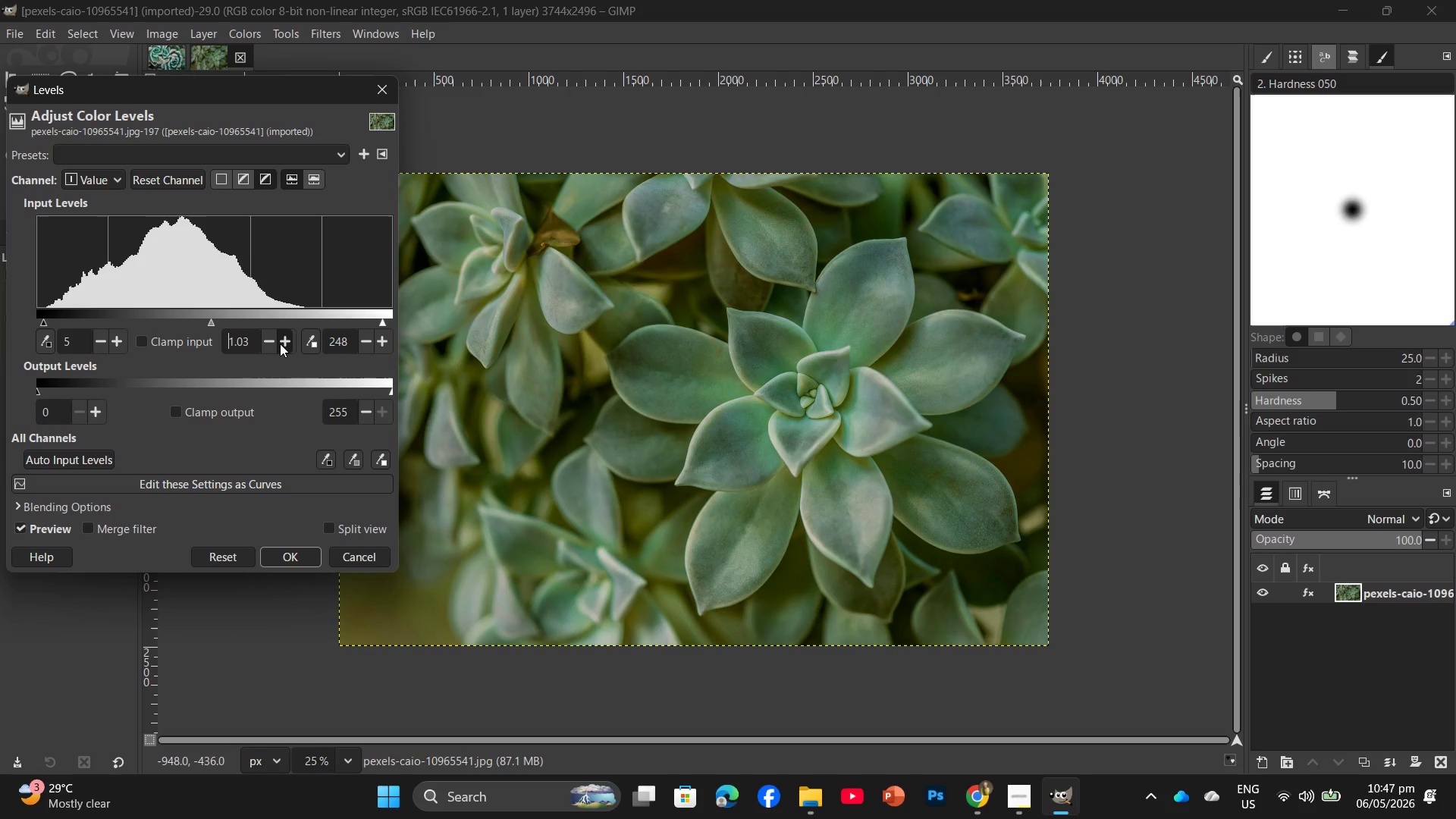 
triple_click([280, 344])
 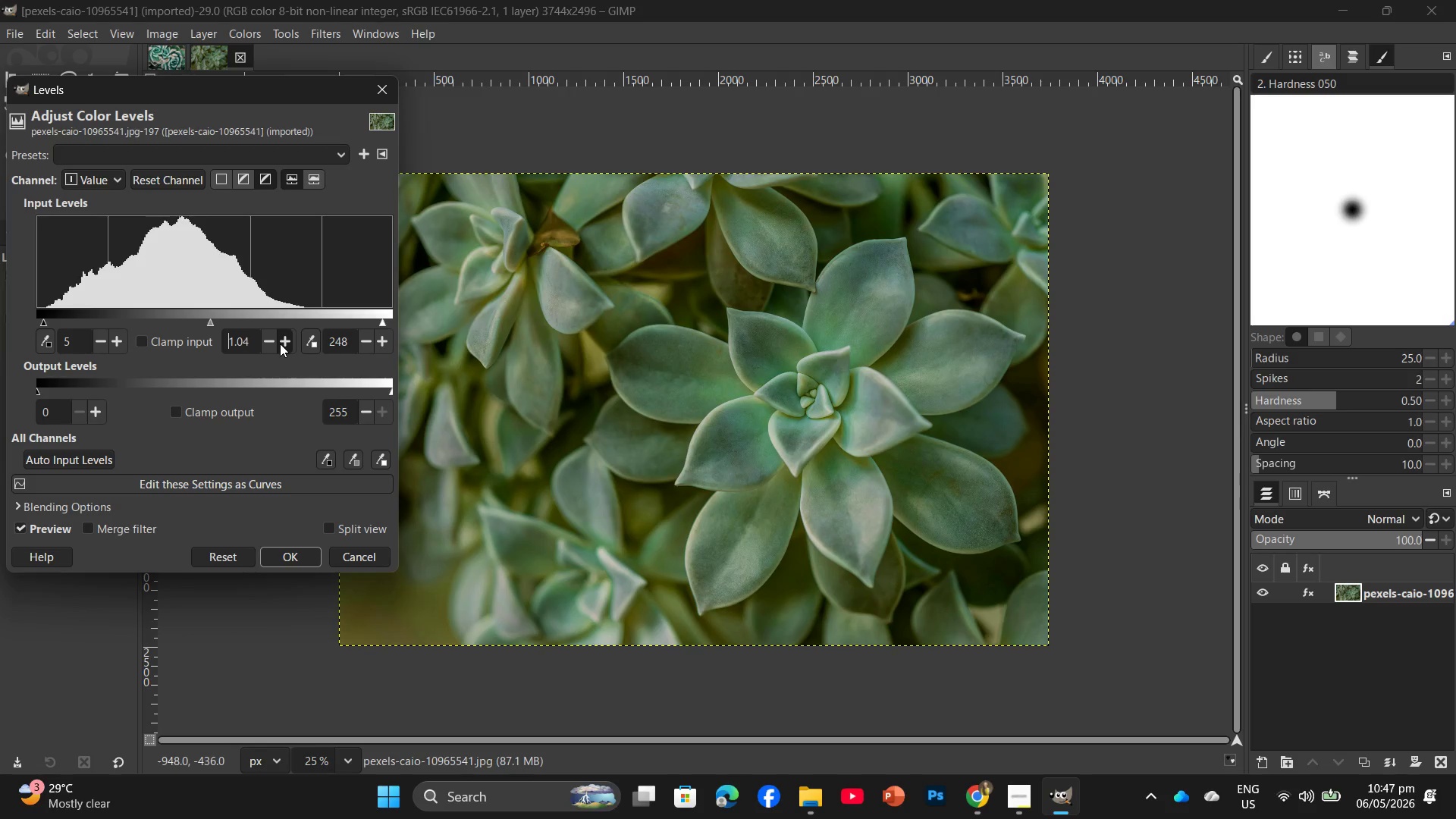 
triple_click([280, 344])
 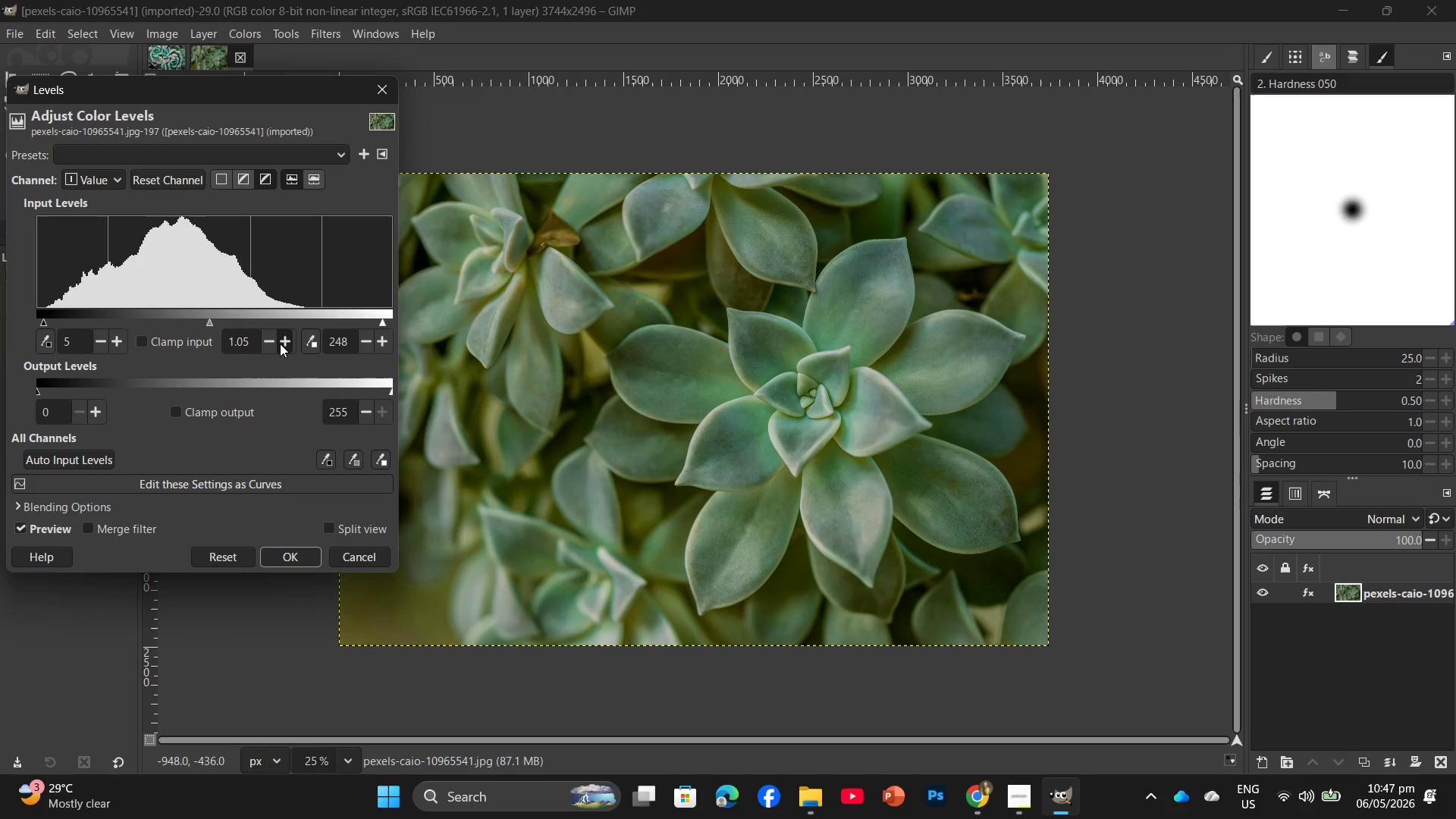 
triple_click([280, 344])
 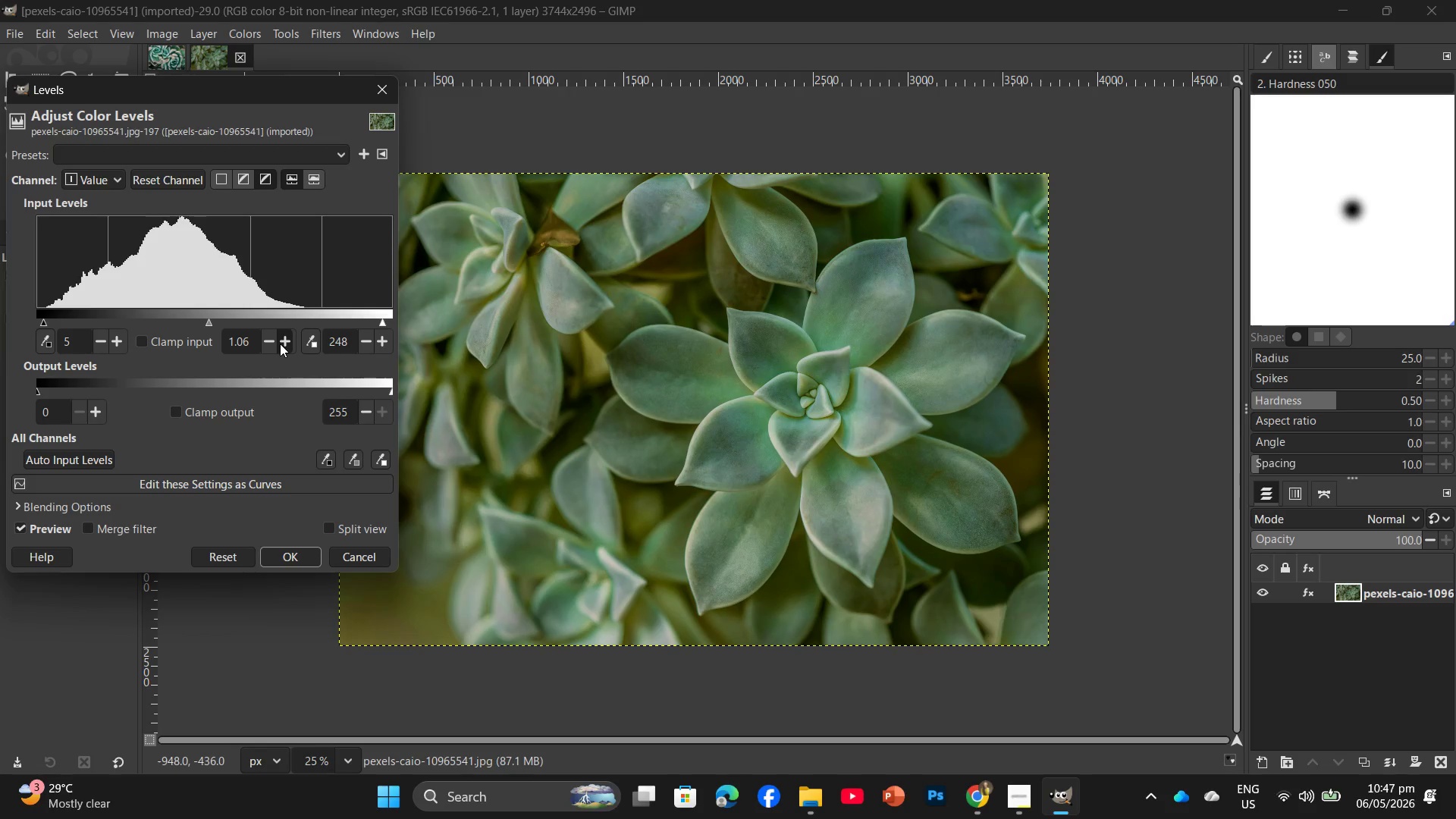 
triple_click([280, 344])
 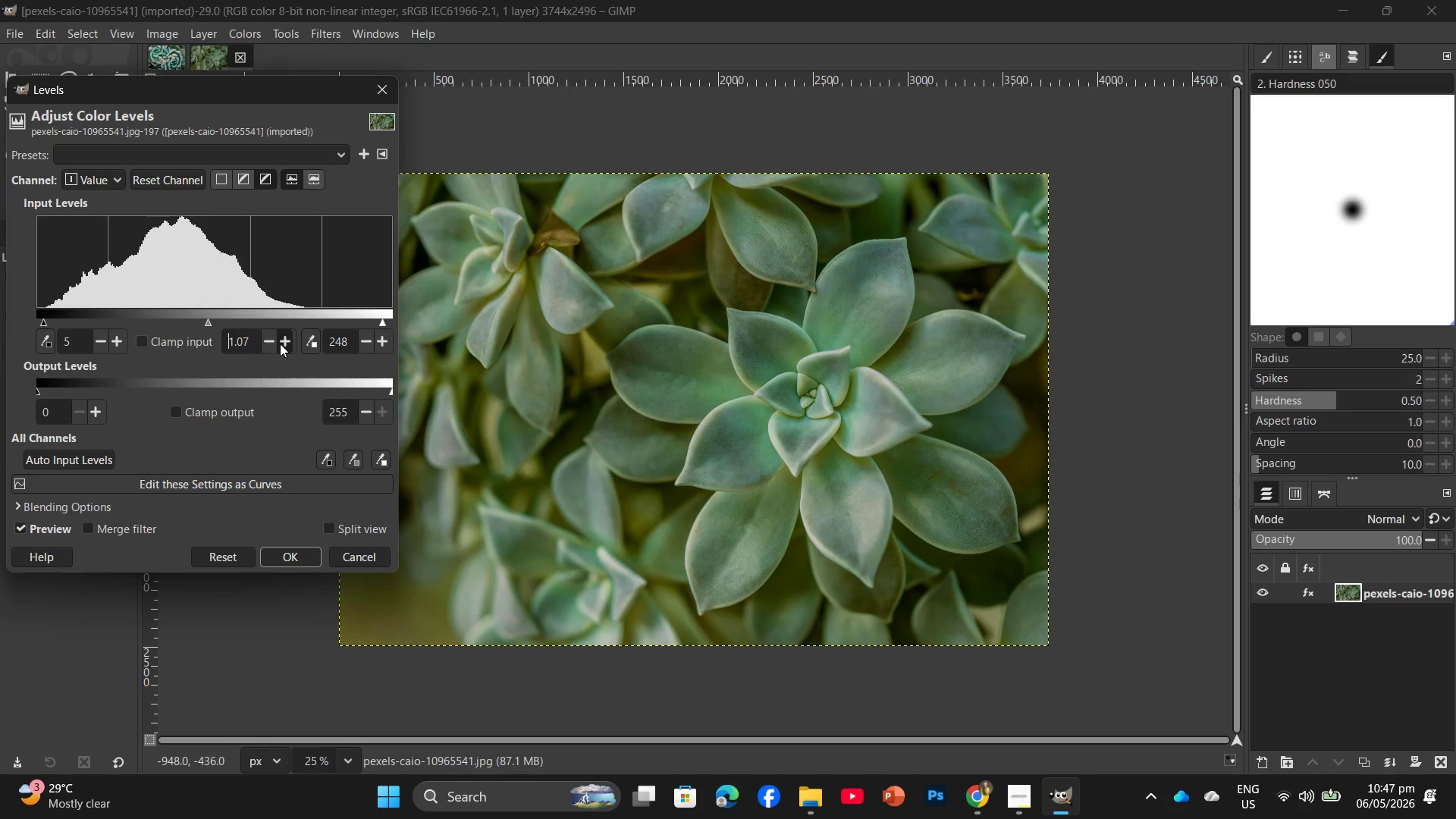 
triple_click([280, 344])
 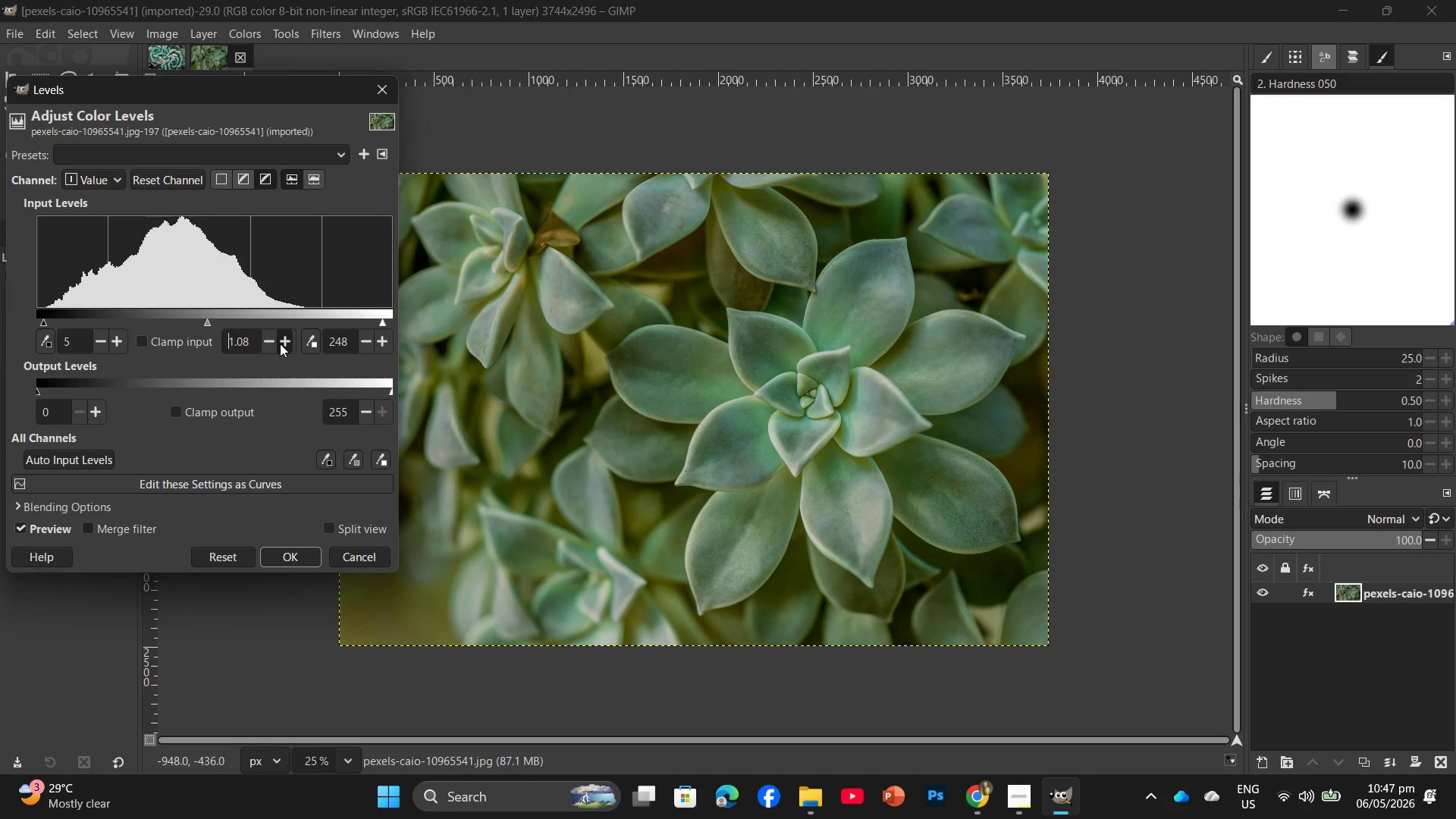 
triple_click([280, 344])
 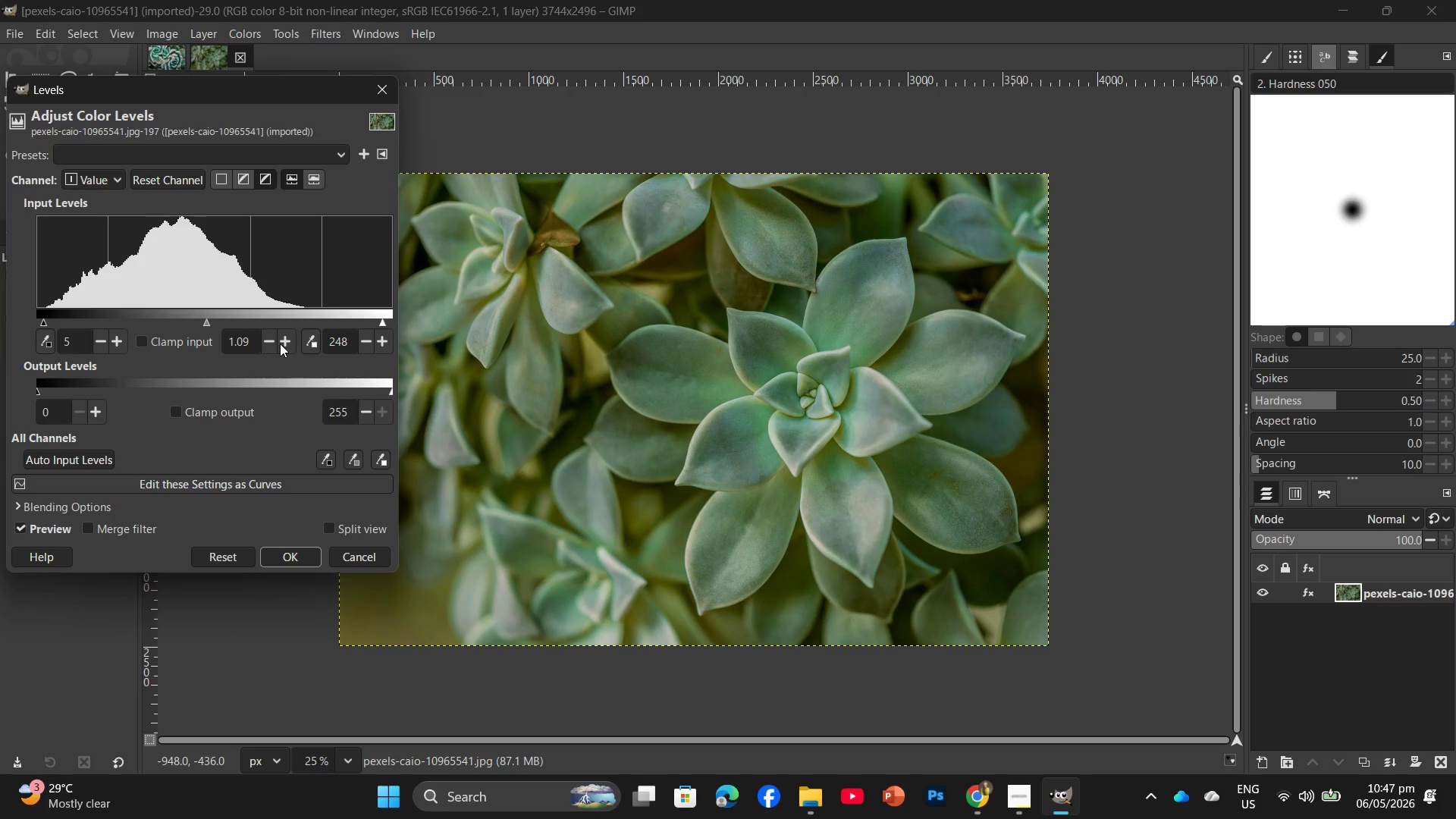 
triple_click([280, 344])
 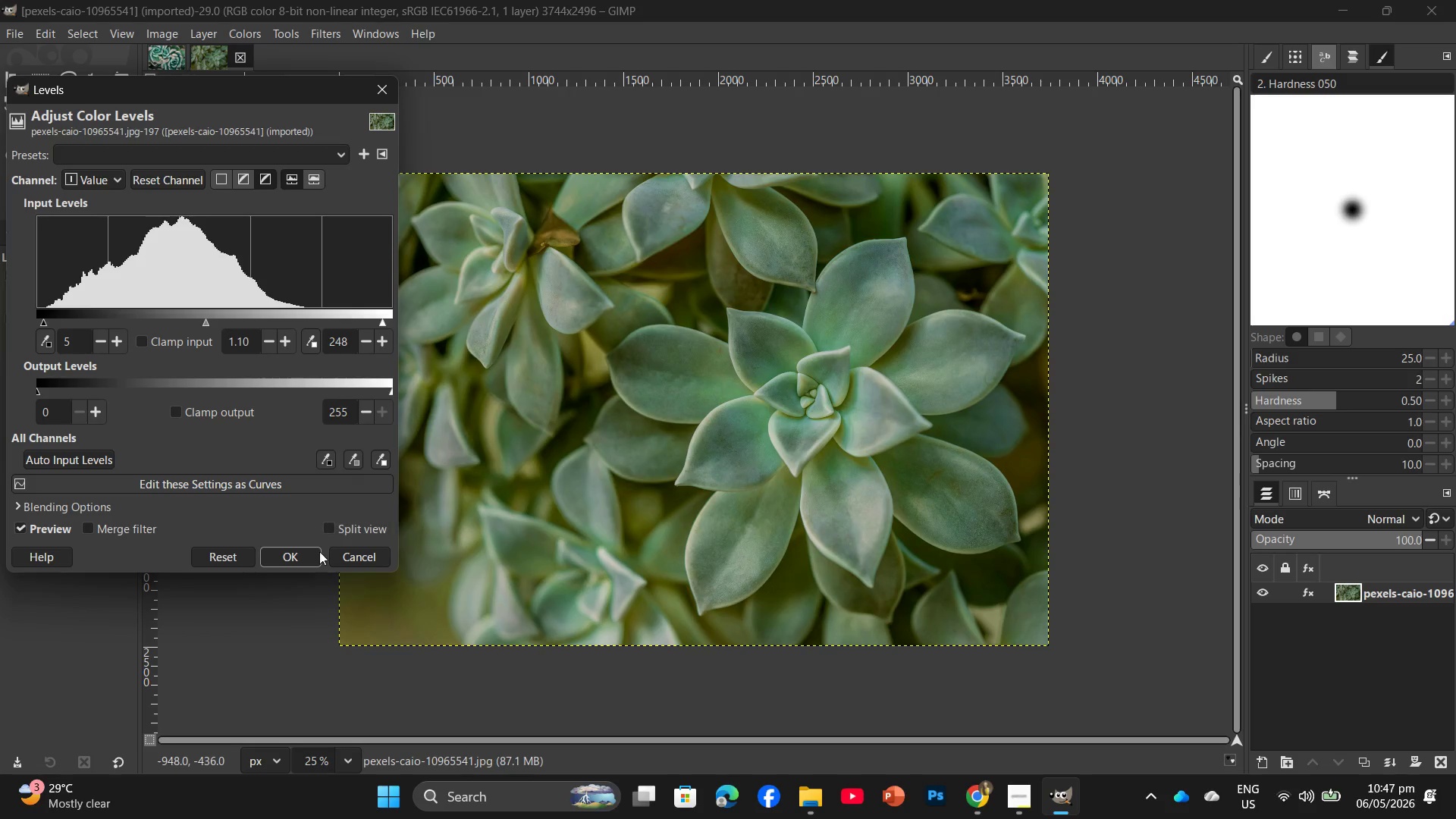 
left_click([290, 556])
 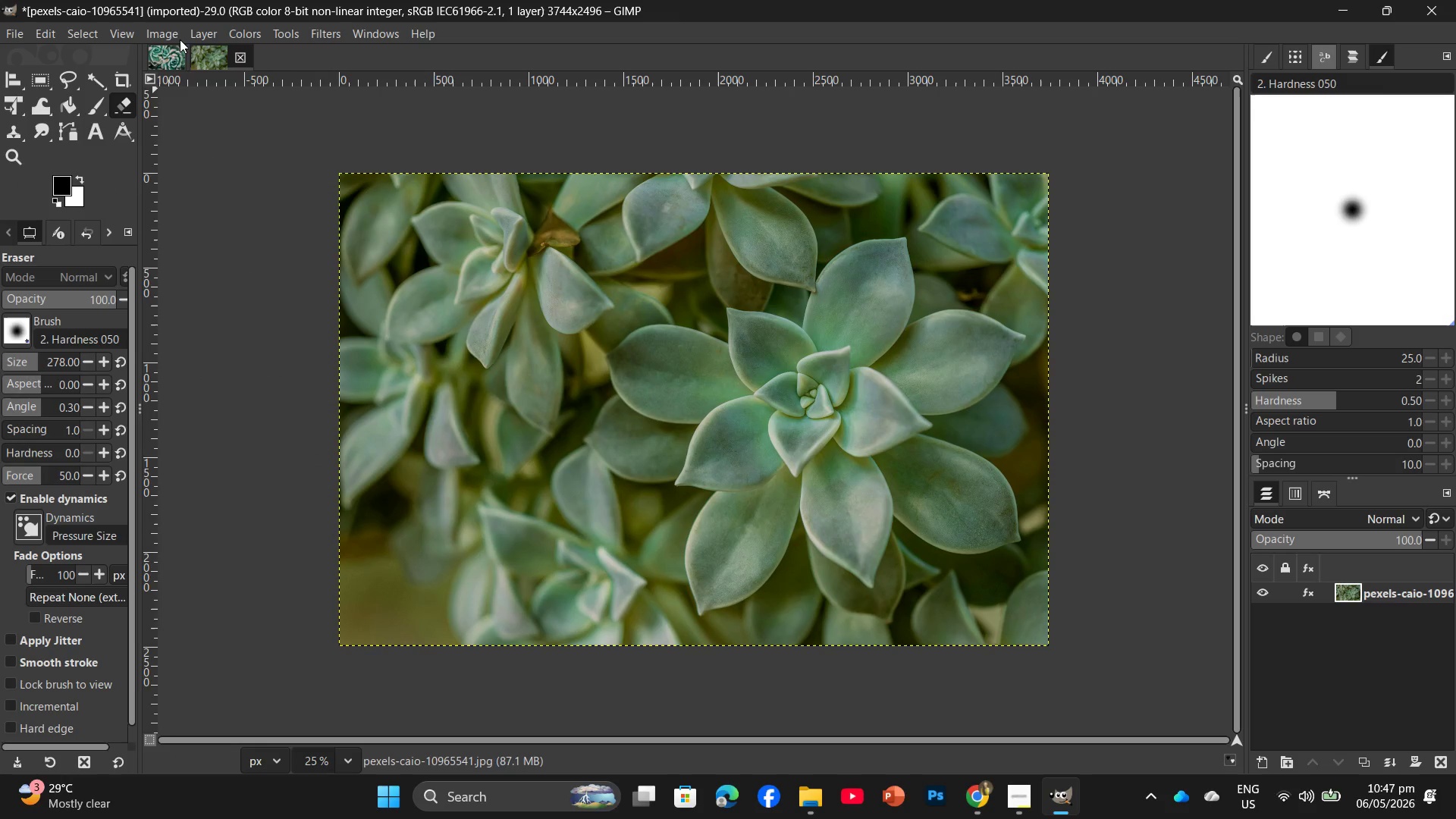 
left_click([248, 33])
 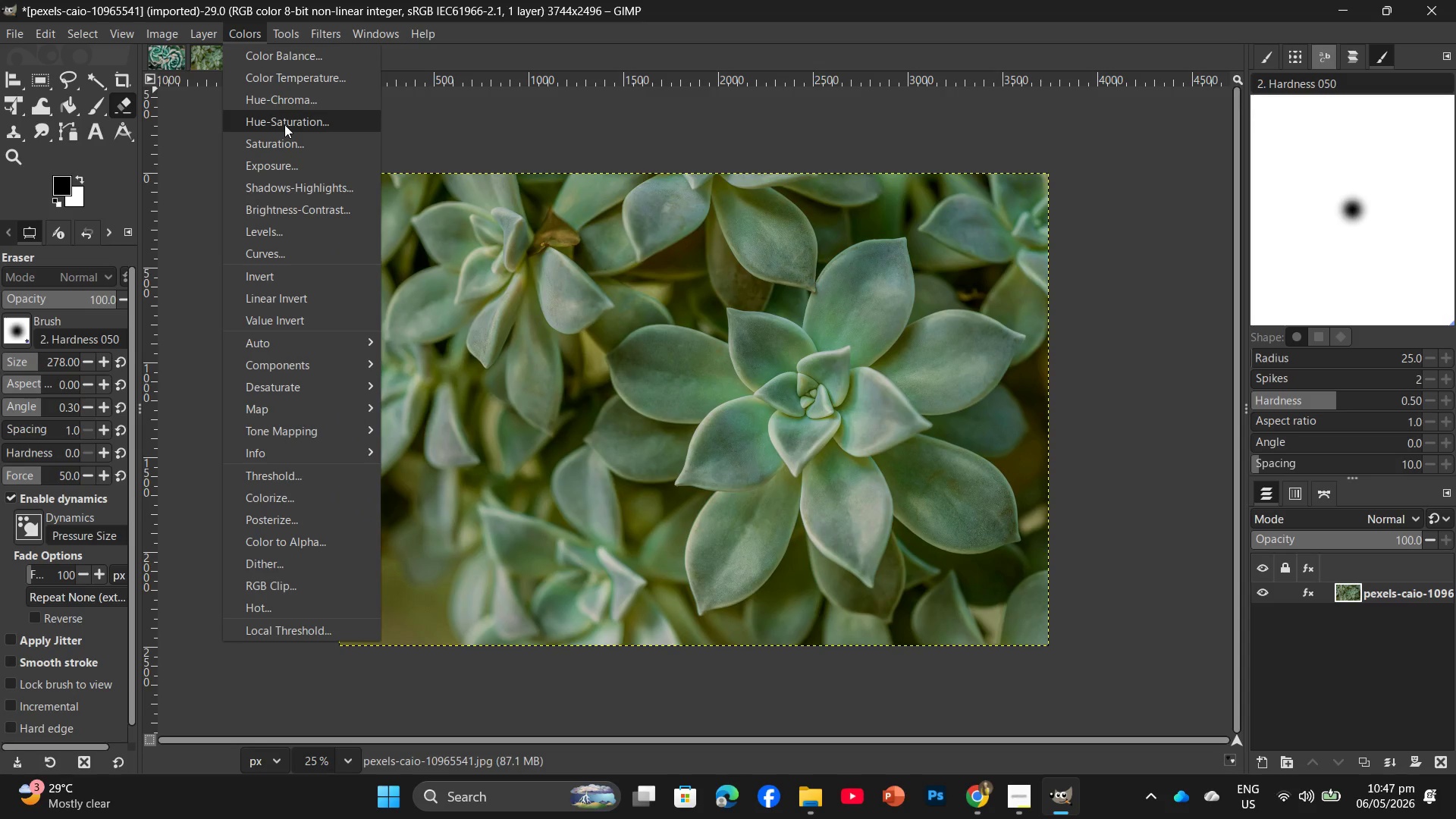 
left_click([284, 124])
 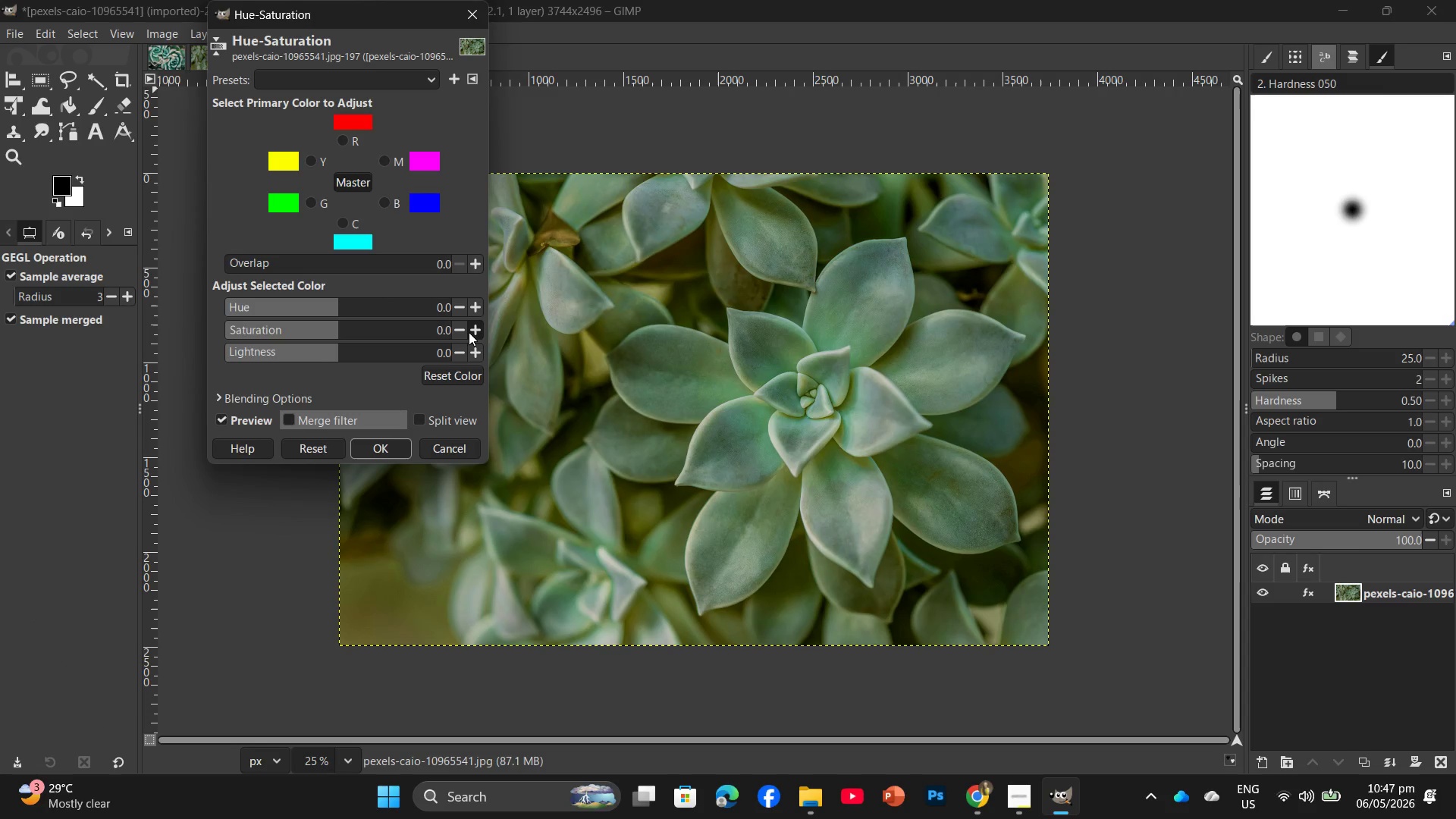 
double_click([469, 331])
 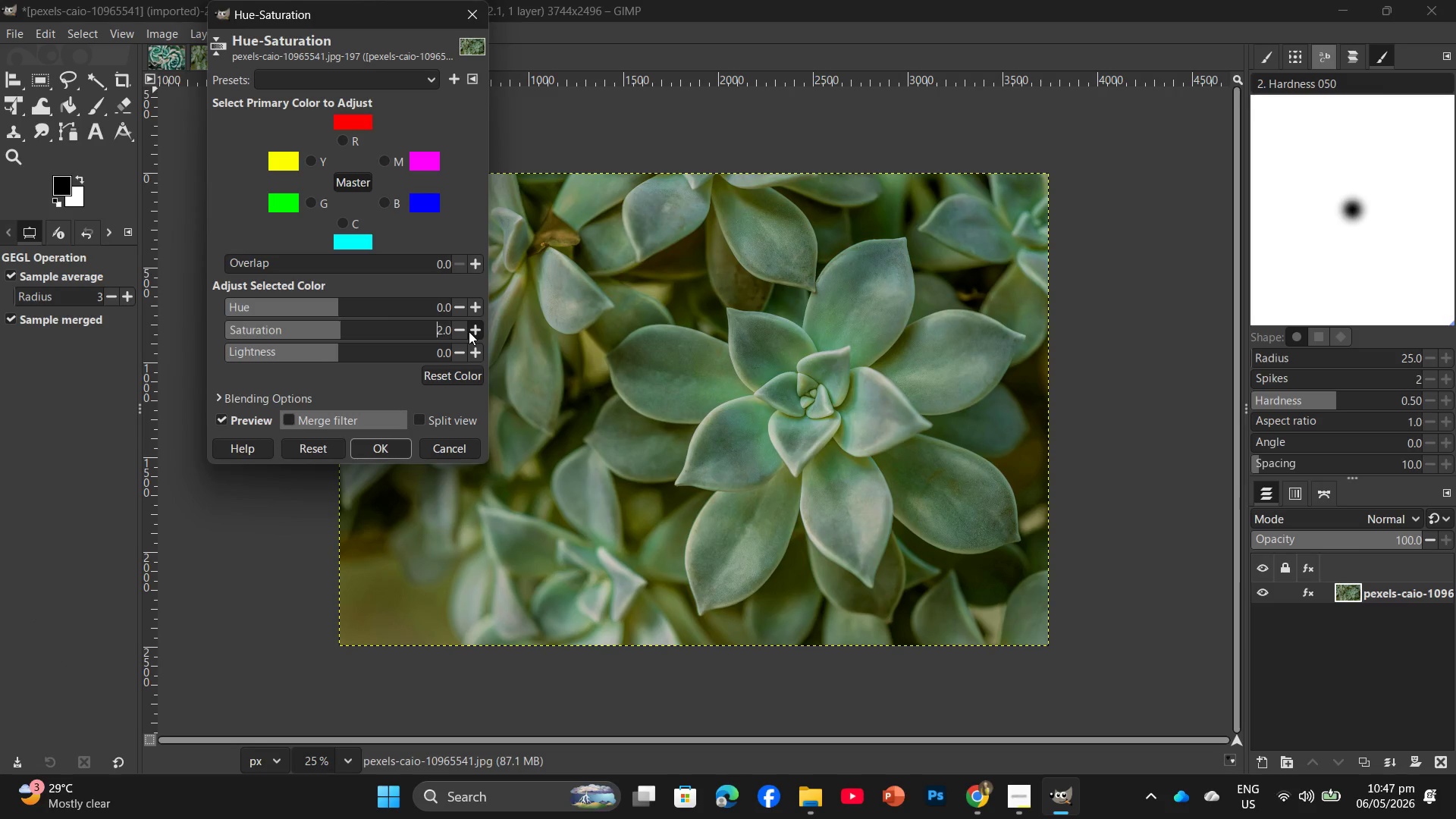 
triple_click([469, 331])
 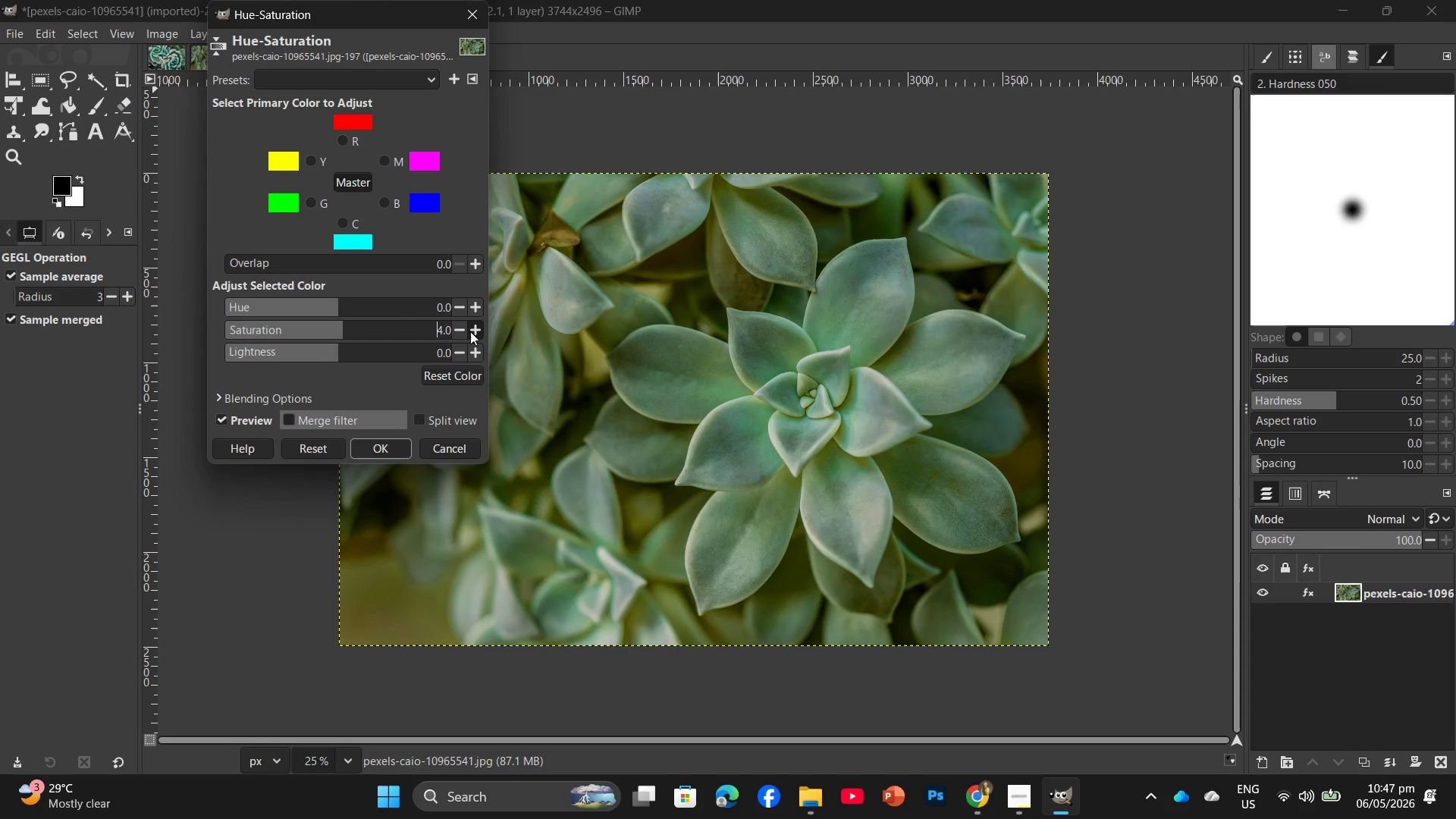 
triple_click([470, 331])
 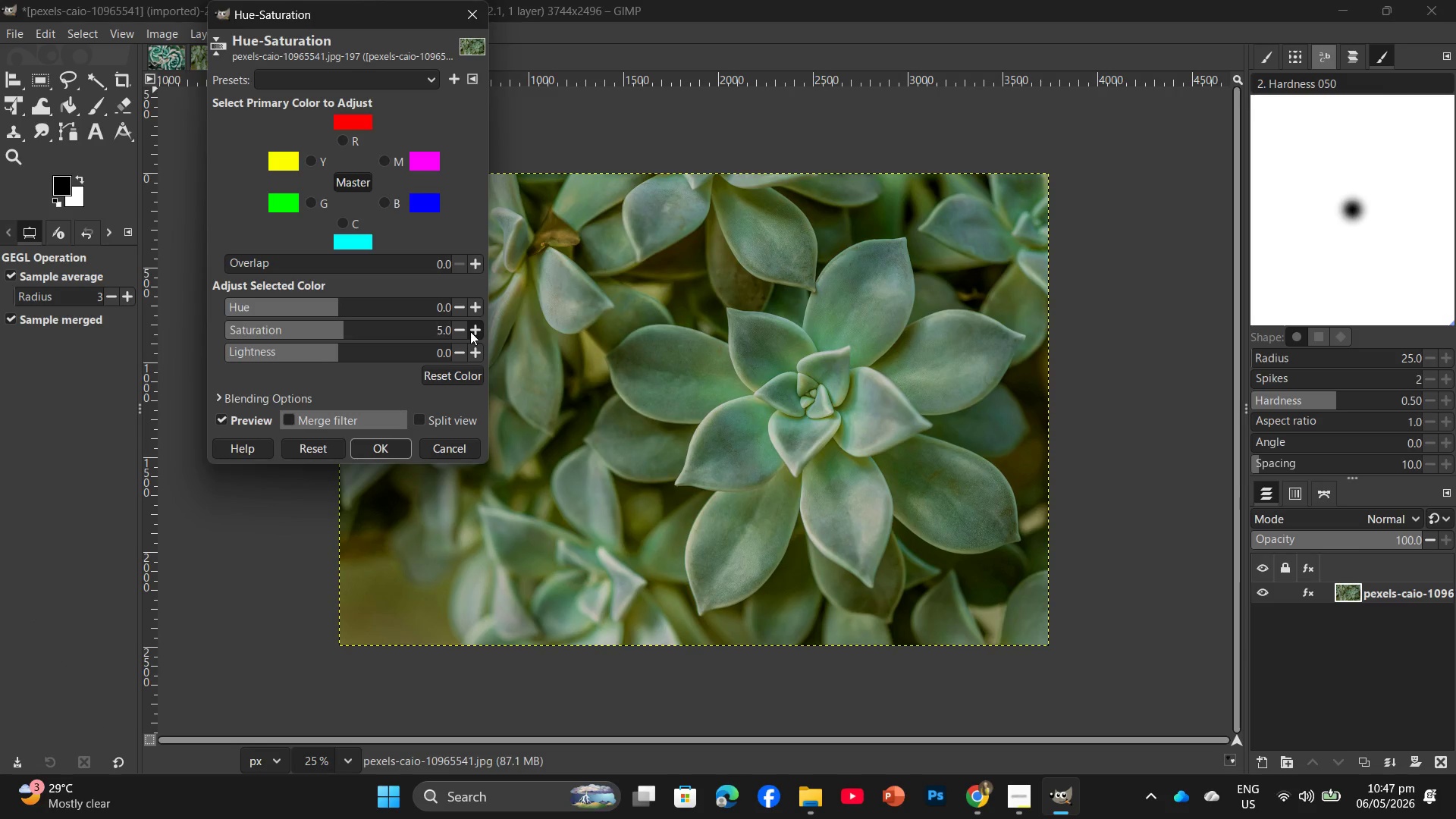 
triple_click([470, 331])
 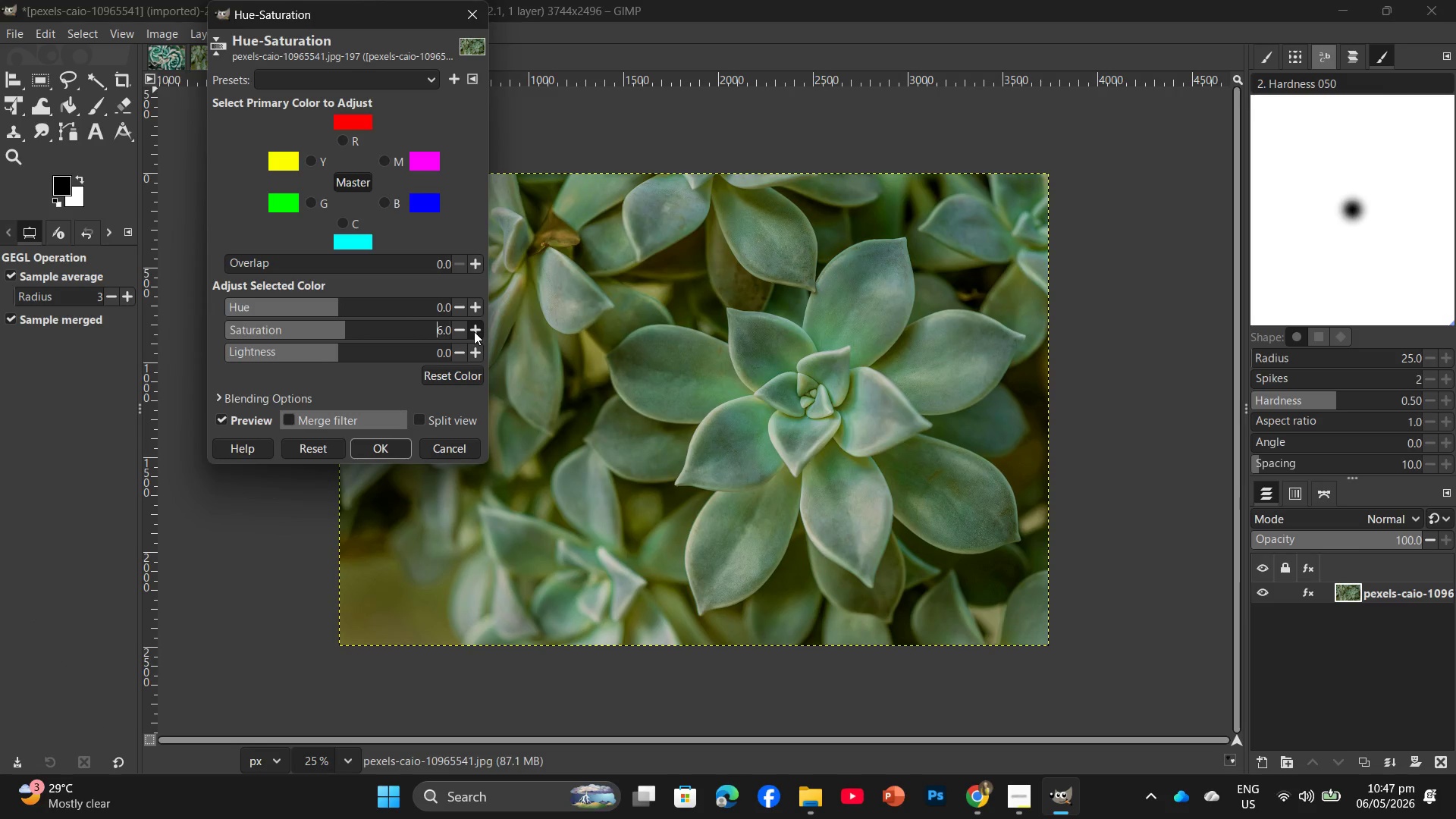 
double_click([474, 331])
 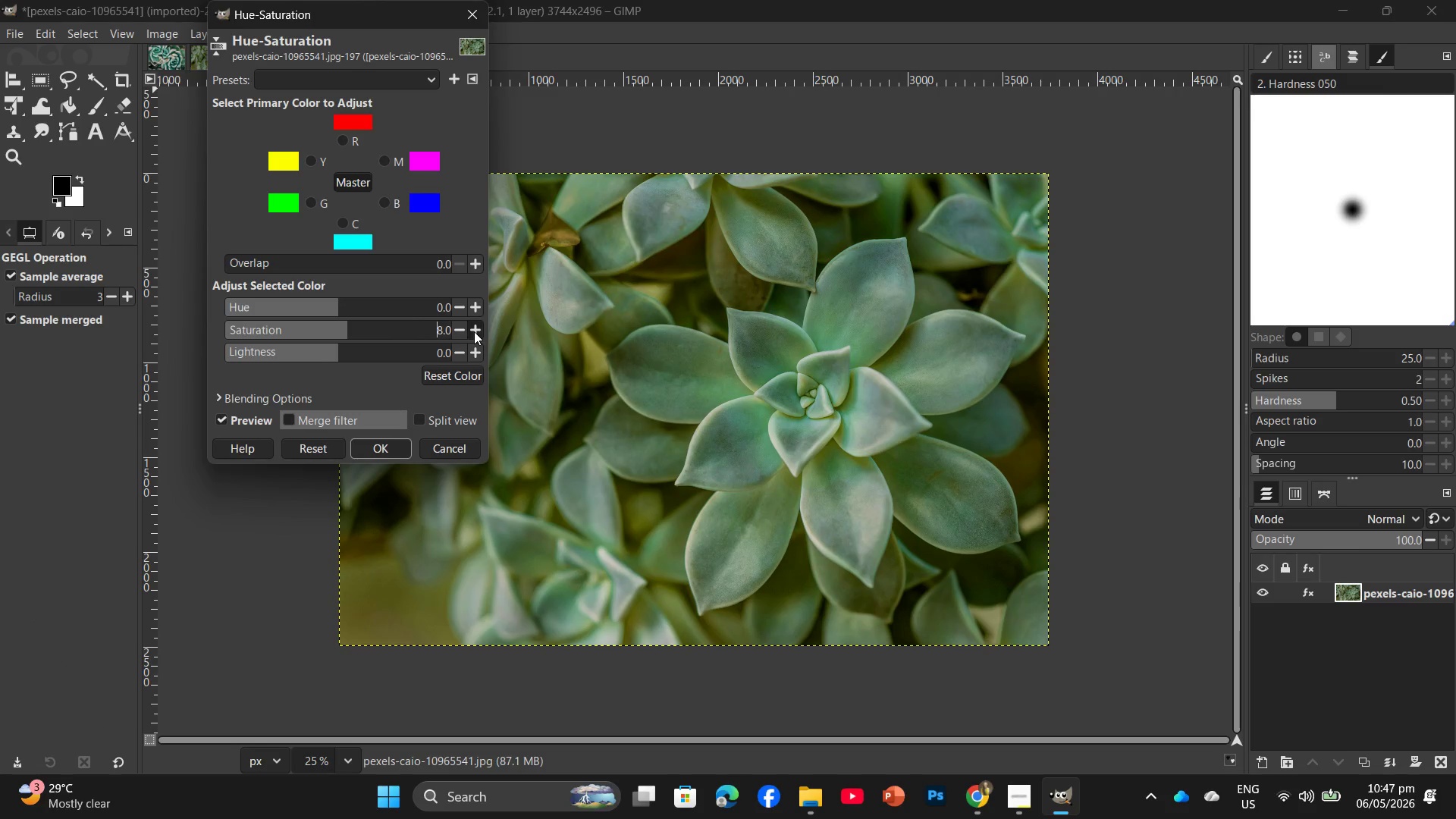 
triple_click([474, 331])
 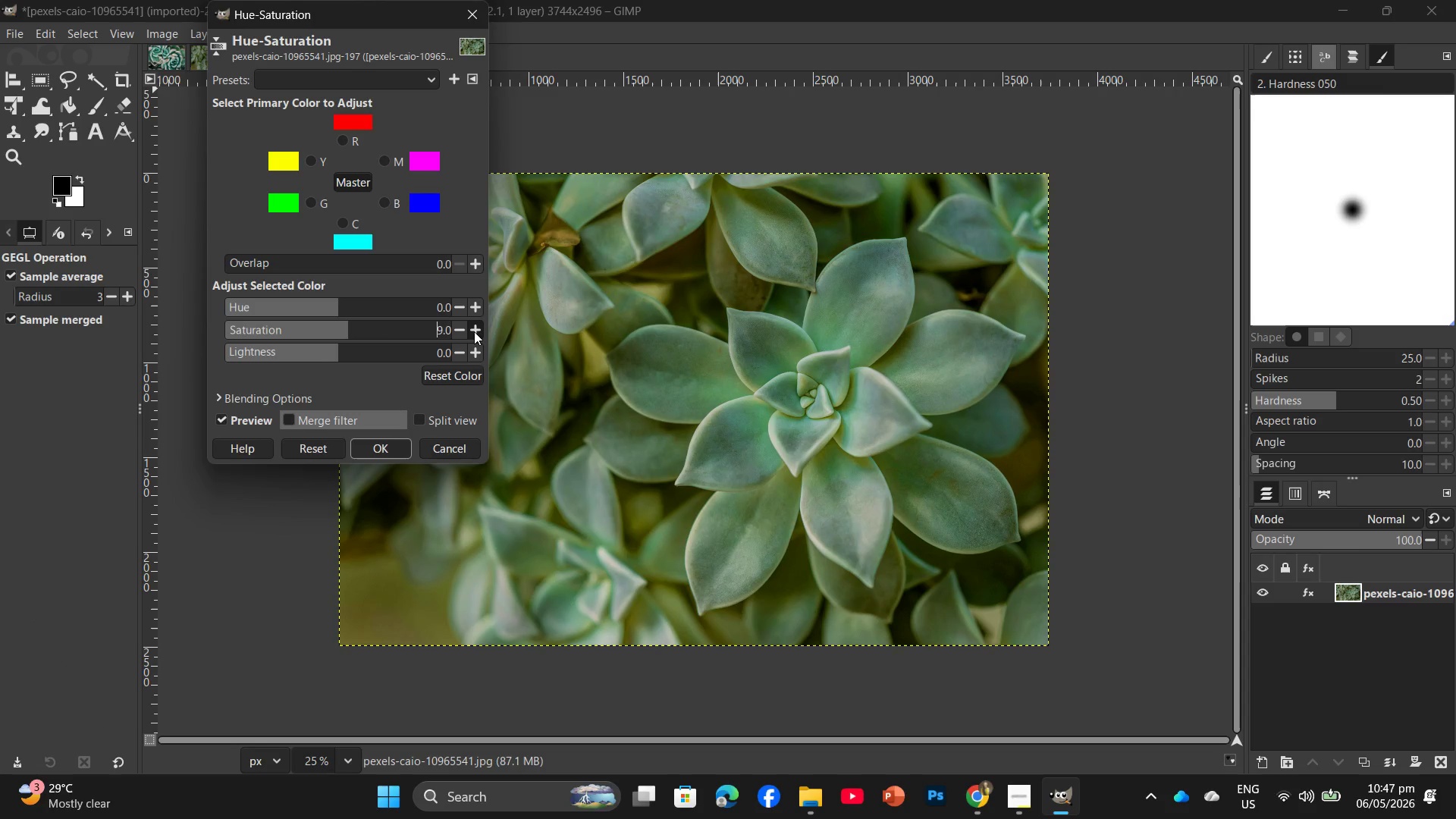 
triple_click([474, 331])
 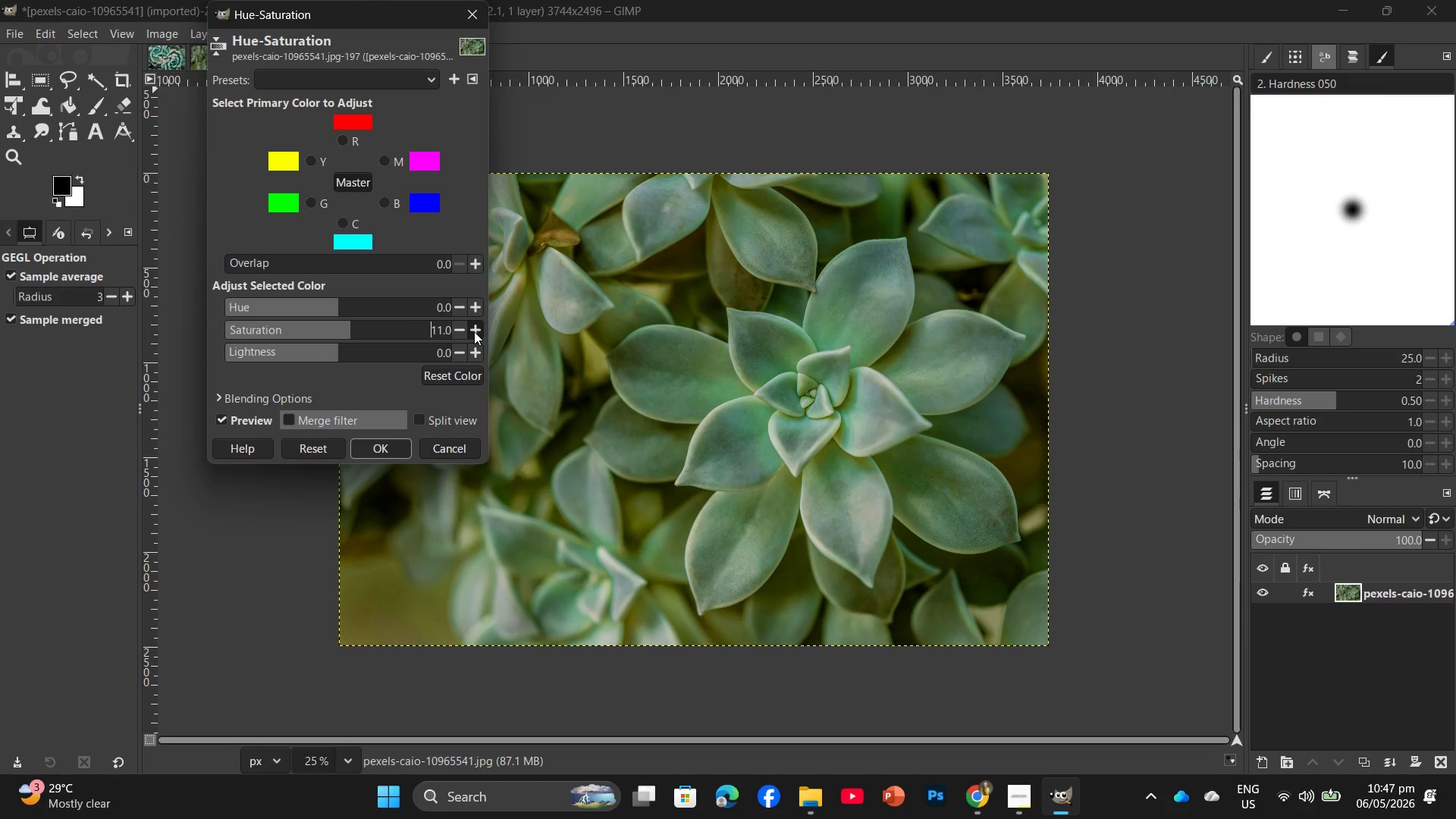 
double_click([474, 331])
 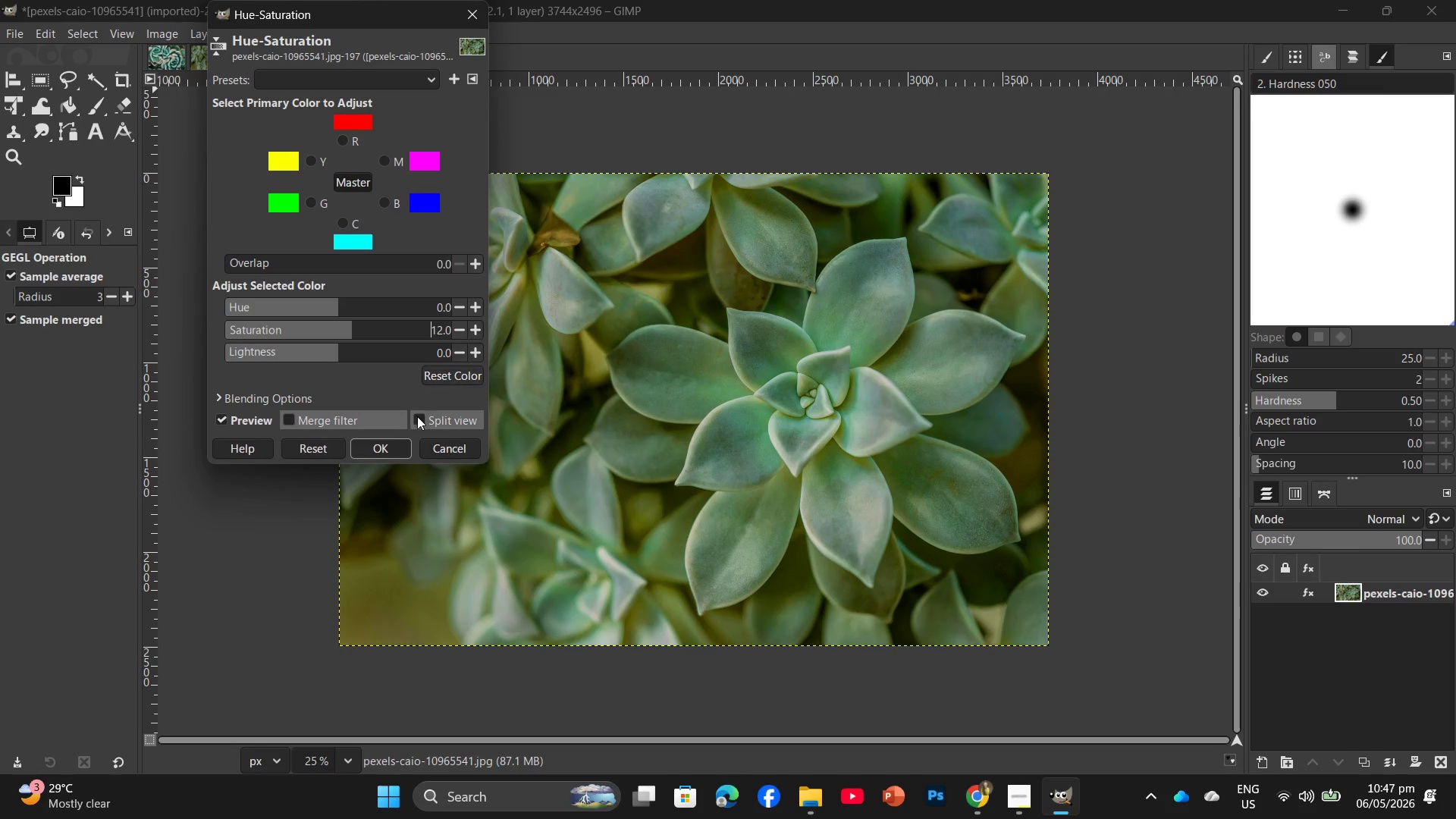 
left_click([384, 450])
 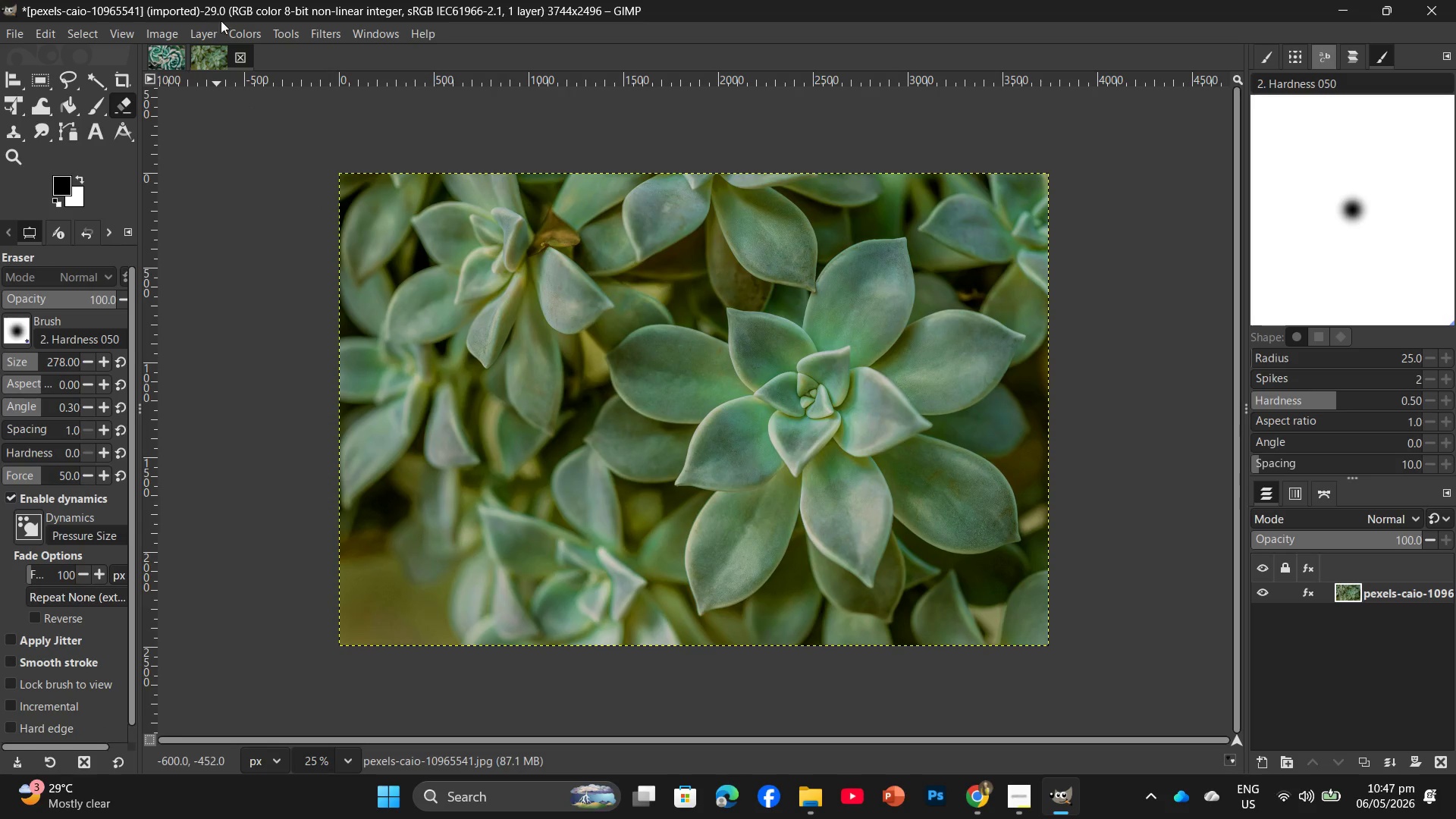 
left_click([251, 27])
 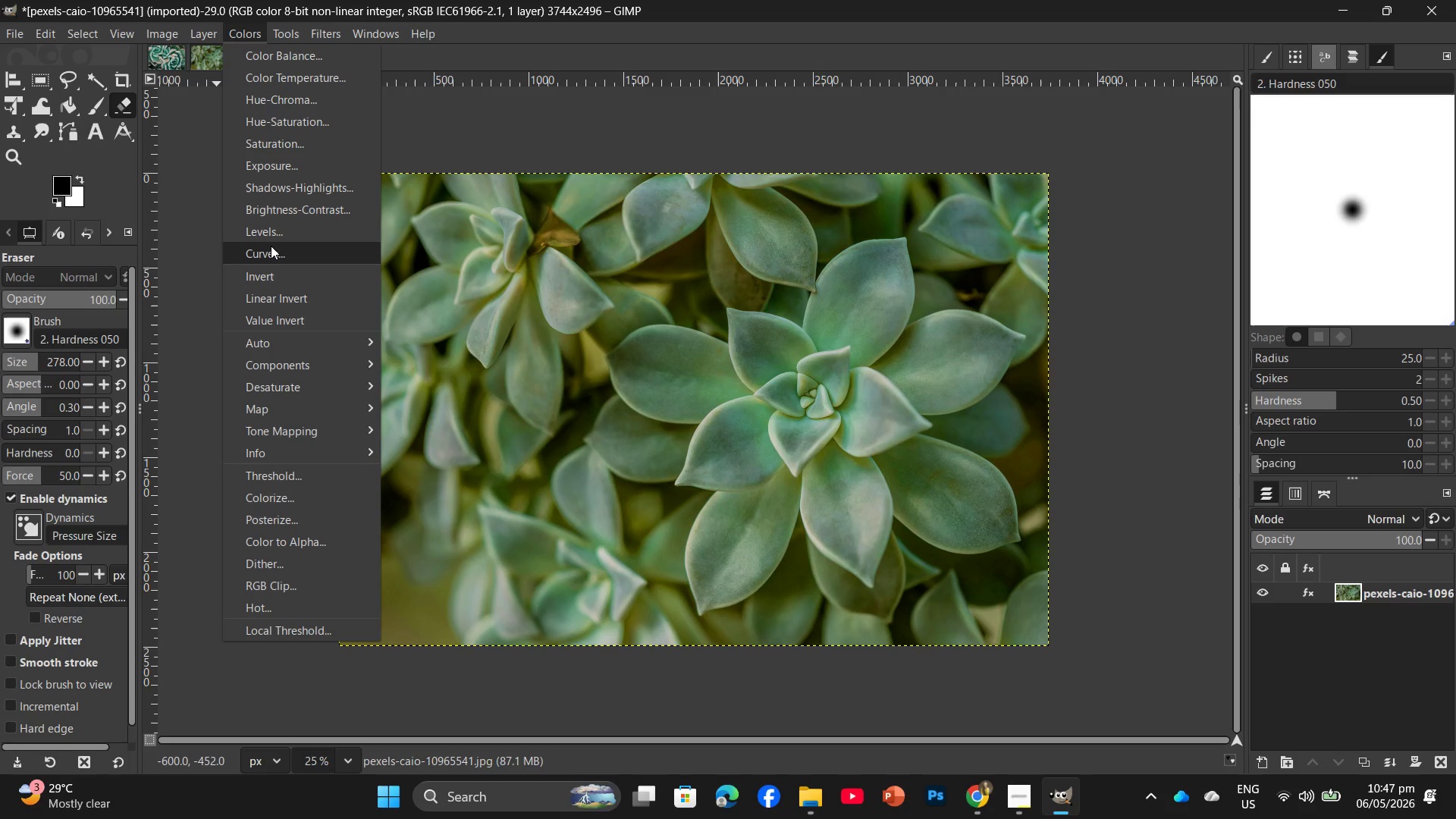 
left_click([271, 246])
 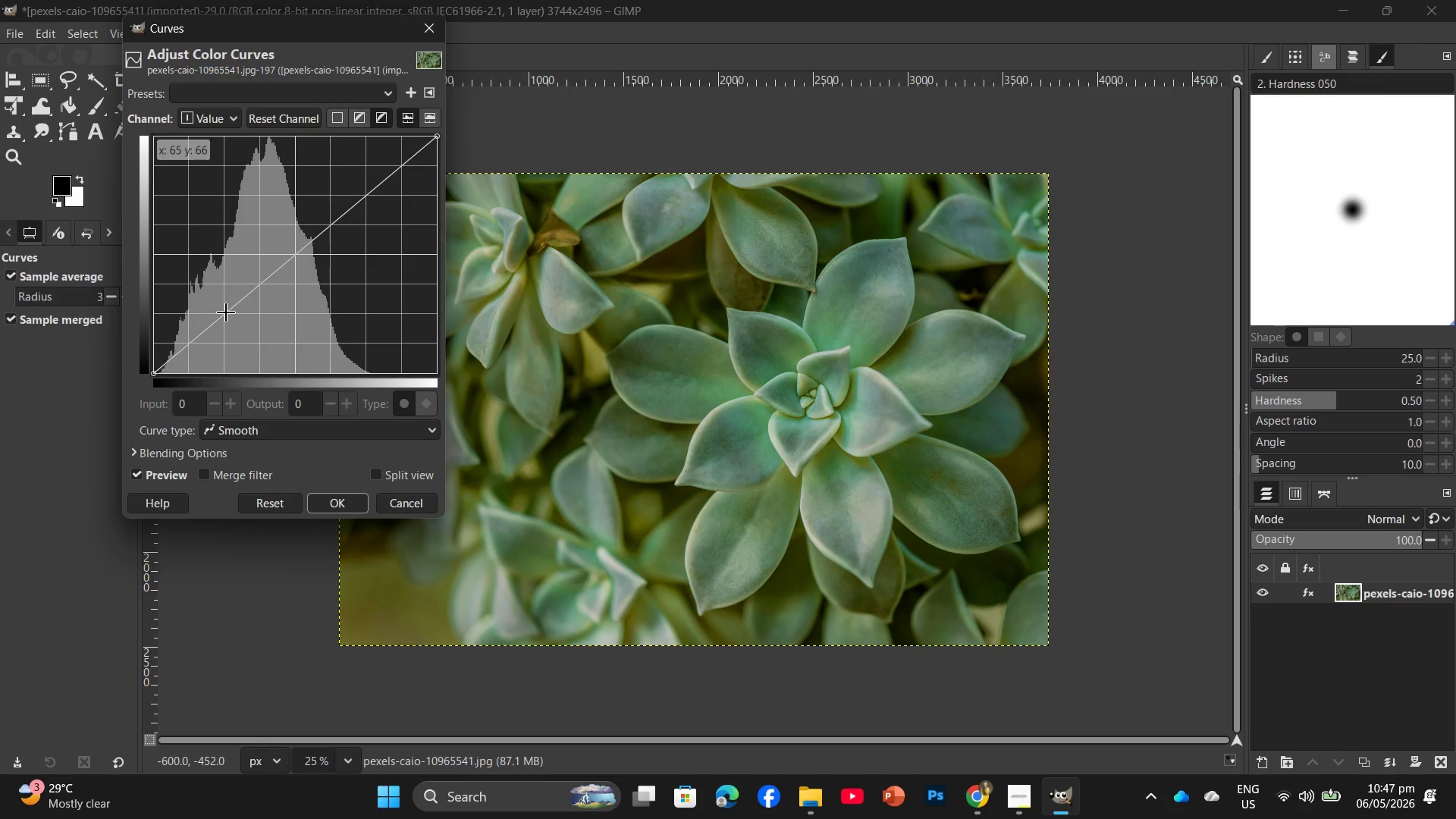 
left_click_drag(start_coordinate=[224, 312], to_coordinate=[231, 321])
 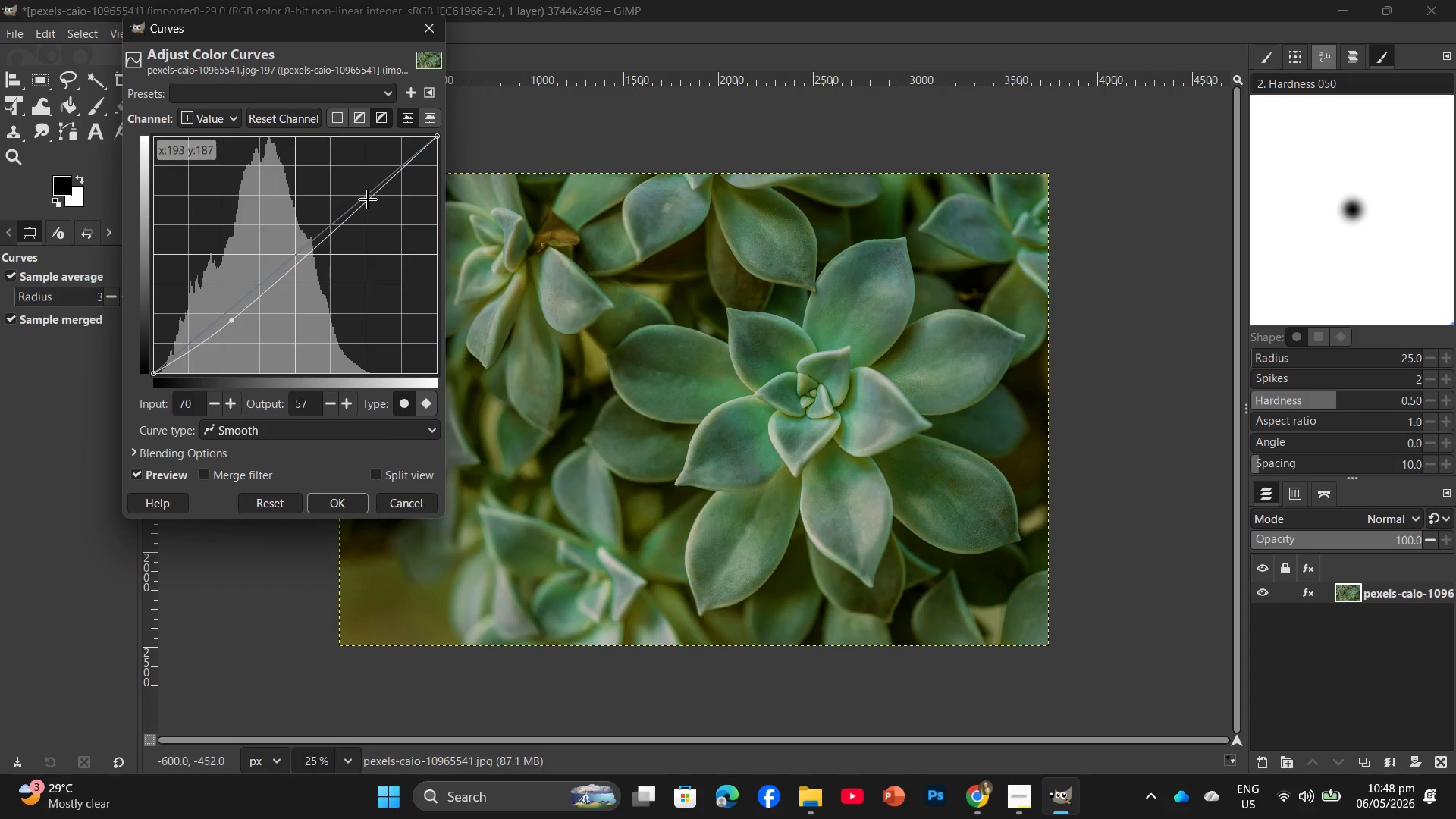 
left_click_drag(start_coordinate=[368, 199], to_coordinate=[360, 190])
 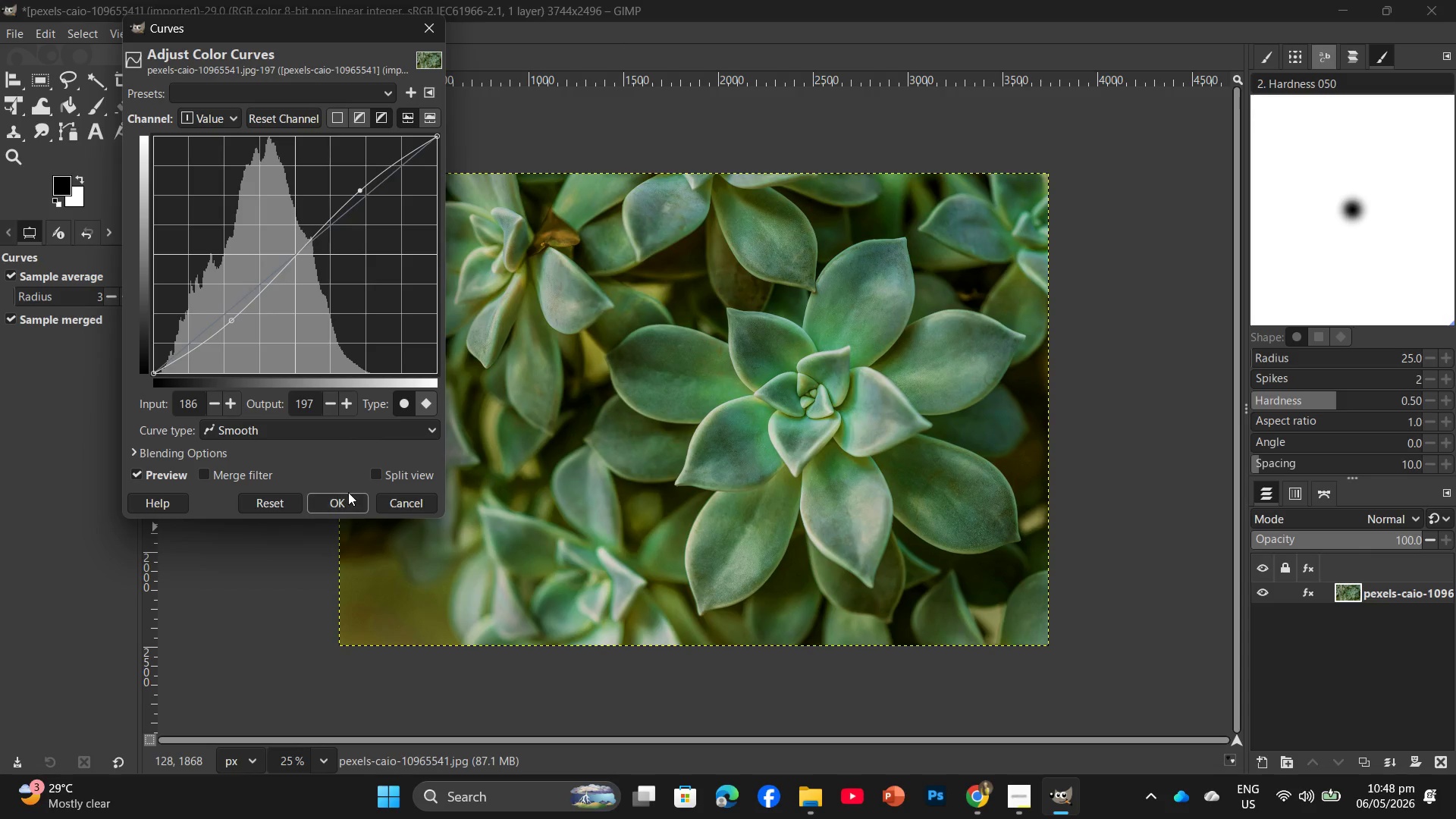 
left_click([348, 495])
 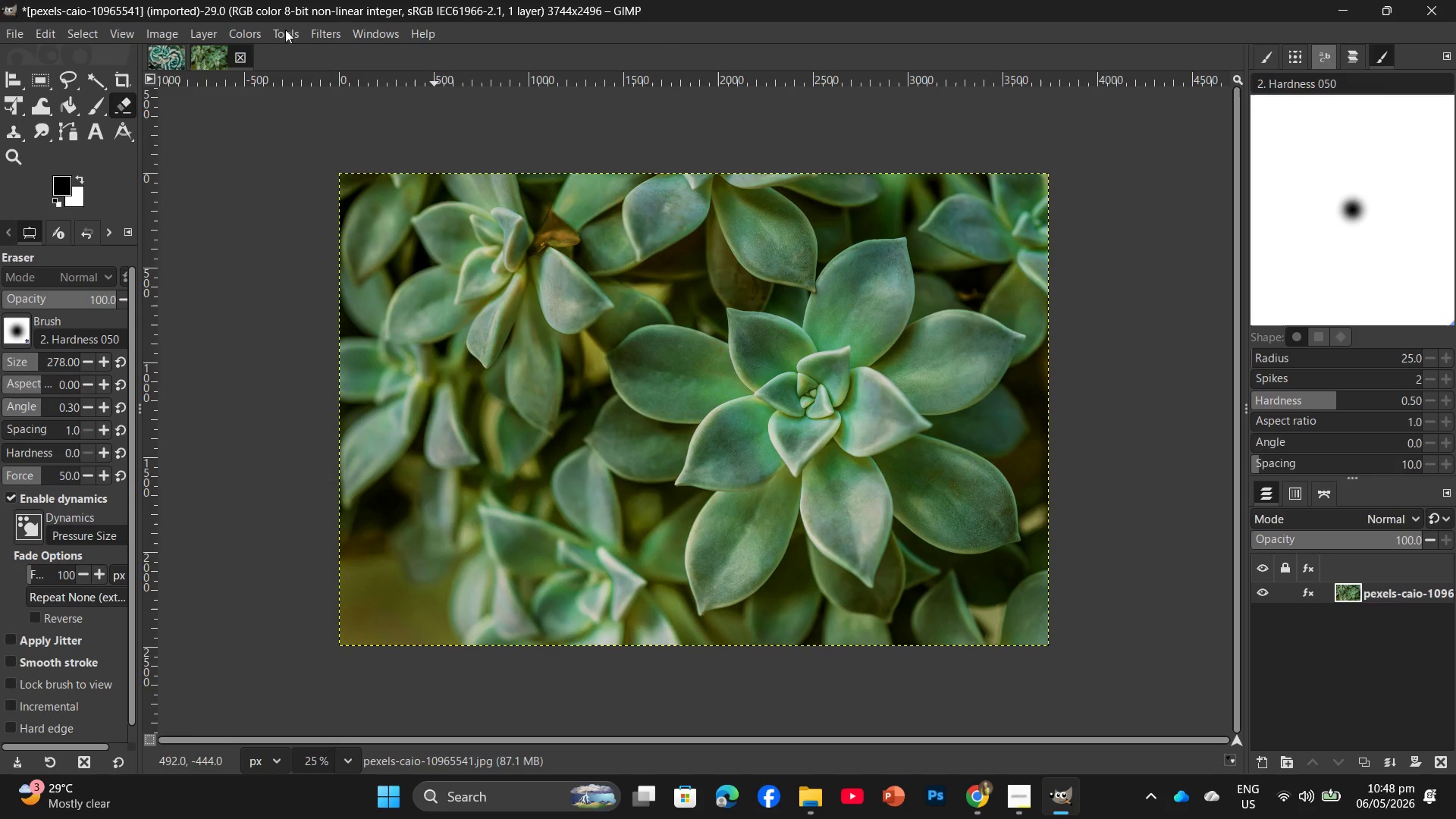 
left_click([261, 30])
 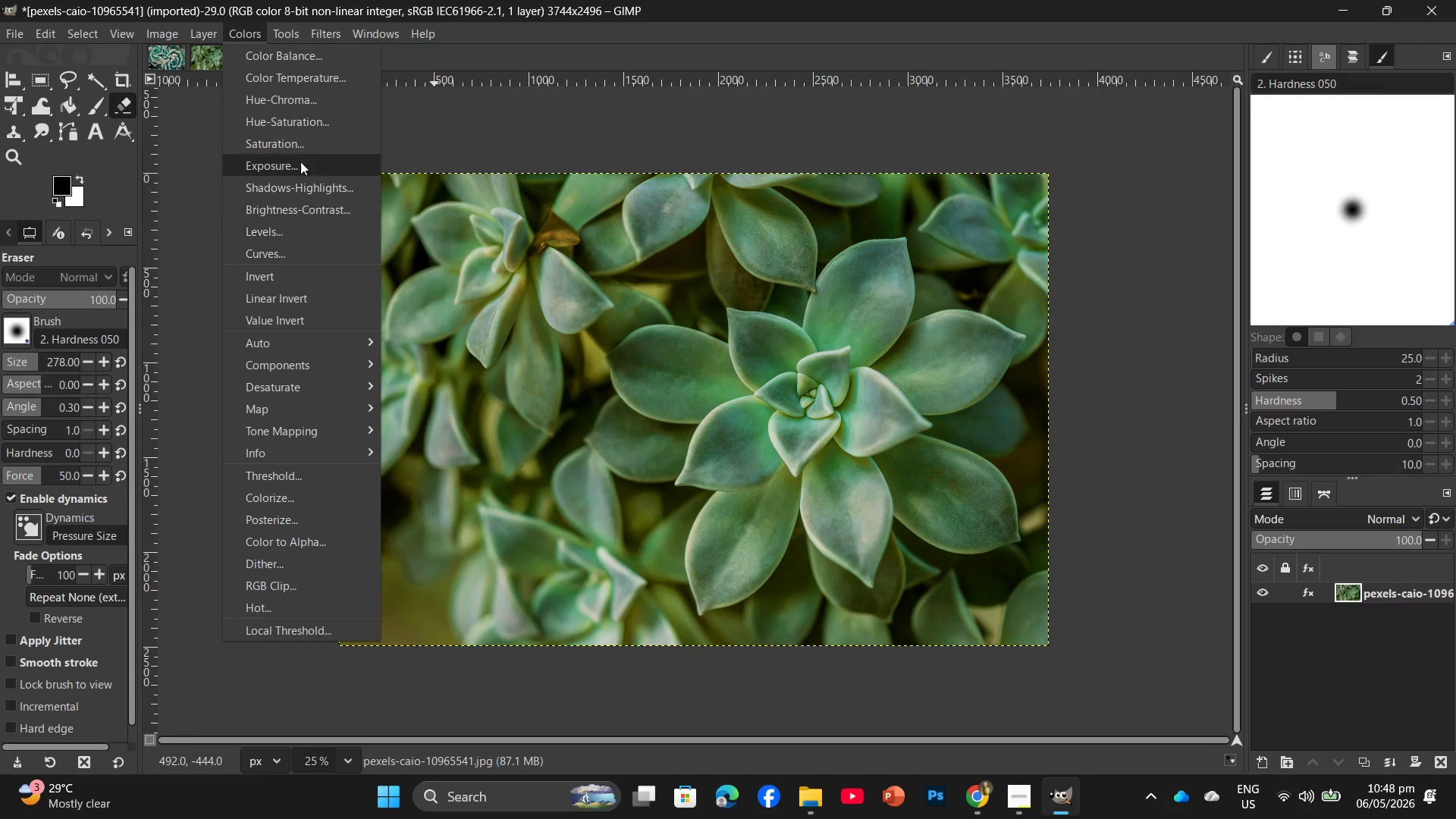 
left_click([305, 122])
 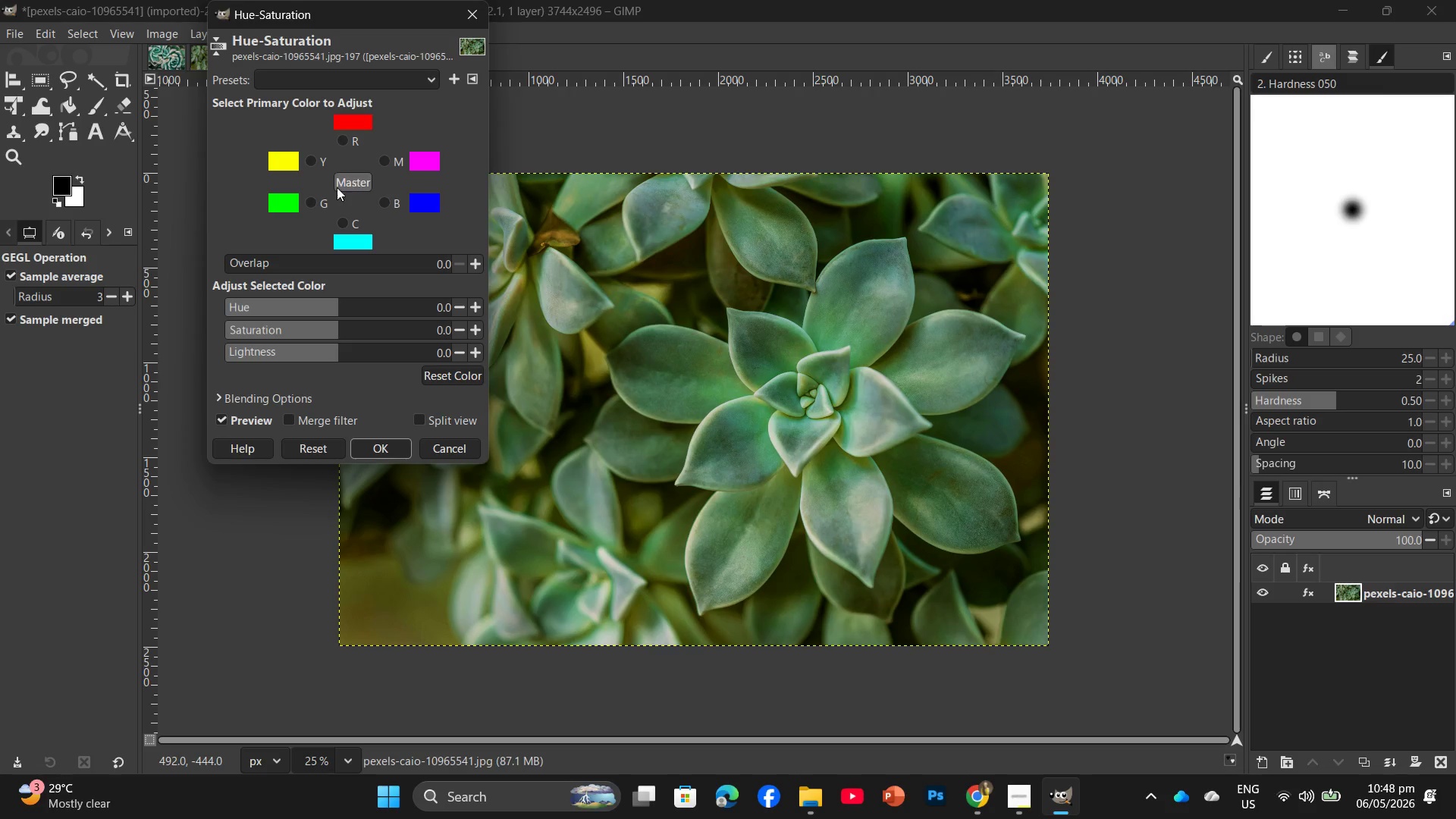 
left_click([322, 199])
 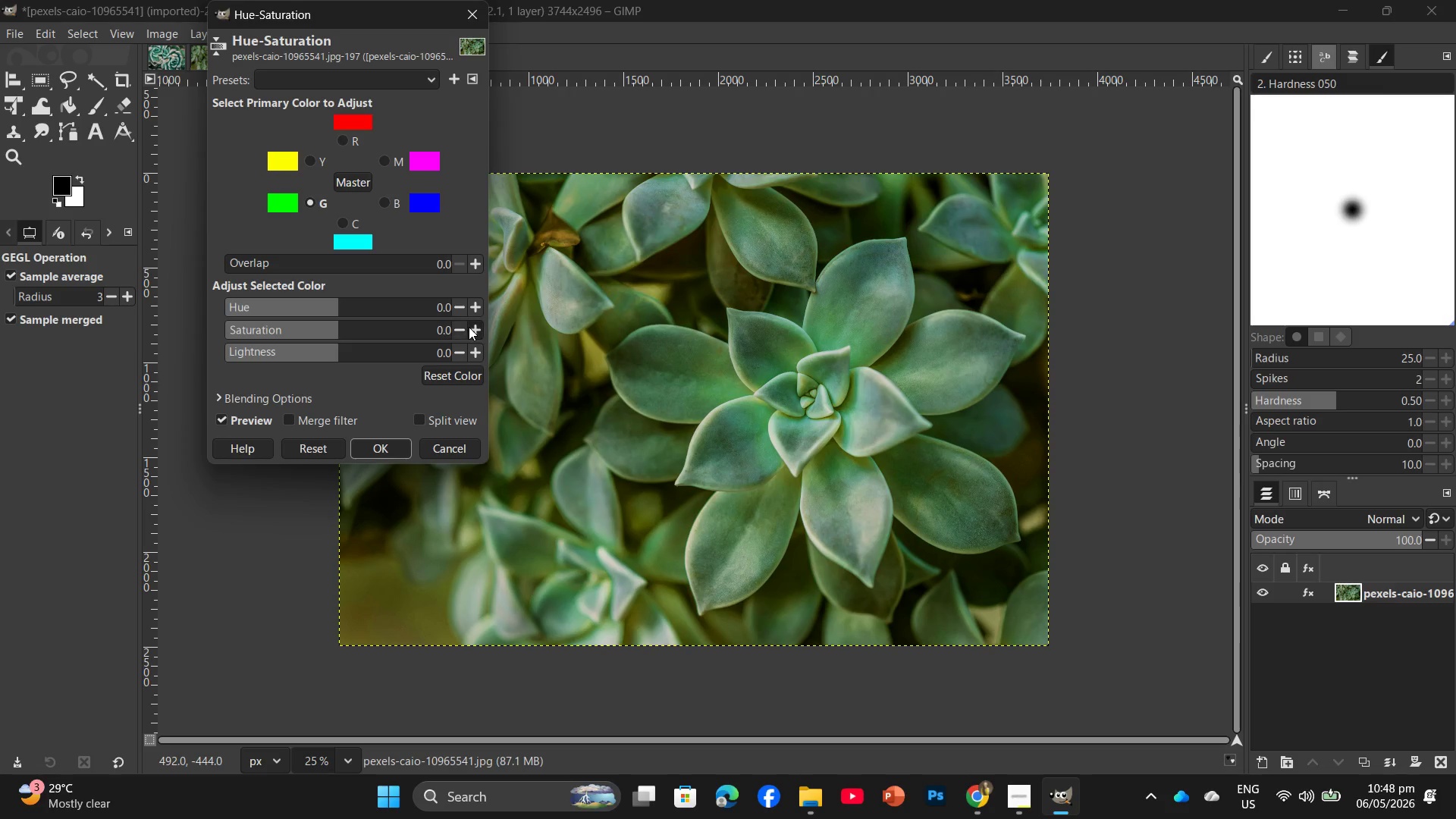 
double_click([469, 326])
 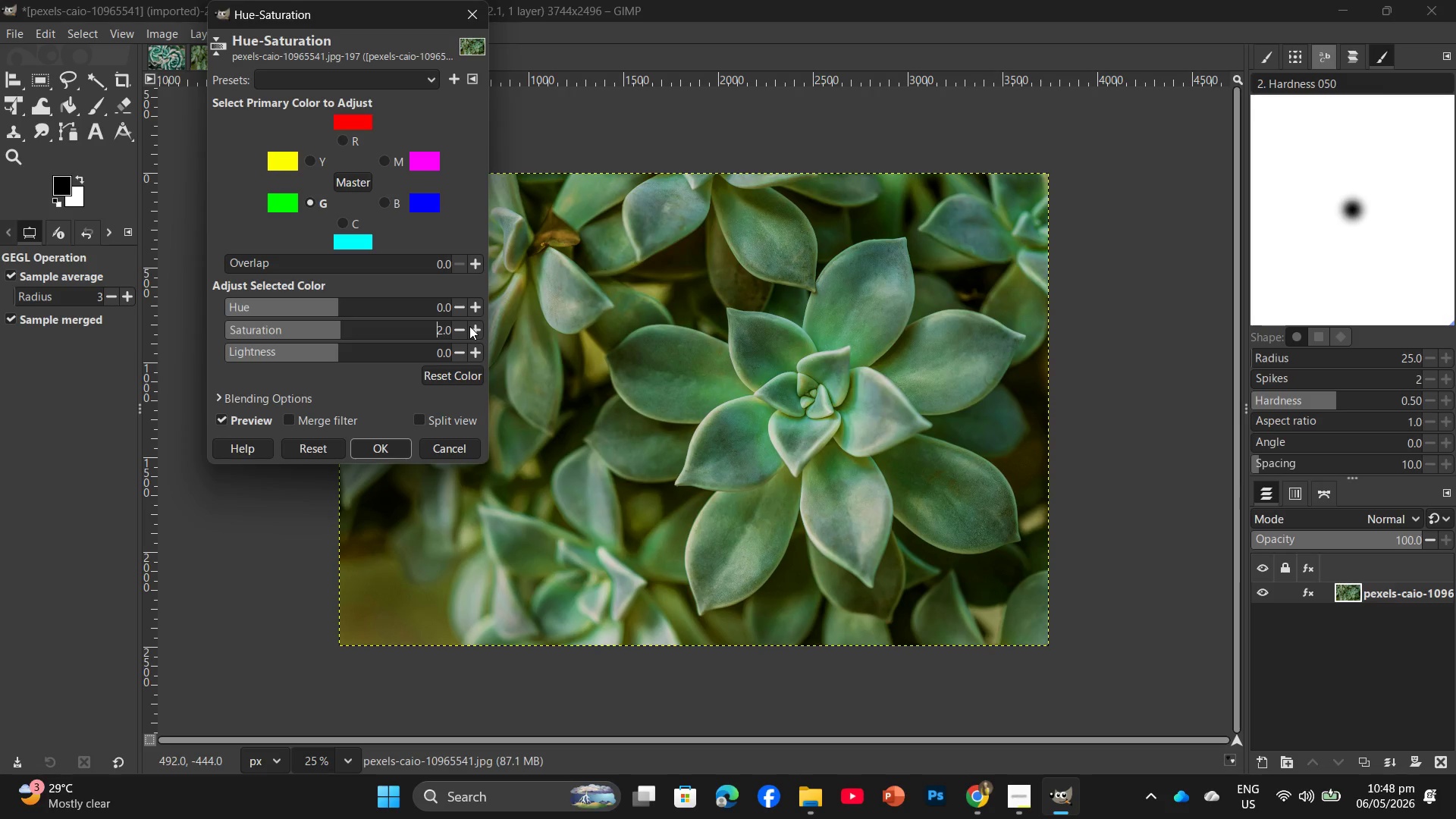 
triple_click([469, 326])
 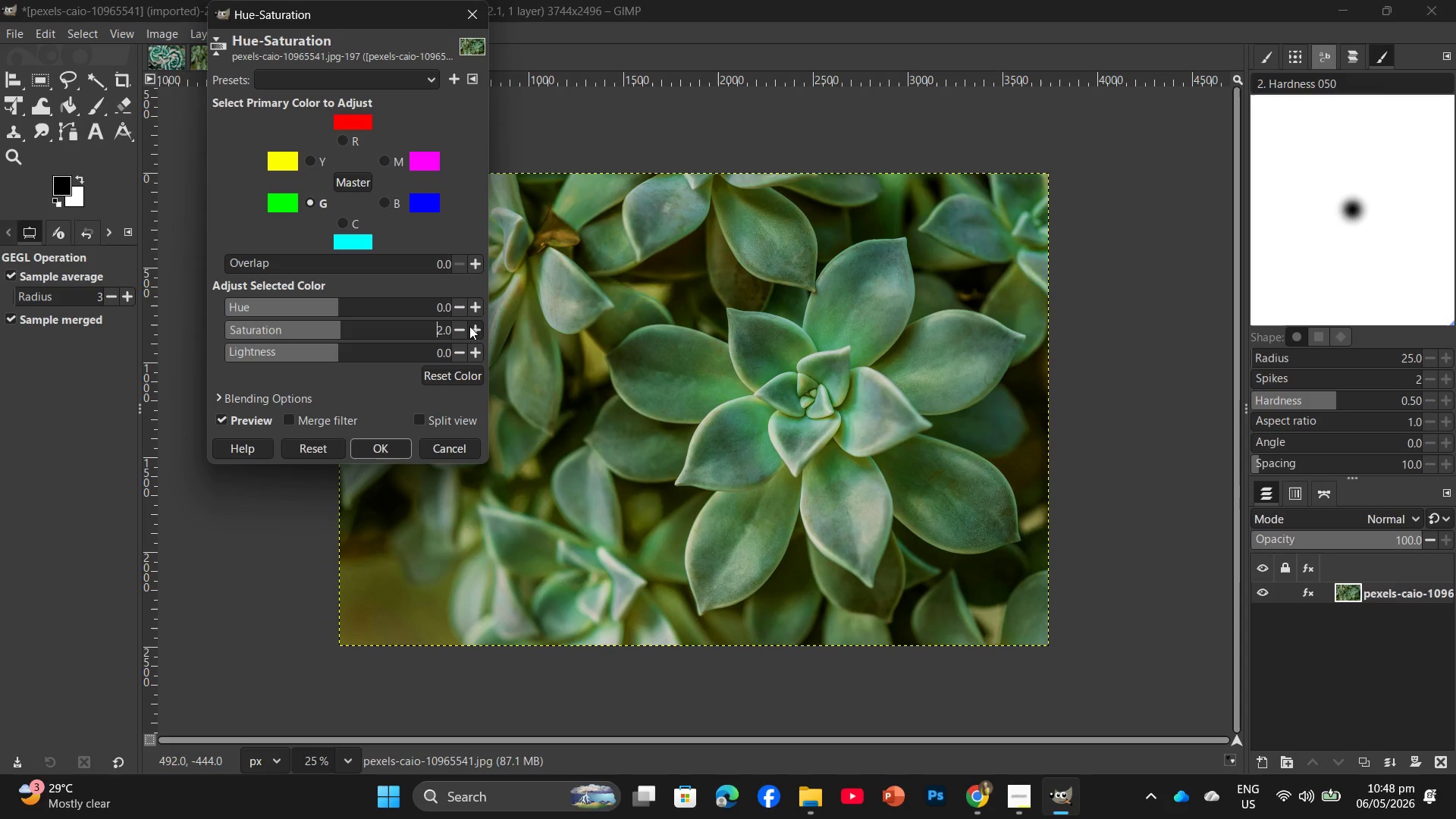 
triple_click([469, 326])
 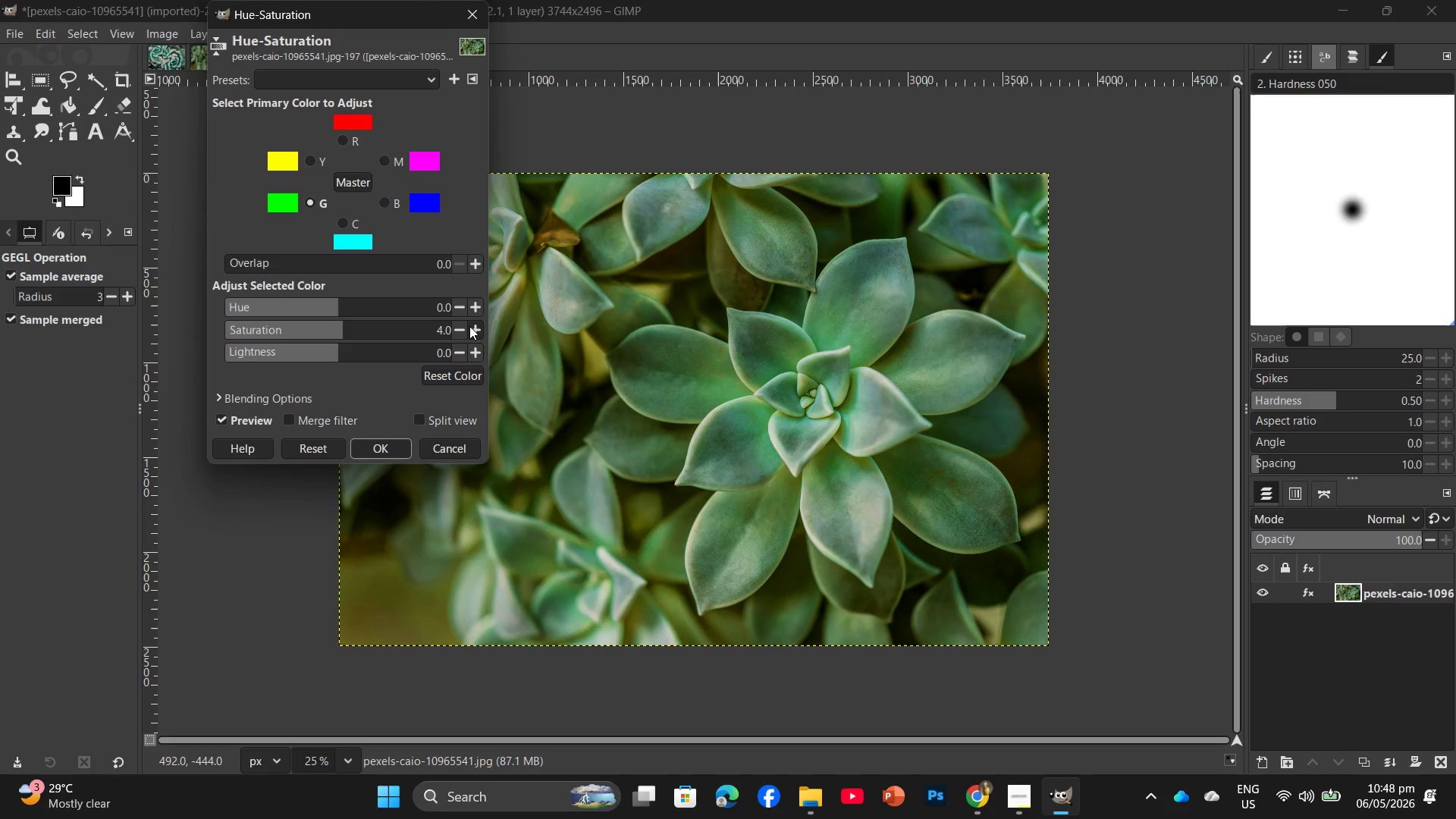 
triple_click([469, 326])
 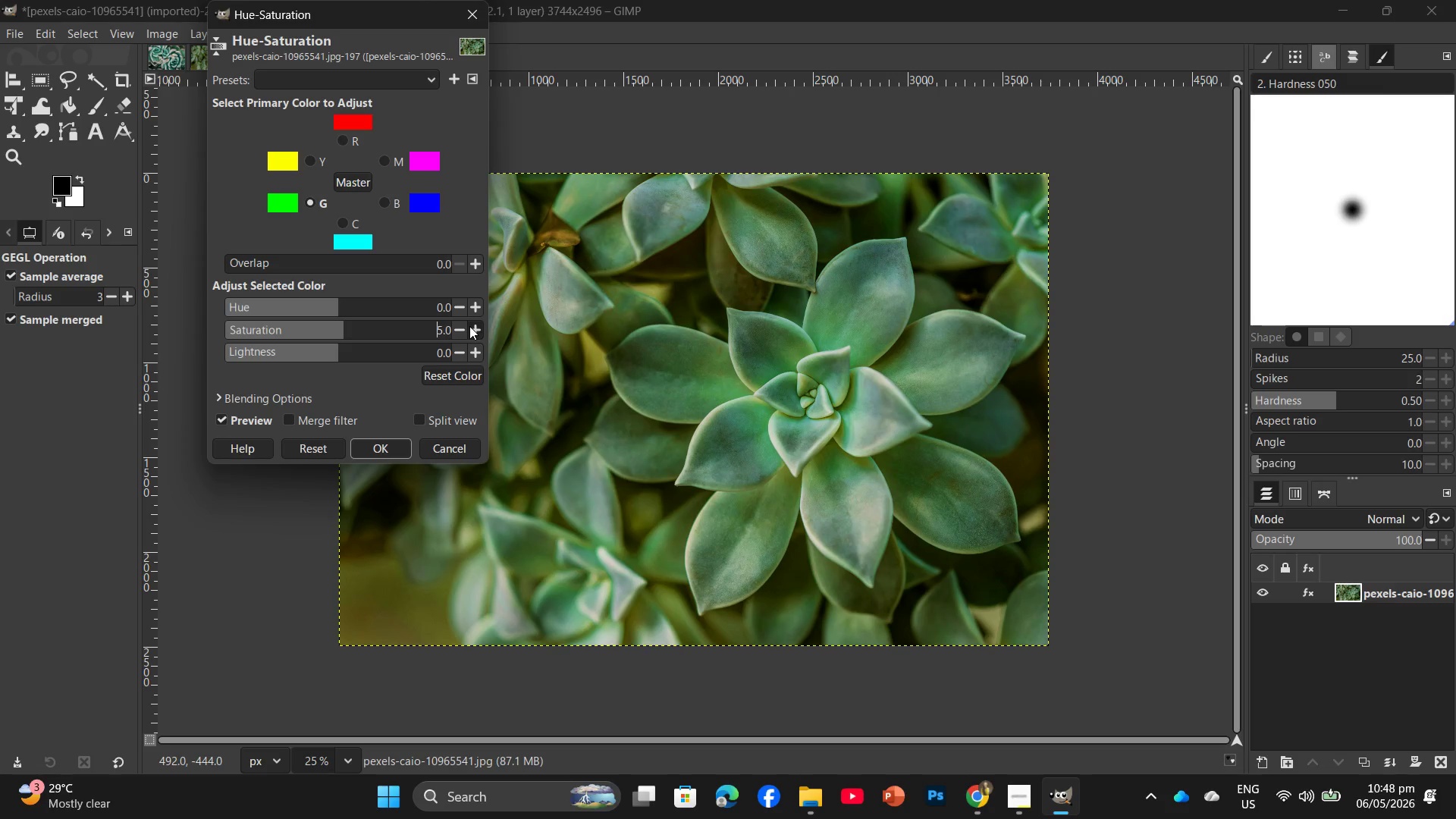 
triple_click([469, 326])
 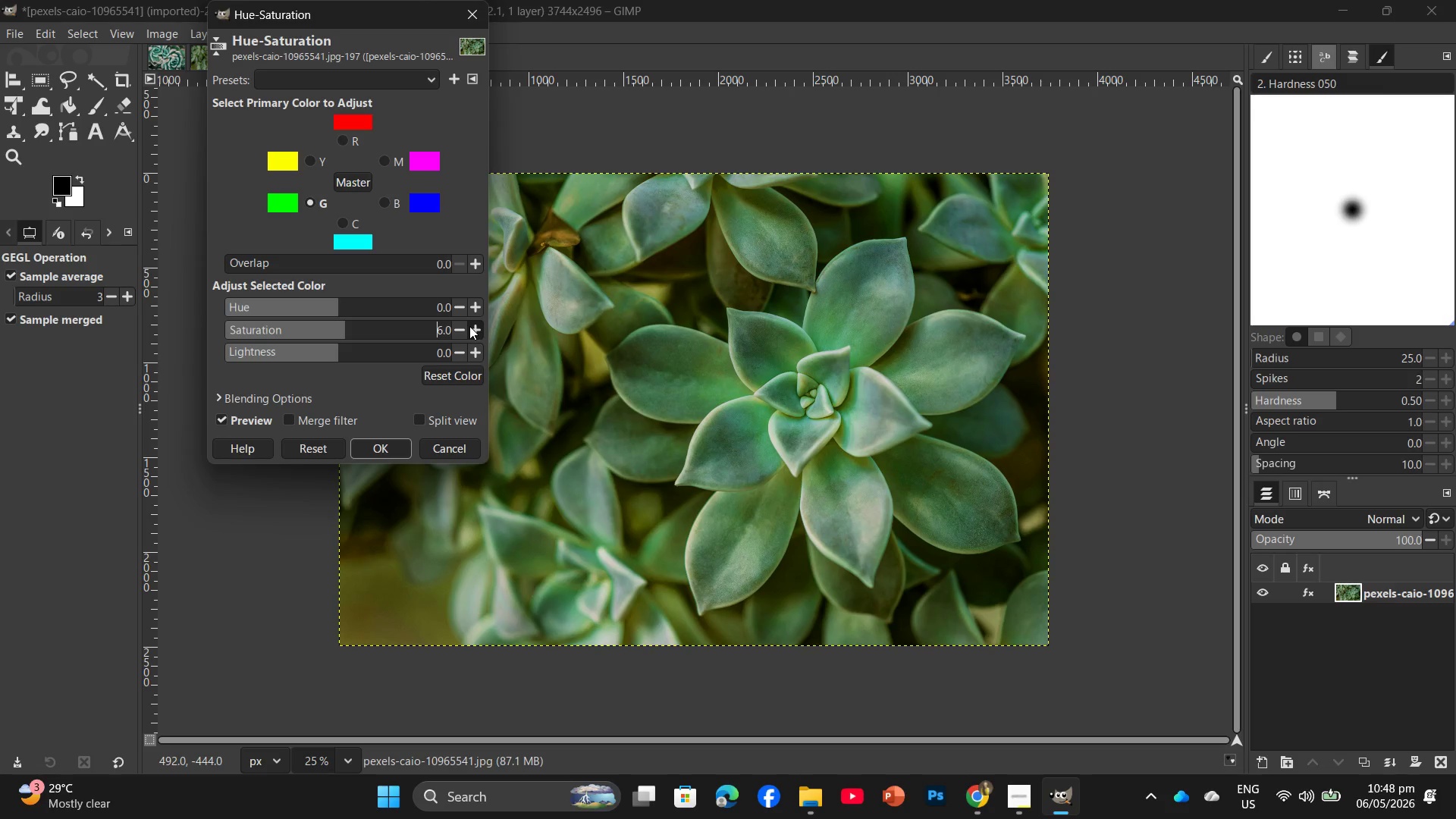 
triple_click([469, 326])
 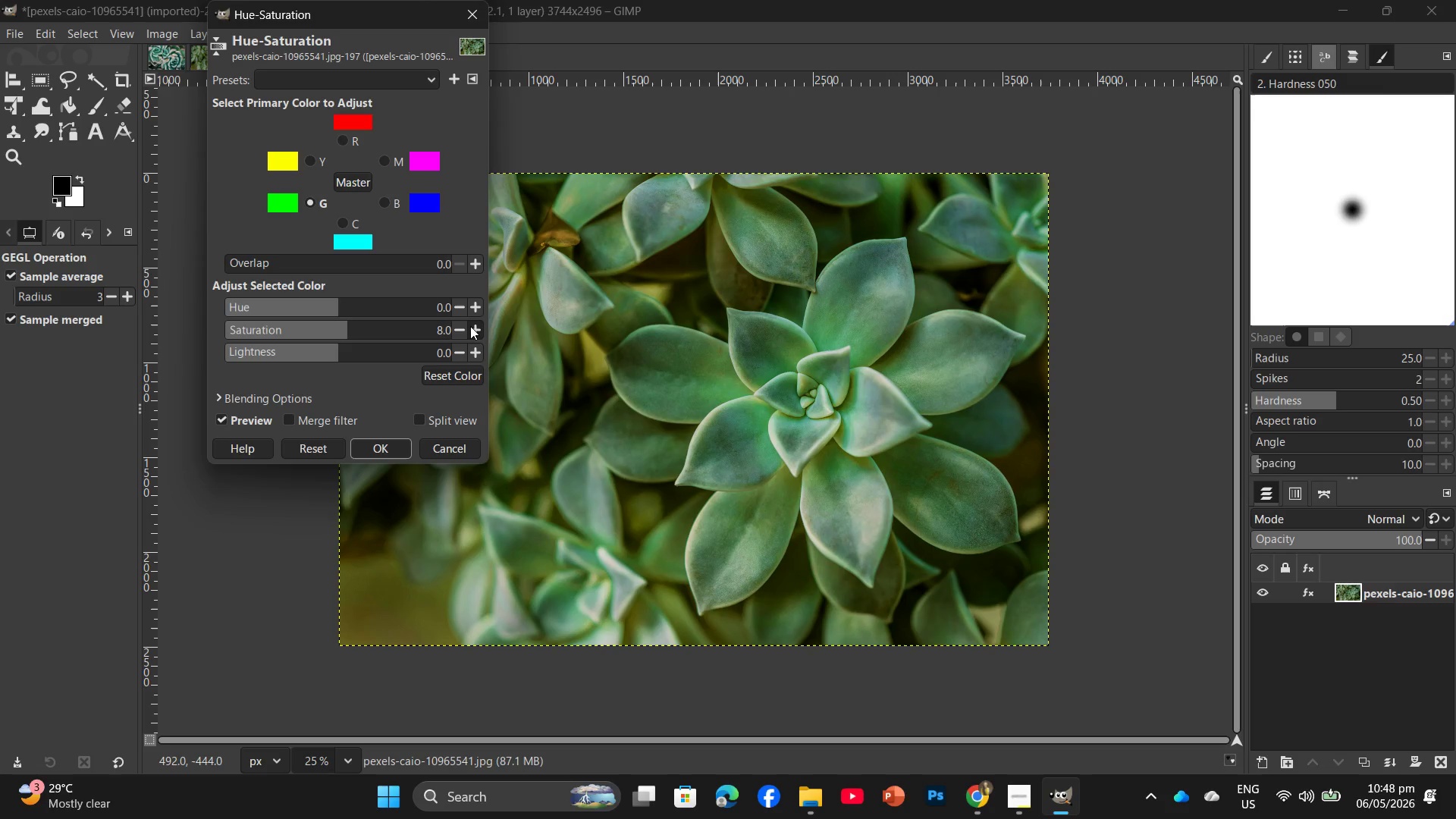 
triple_click([470, 326])
 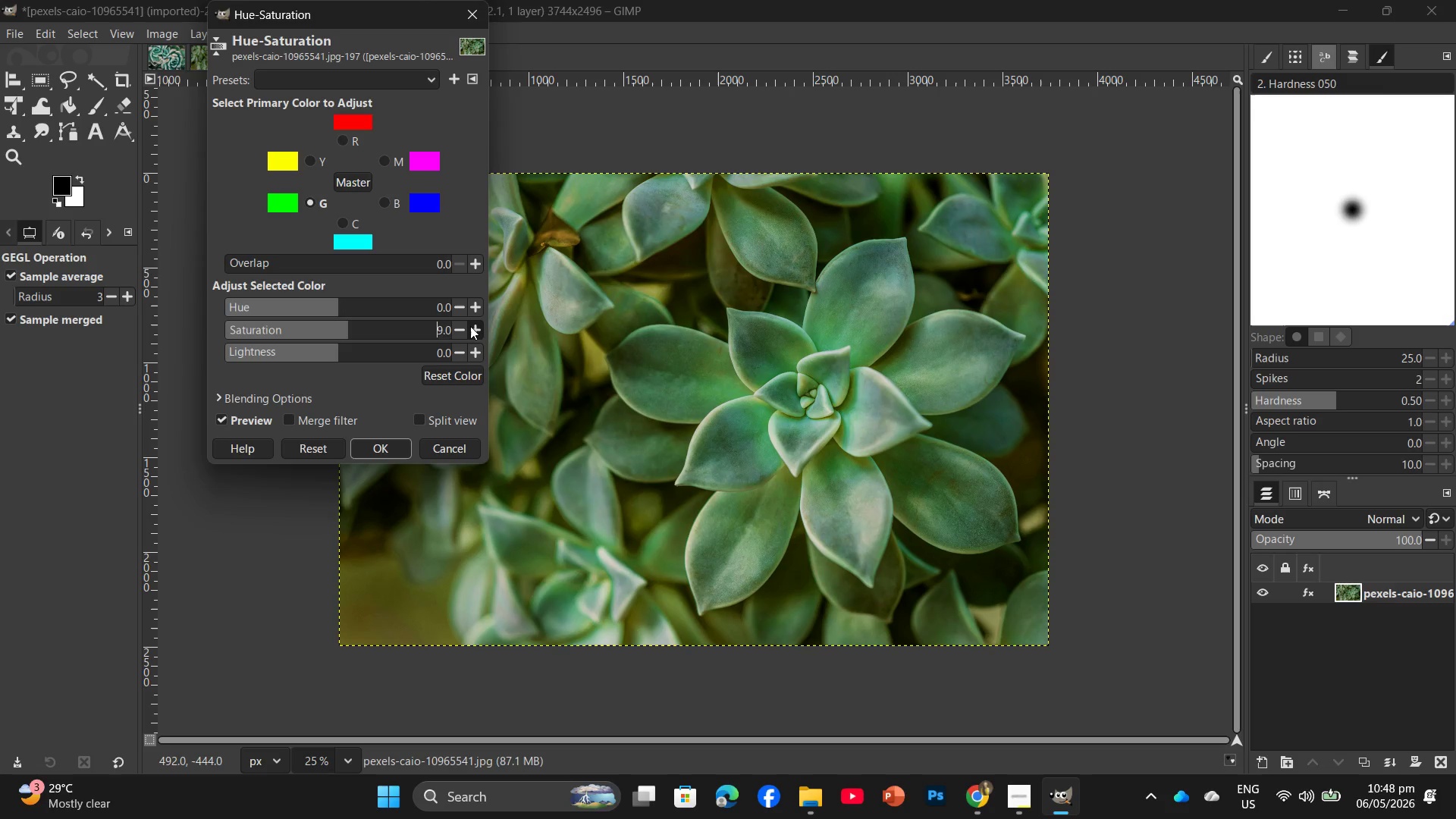 
triple_click([470, 326])
 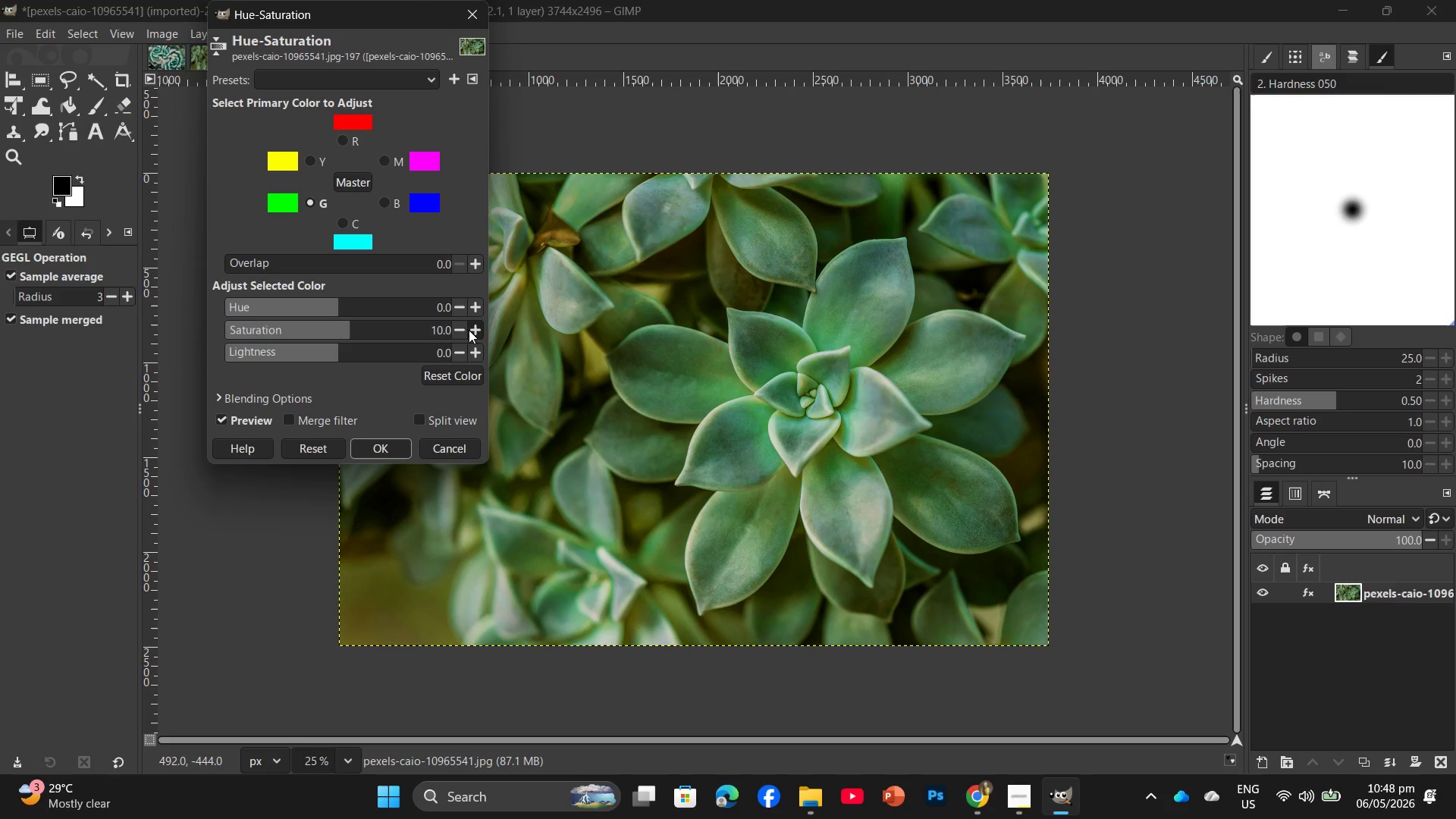 
double_click([469, 328])
 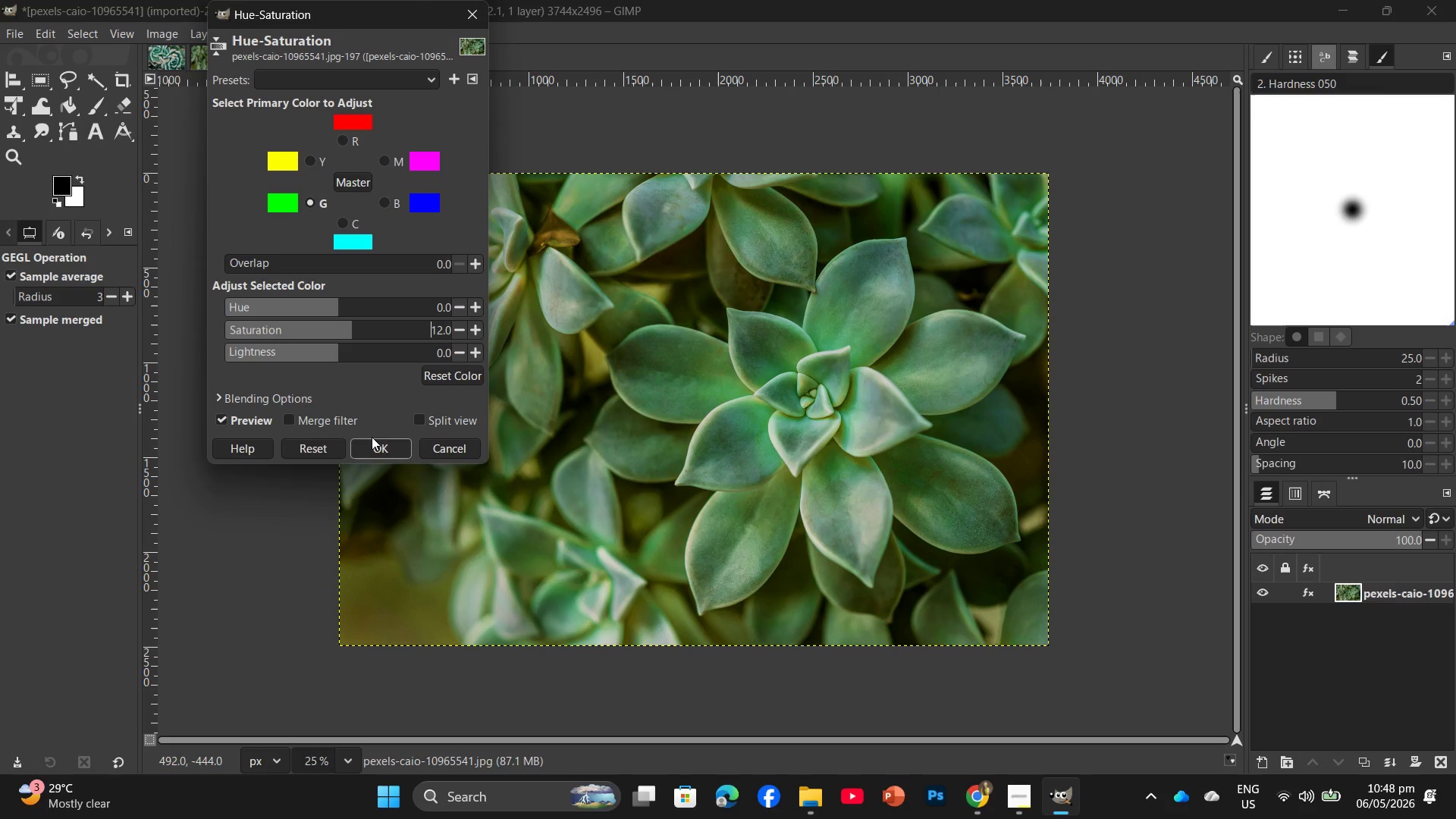 
left_click([367, 447])
 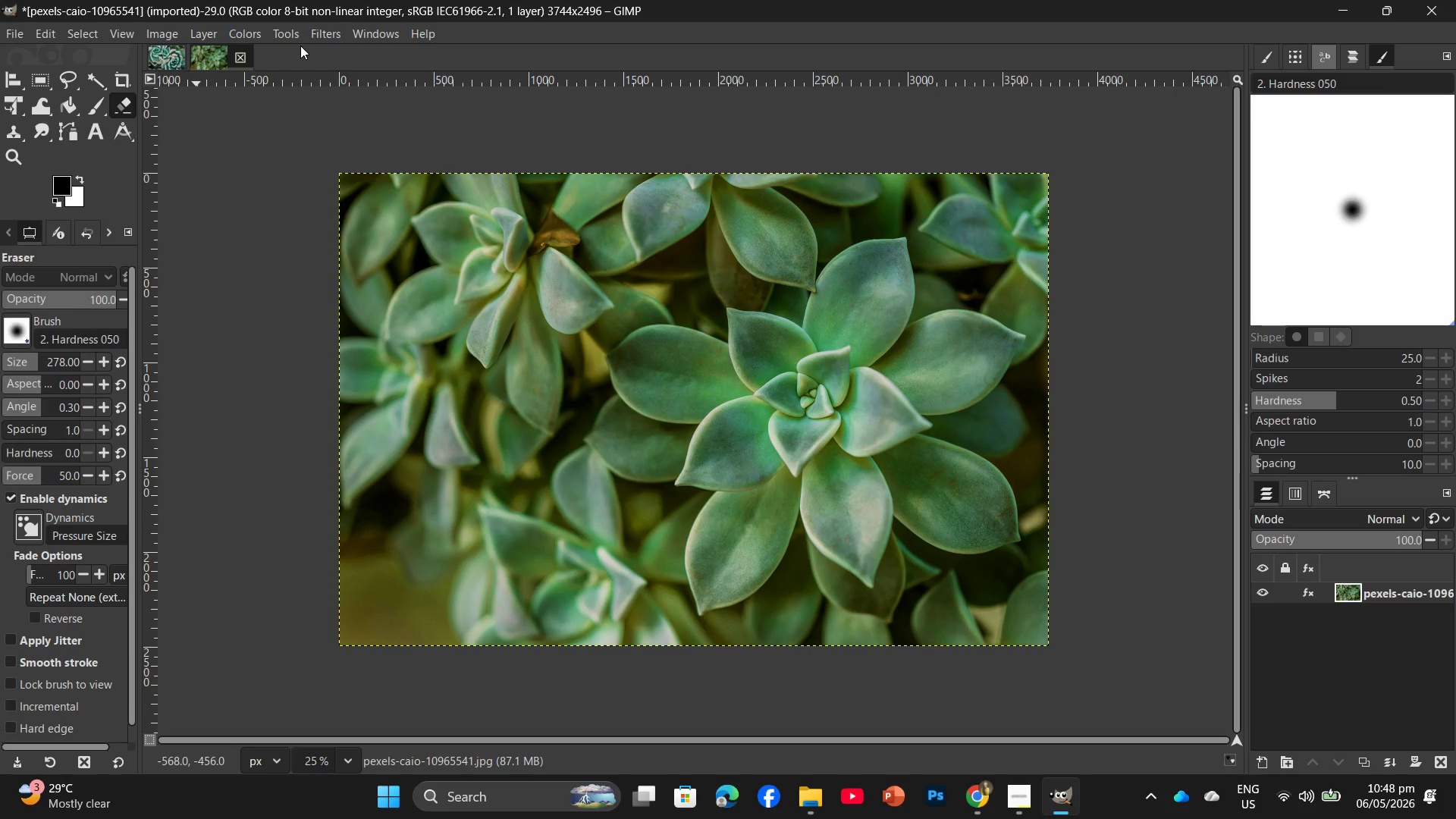 
left_click([341, 34])
 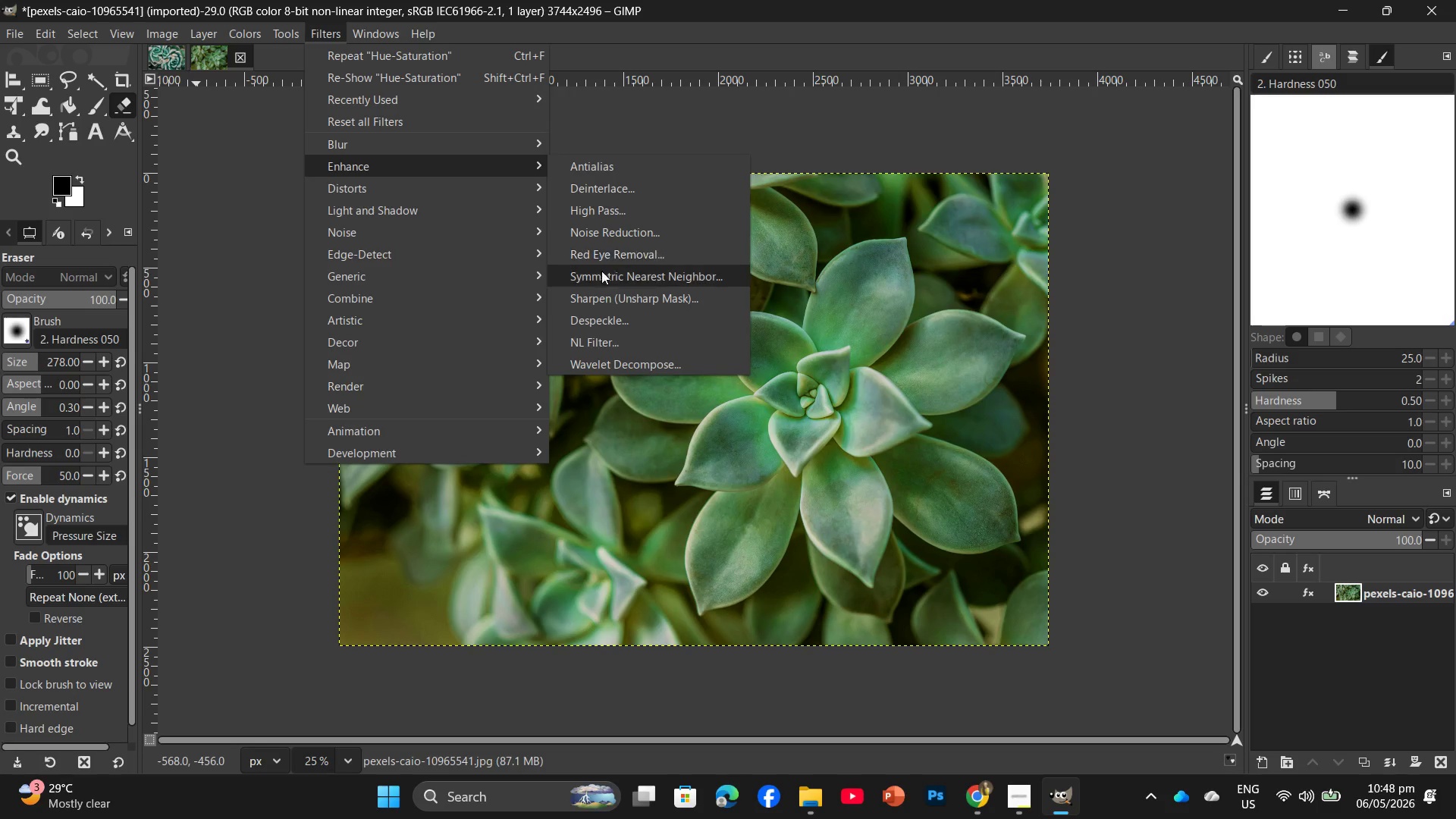 
left_click([602, 301])
 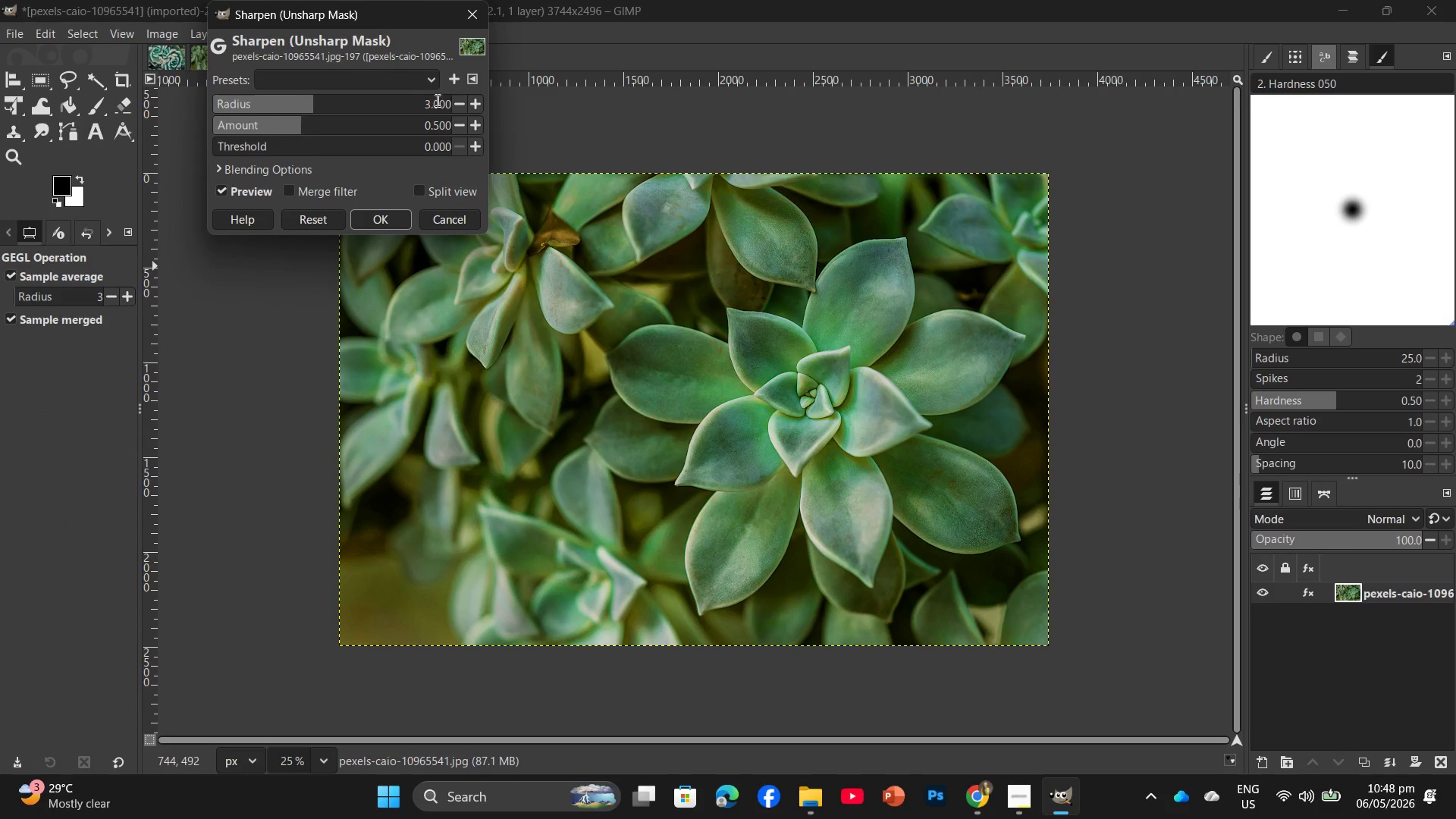 
double_click([436, 100])
 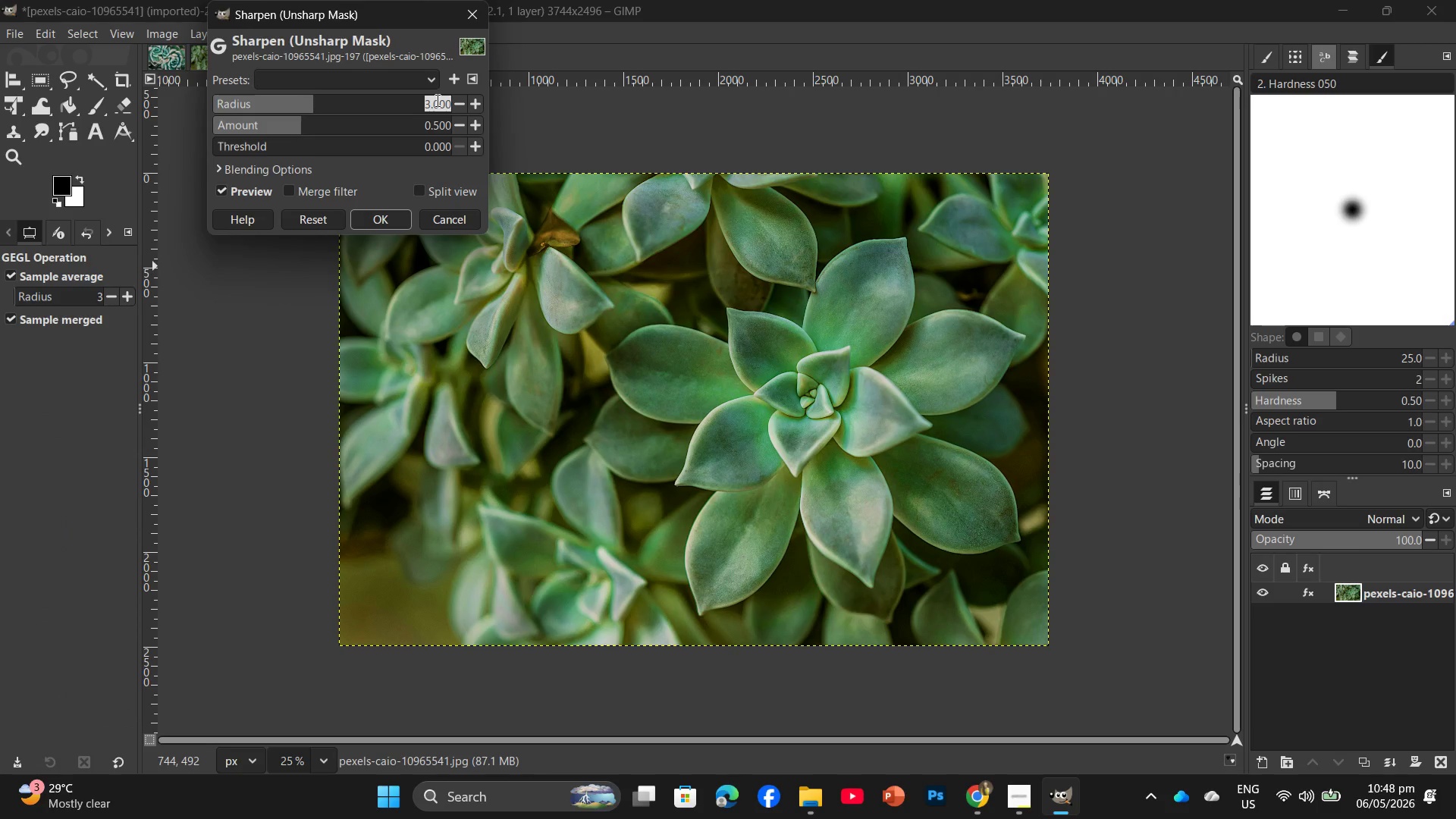 
key(Numpad2)
 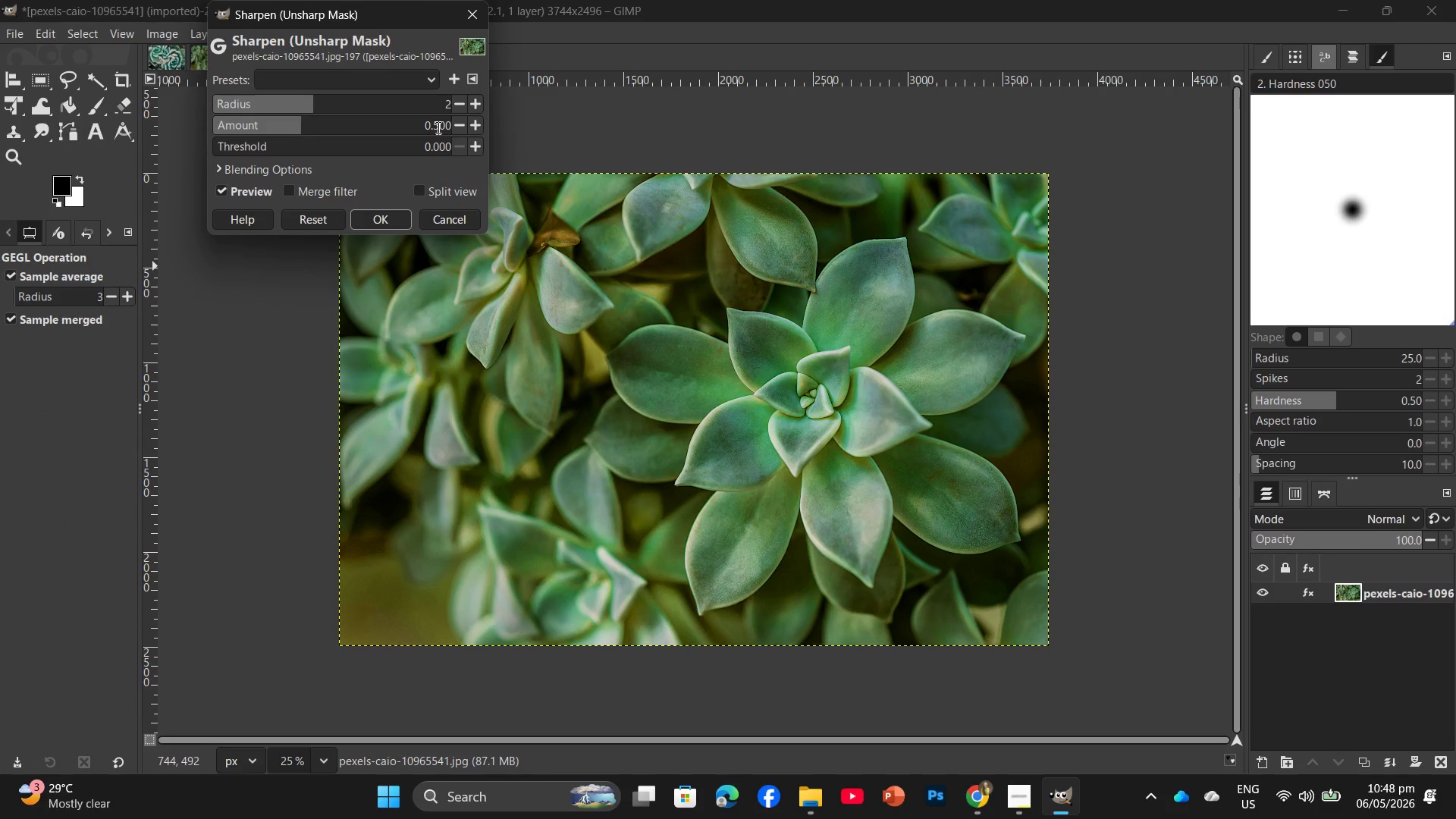 
left_click([437, 127])
 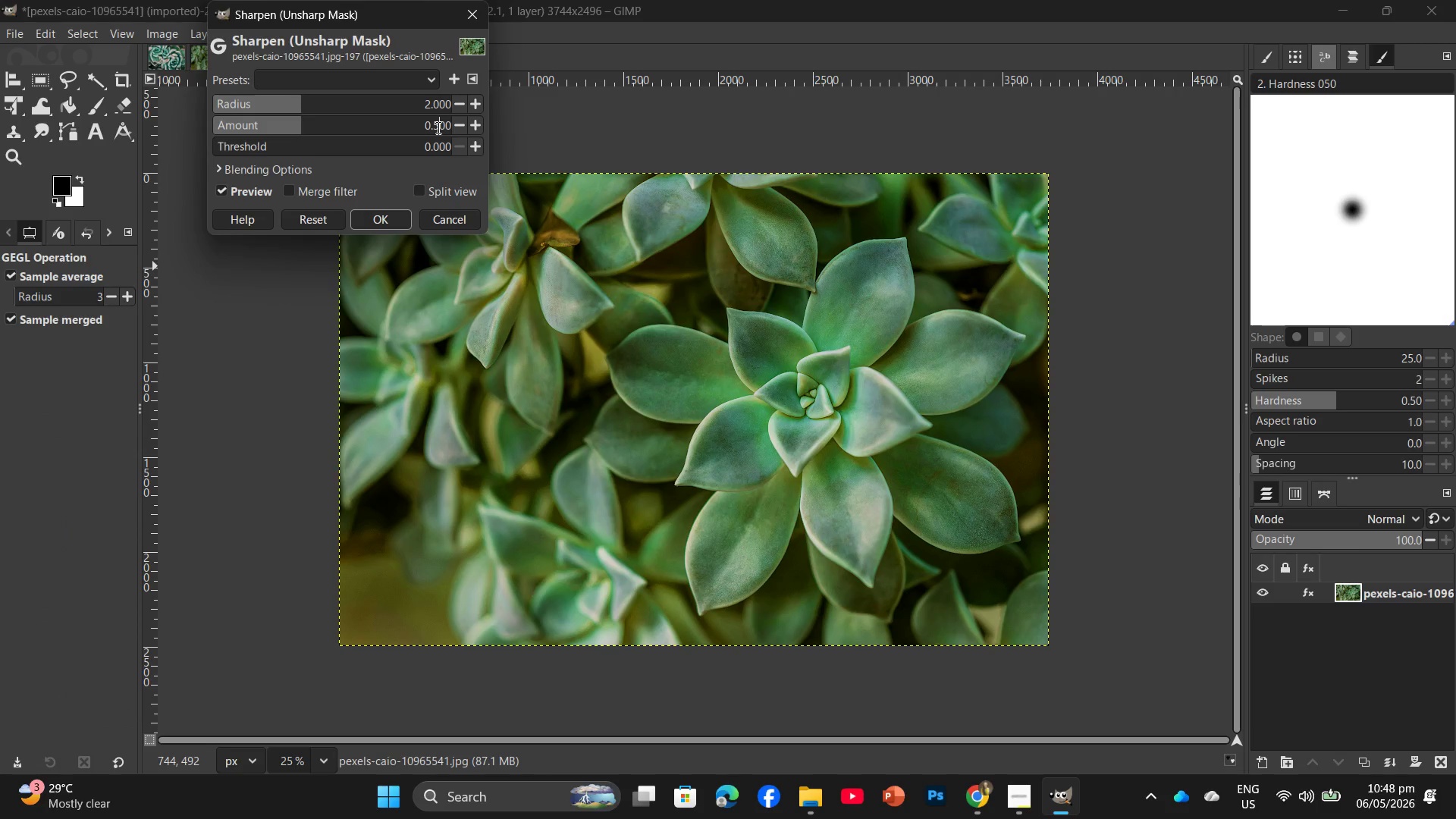 
double_click([437, 127])
 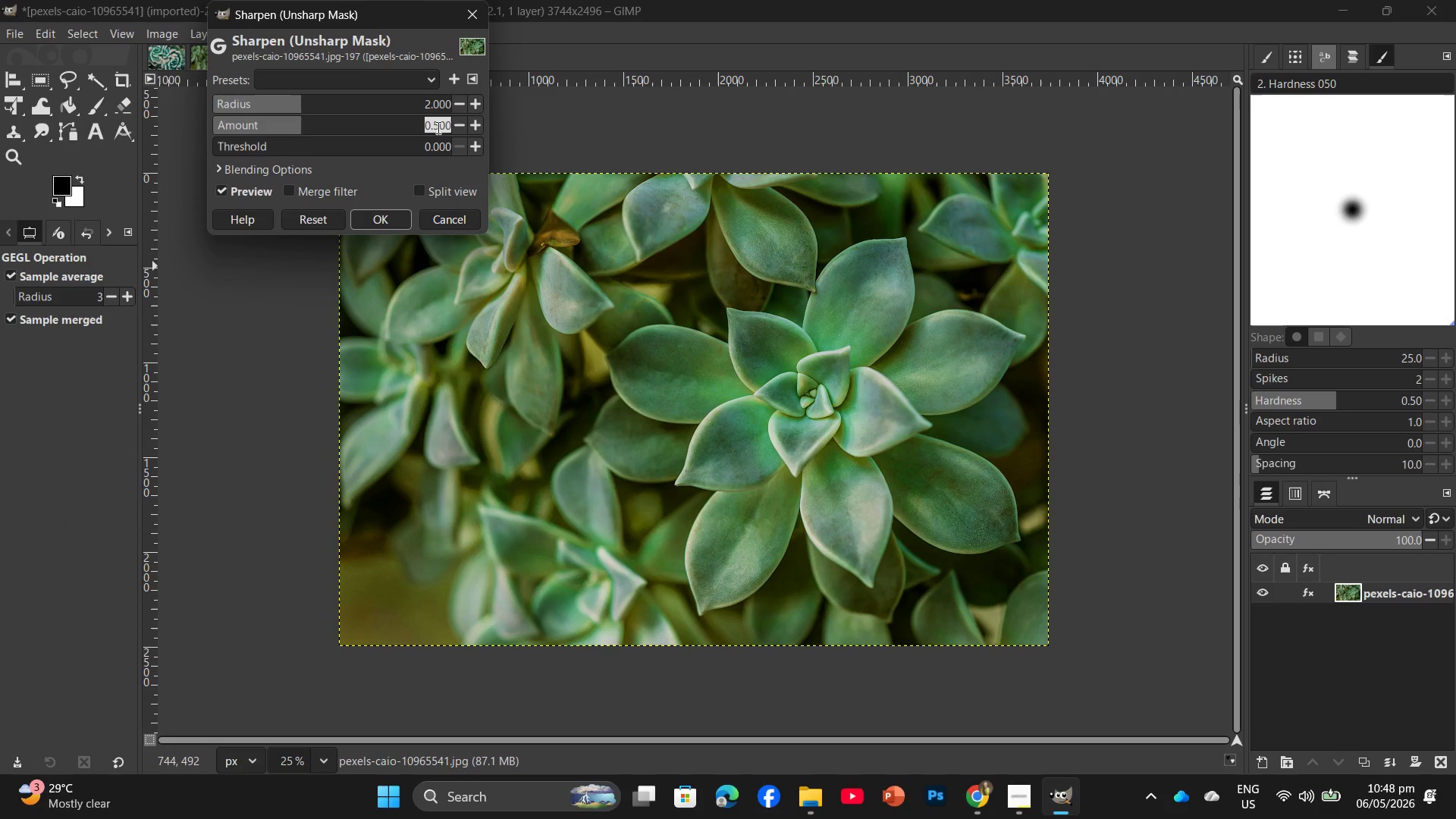 
key(Numpad1)
 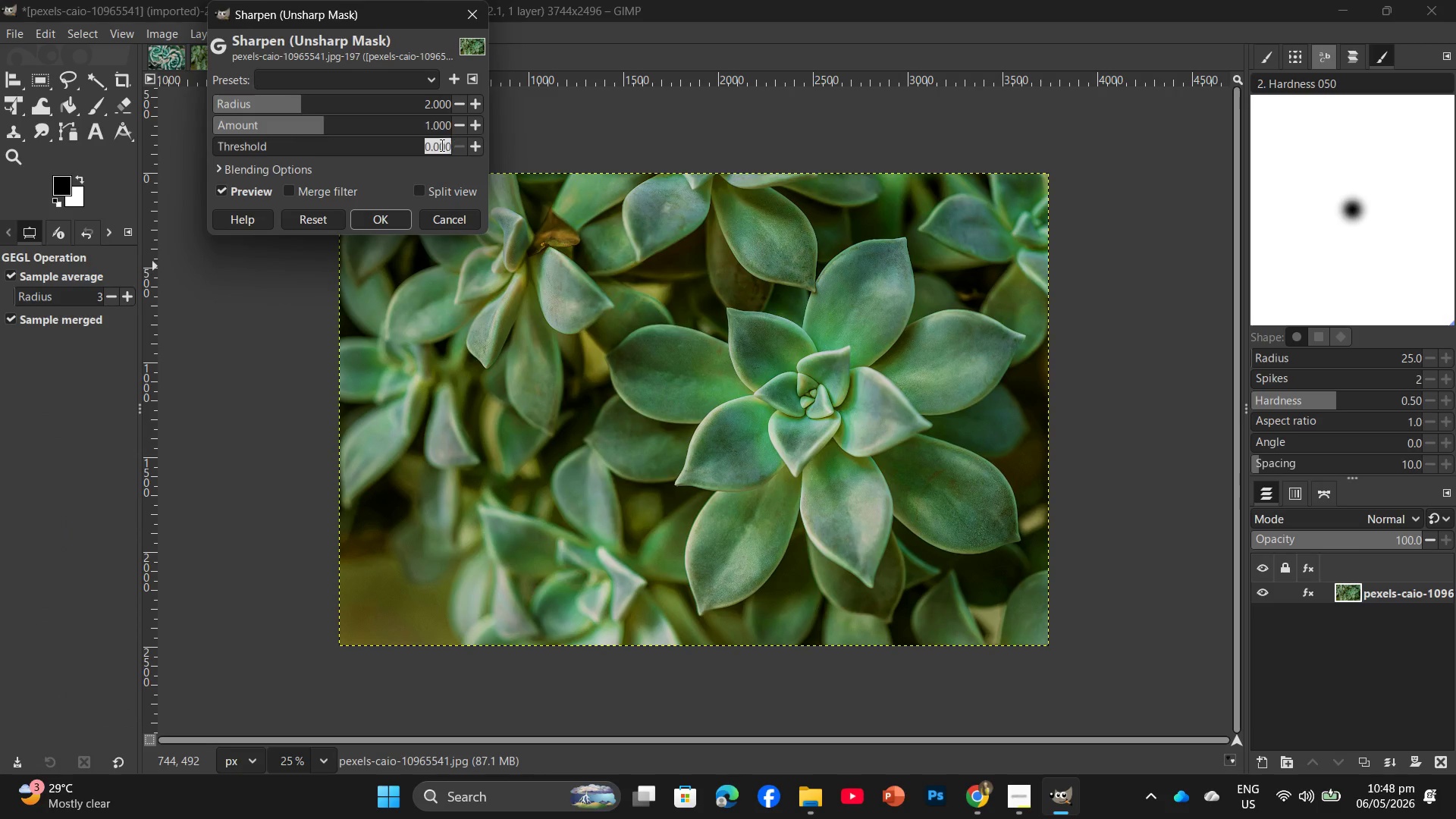 
double_click([441, 145])
 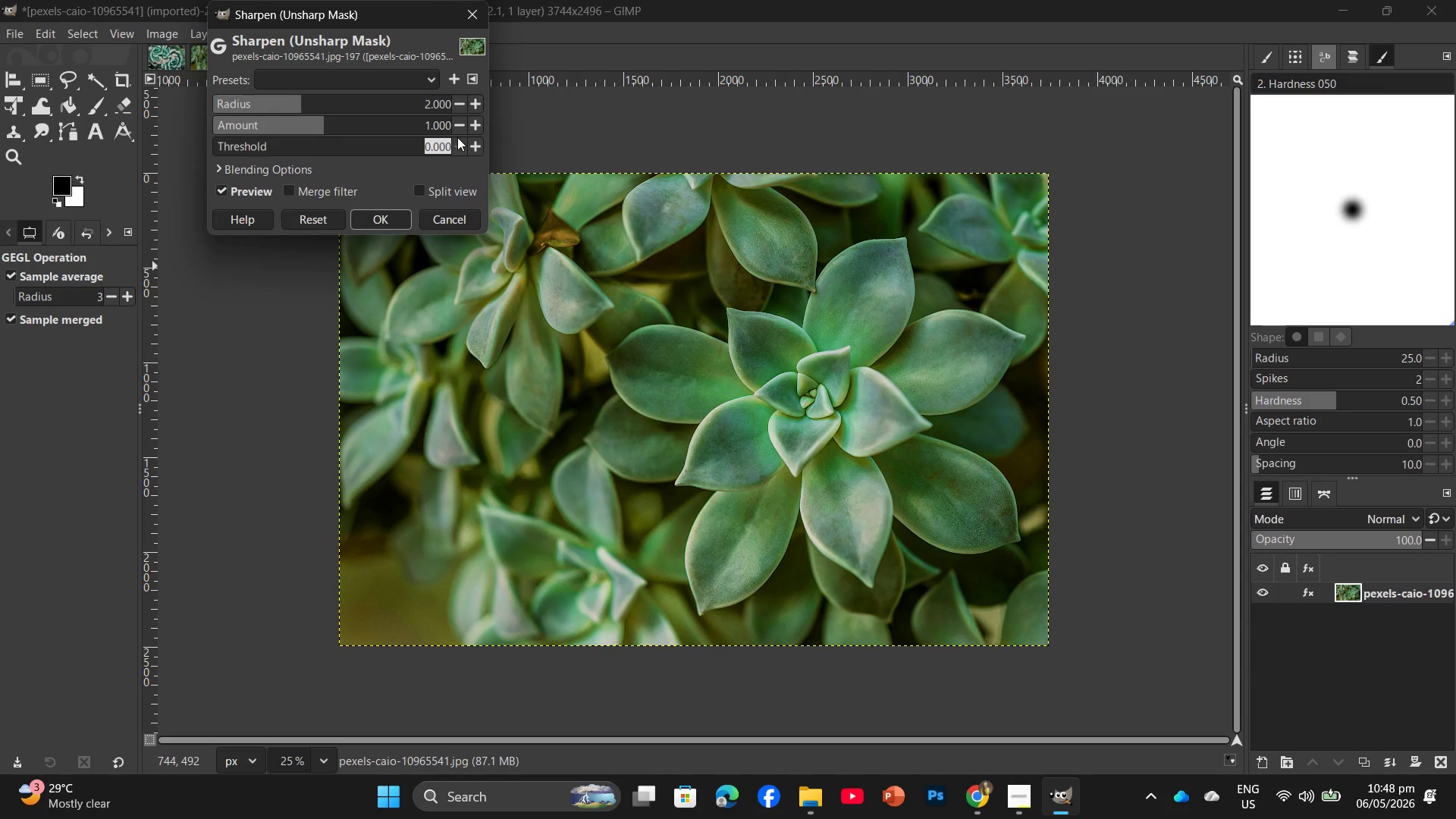 
key(Numpad3)
 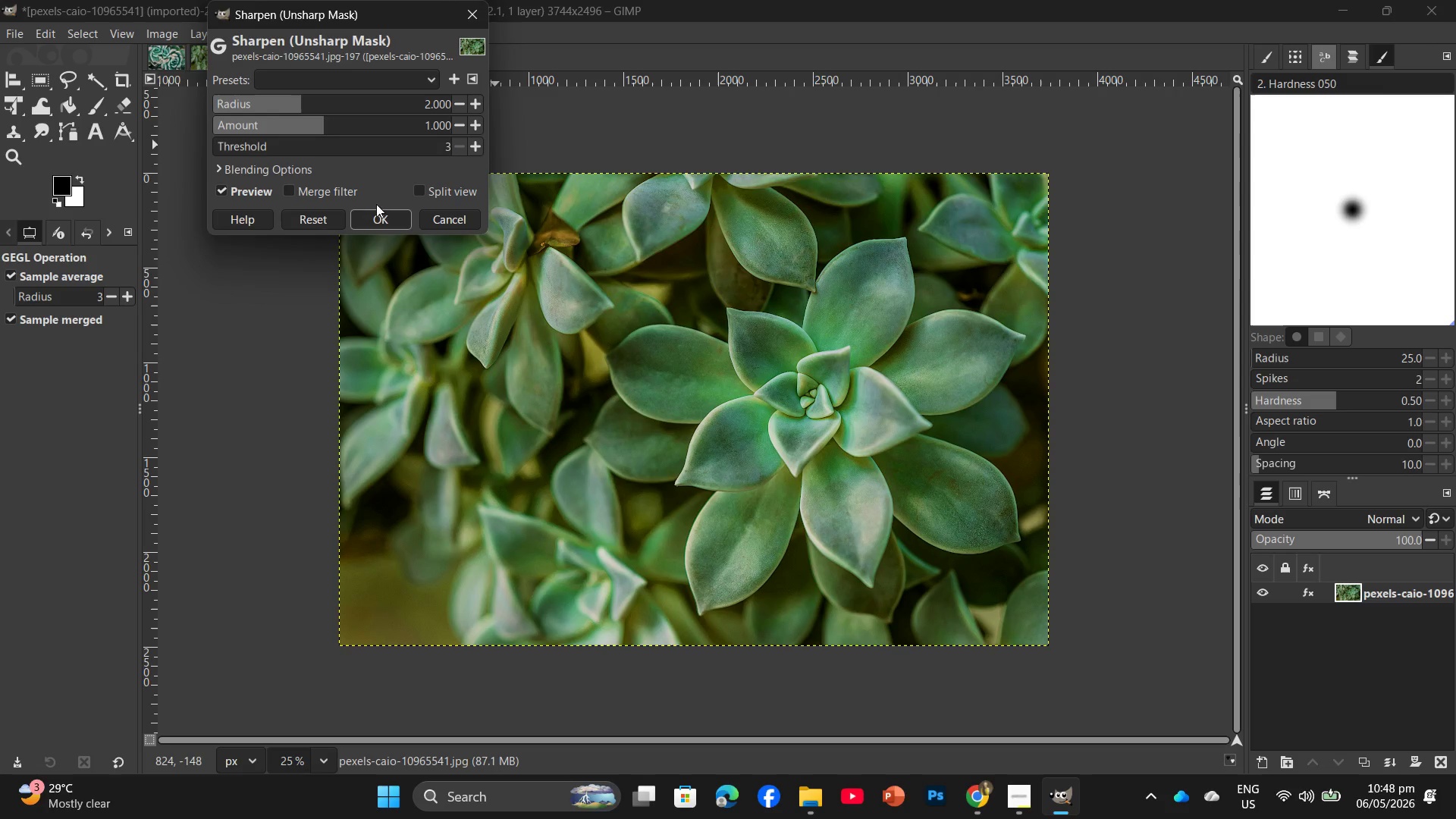 
left_click([371, 213])
 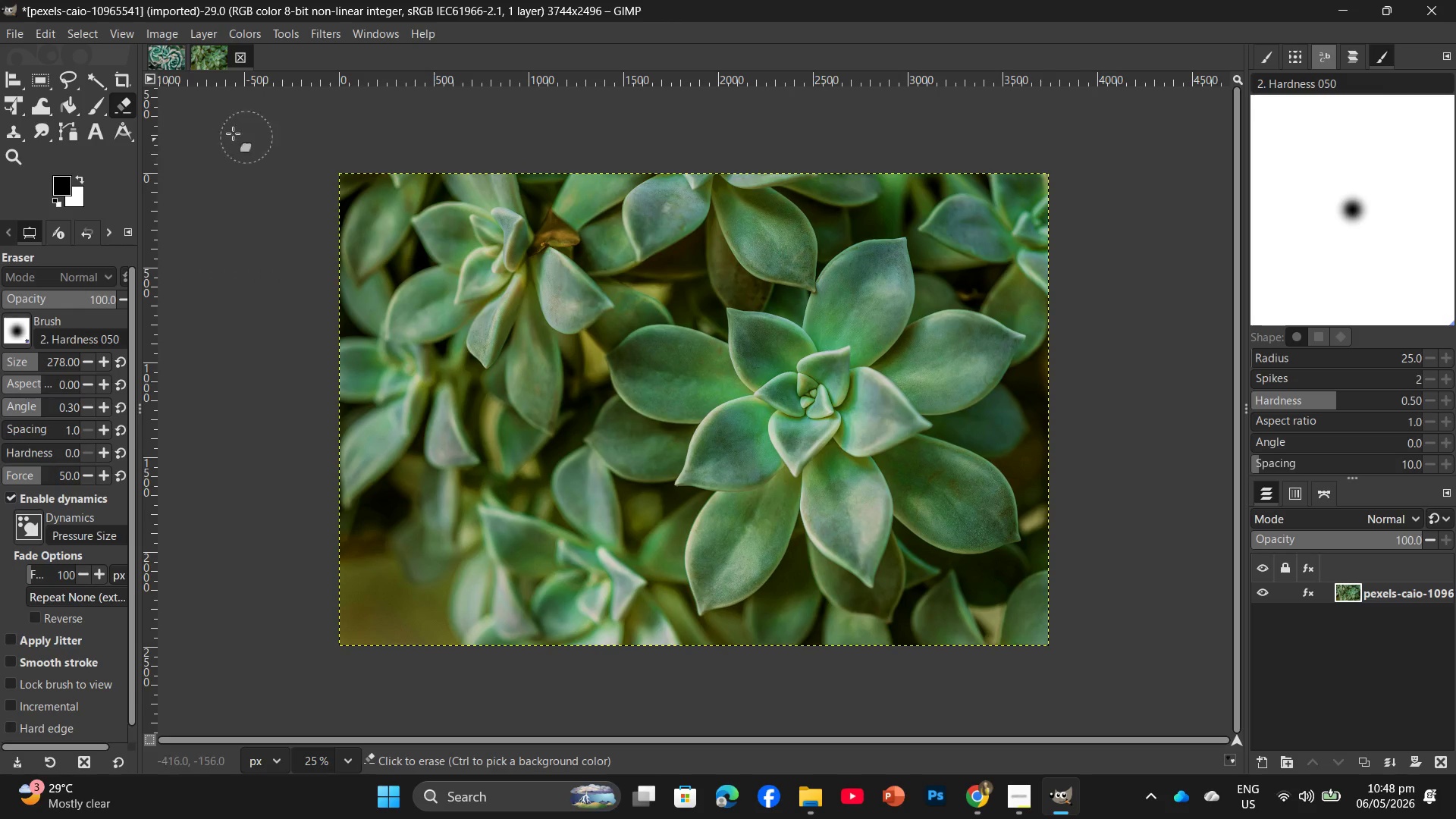 
left_click([151, 37])
 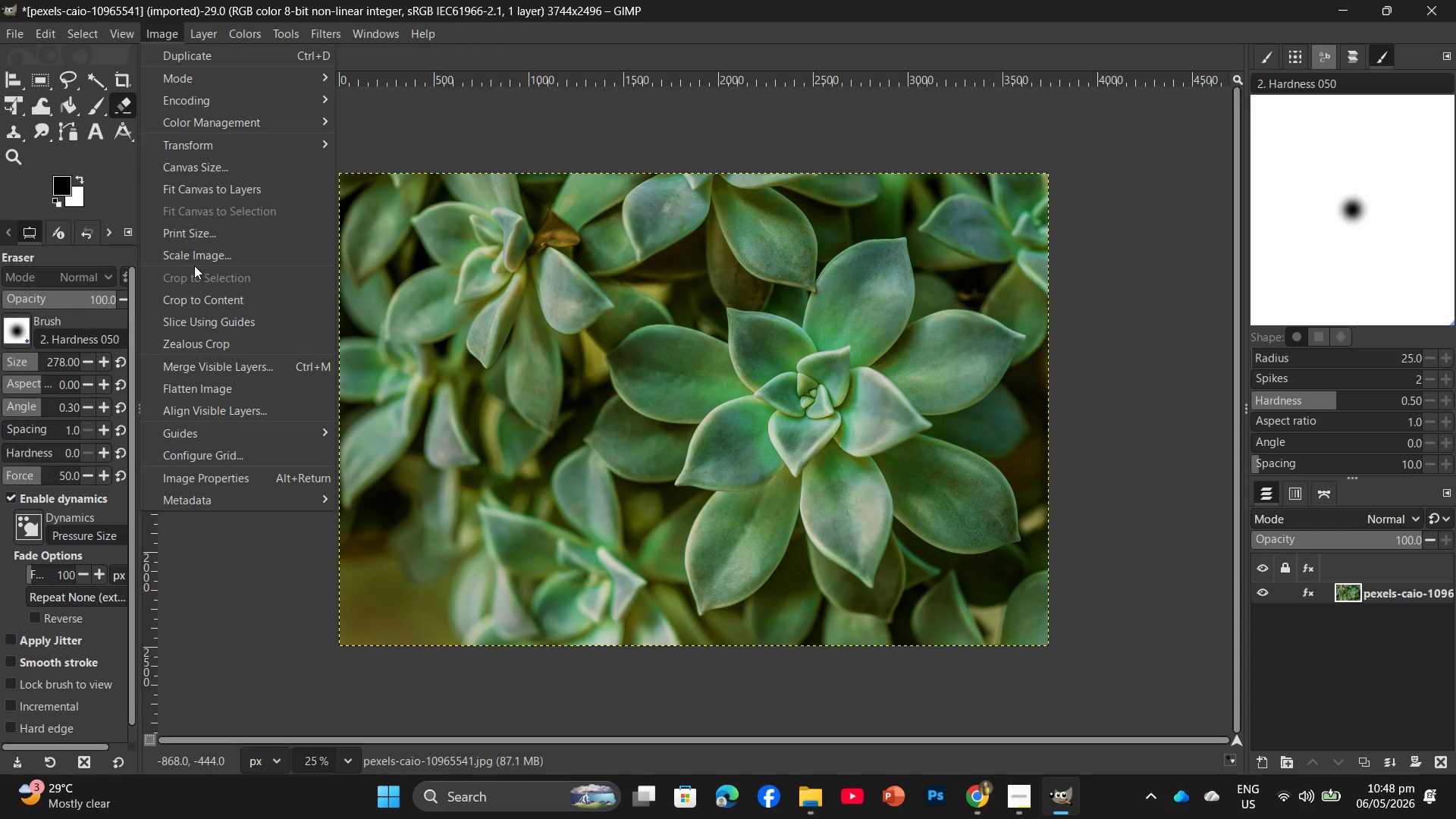 
left_click([199, 259])
 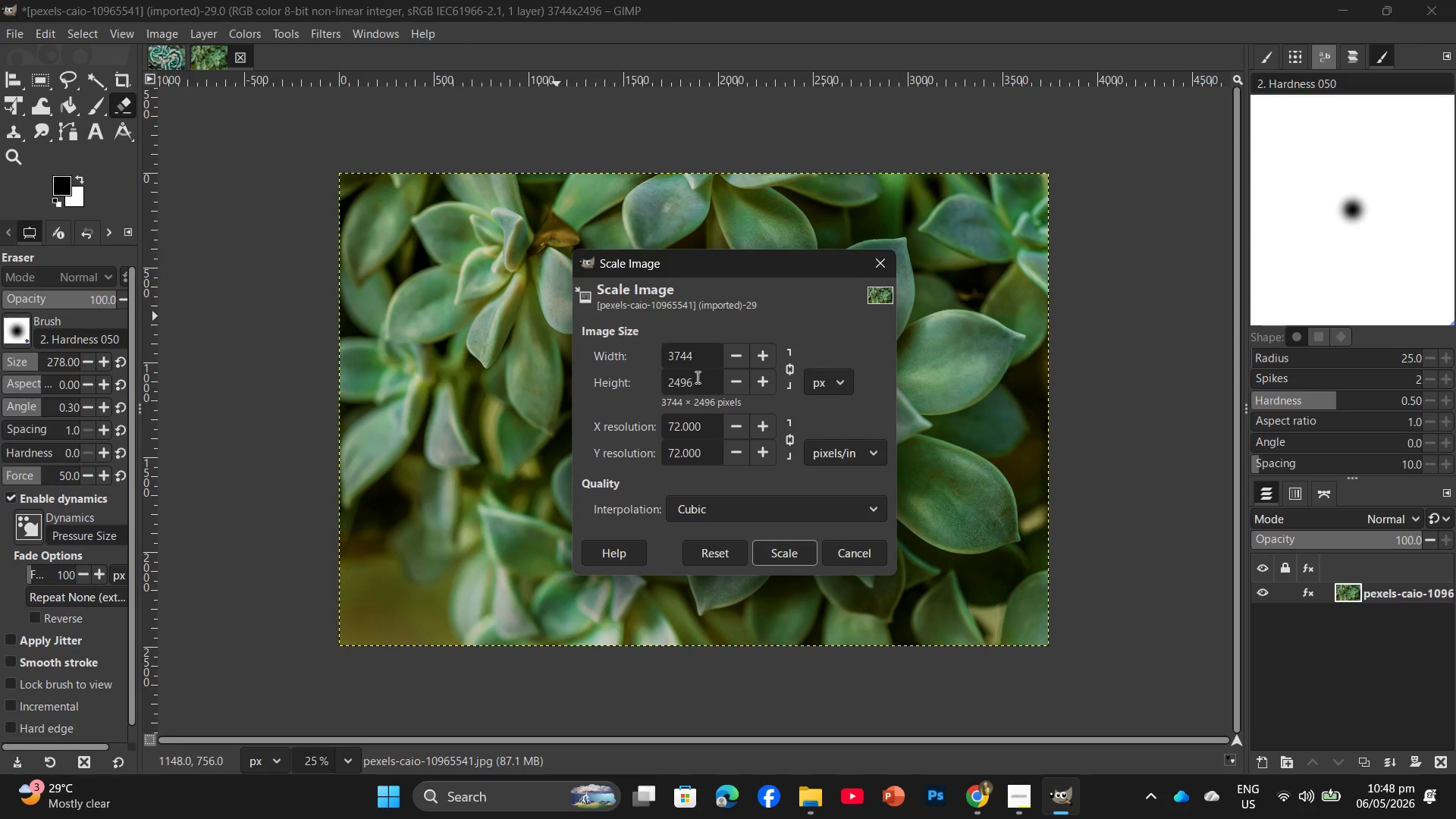 
left_click_drag(start_coordinate=[701, 356], to_coordinate=[664, 356])
 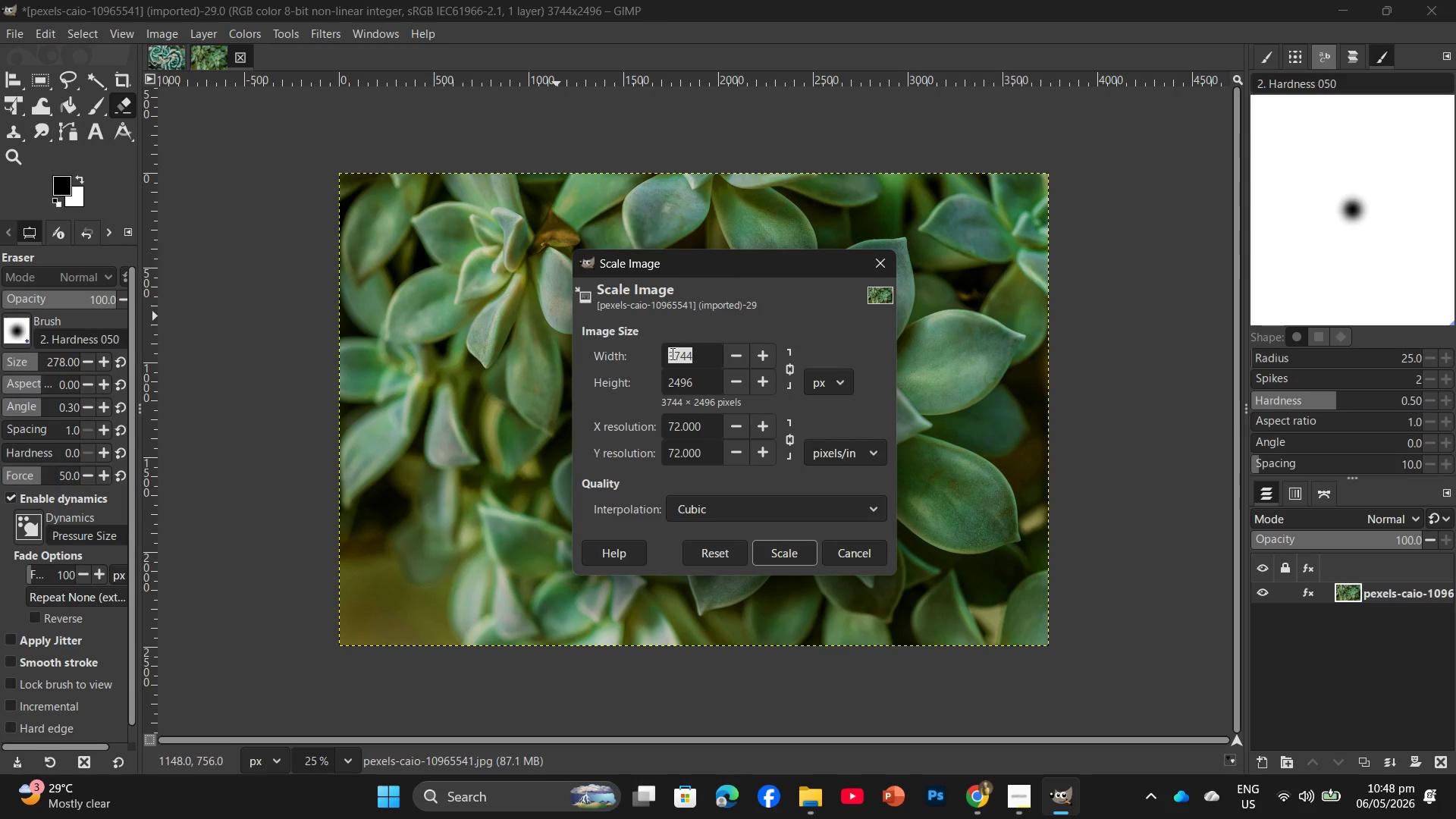 
key(Numpad2)
 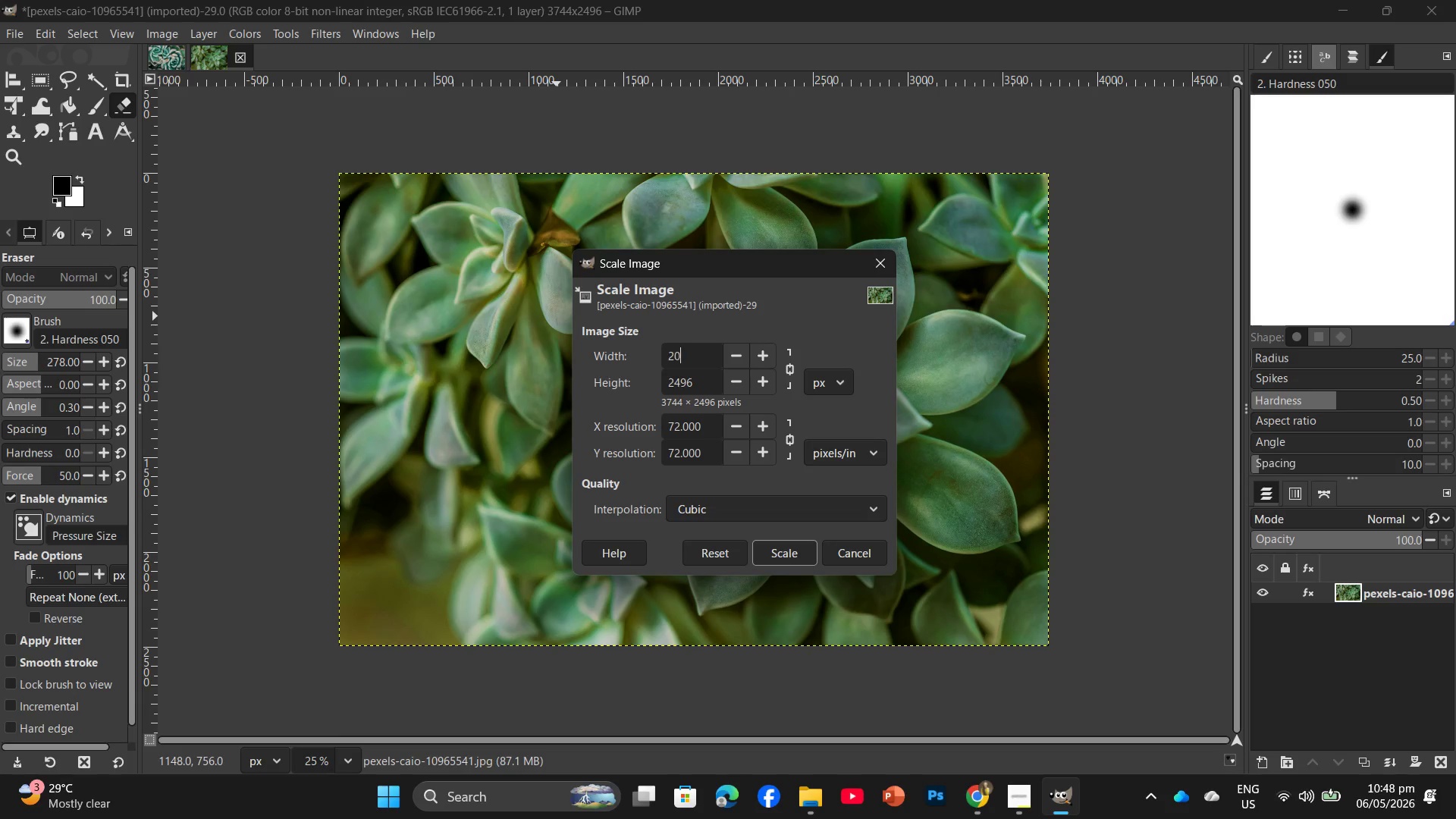 
key(Numpad0)
 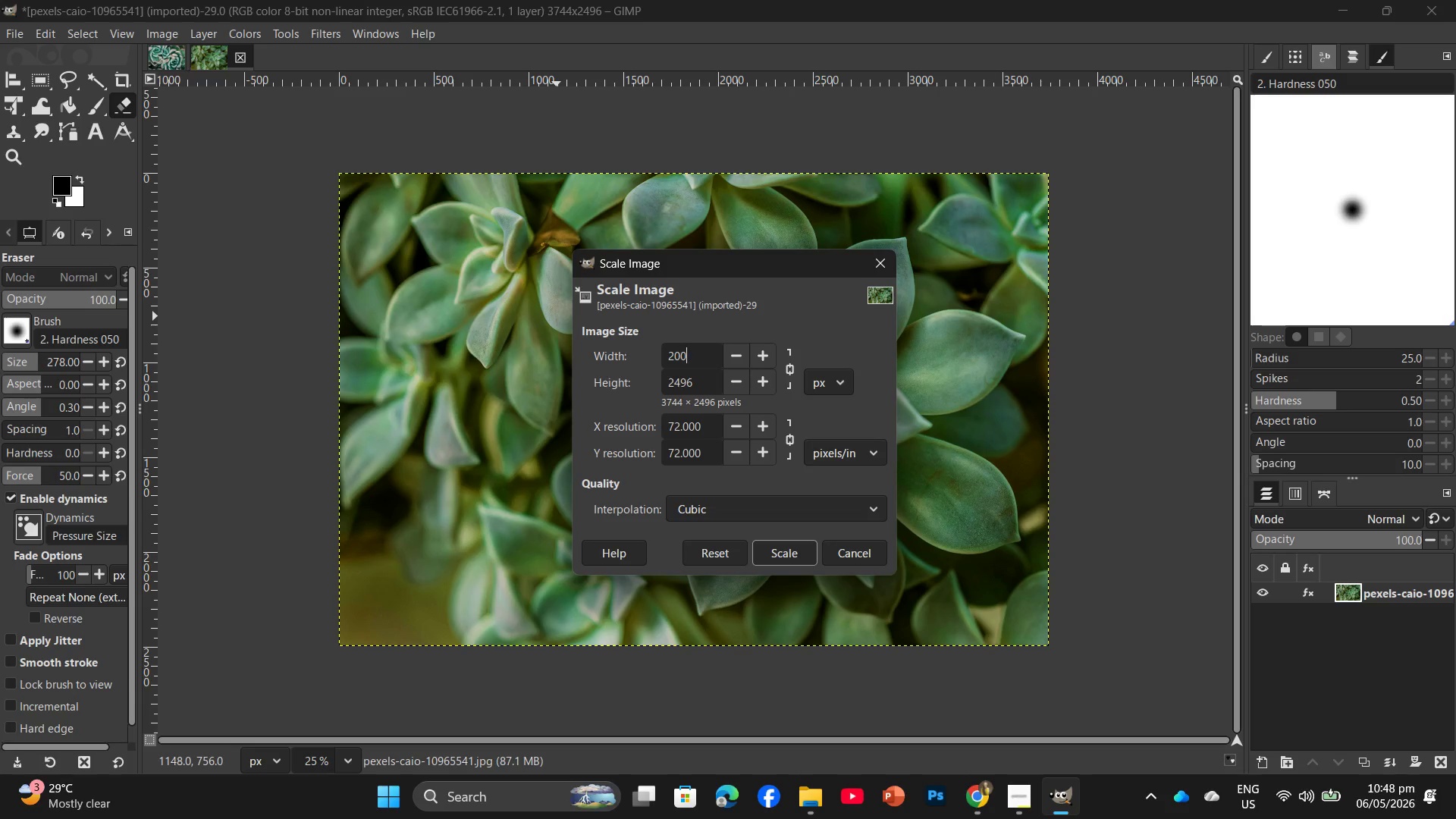 
key(Numpad0)
 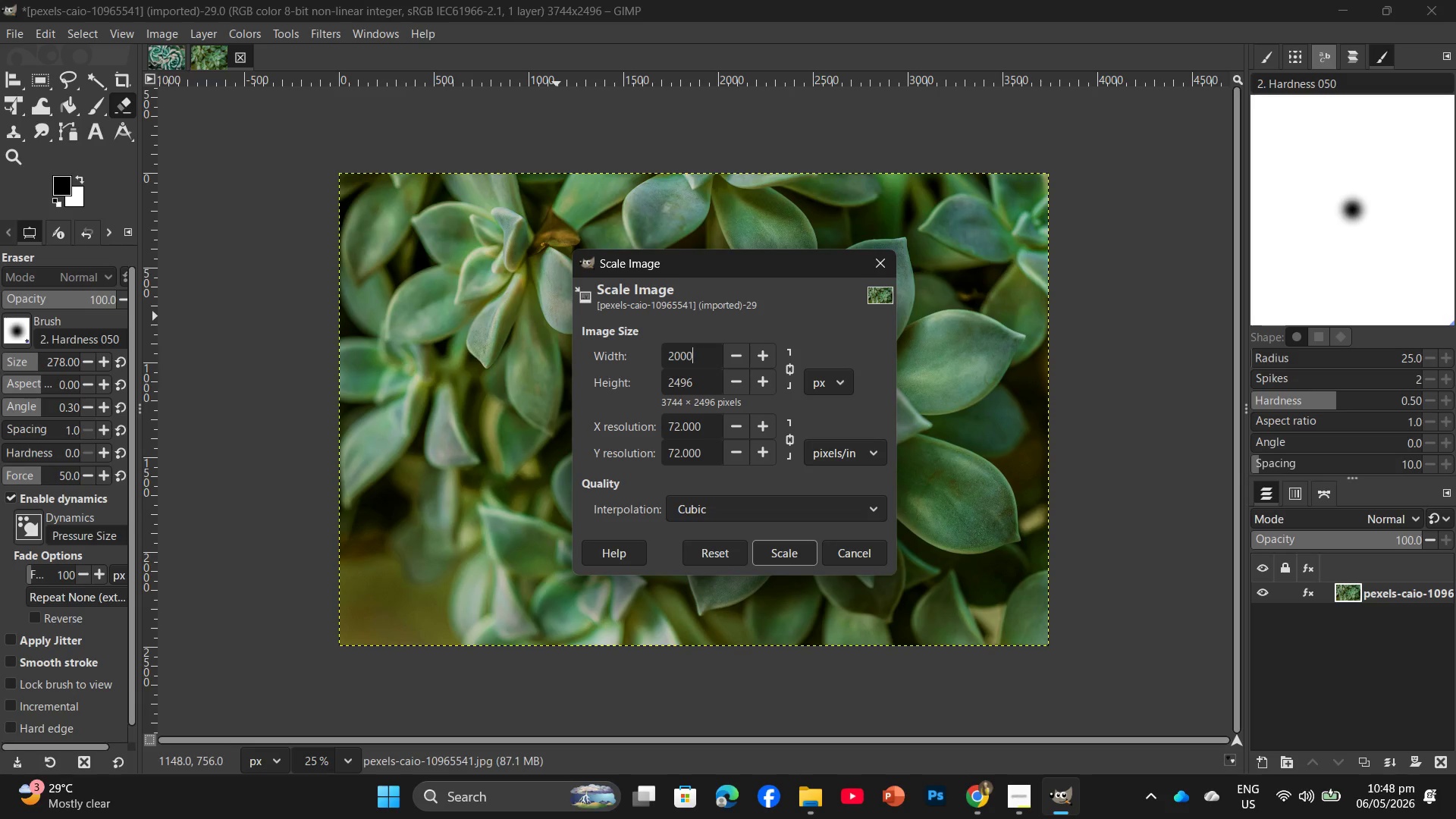 
key(Numpad0)
 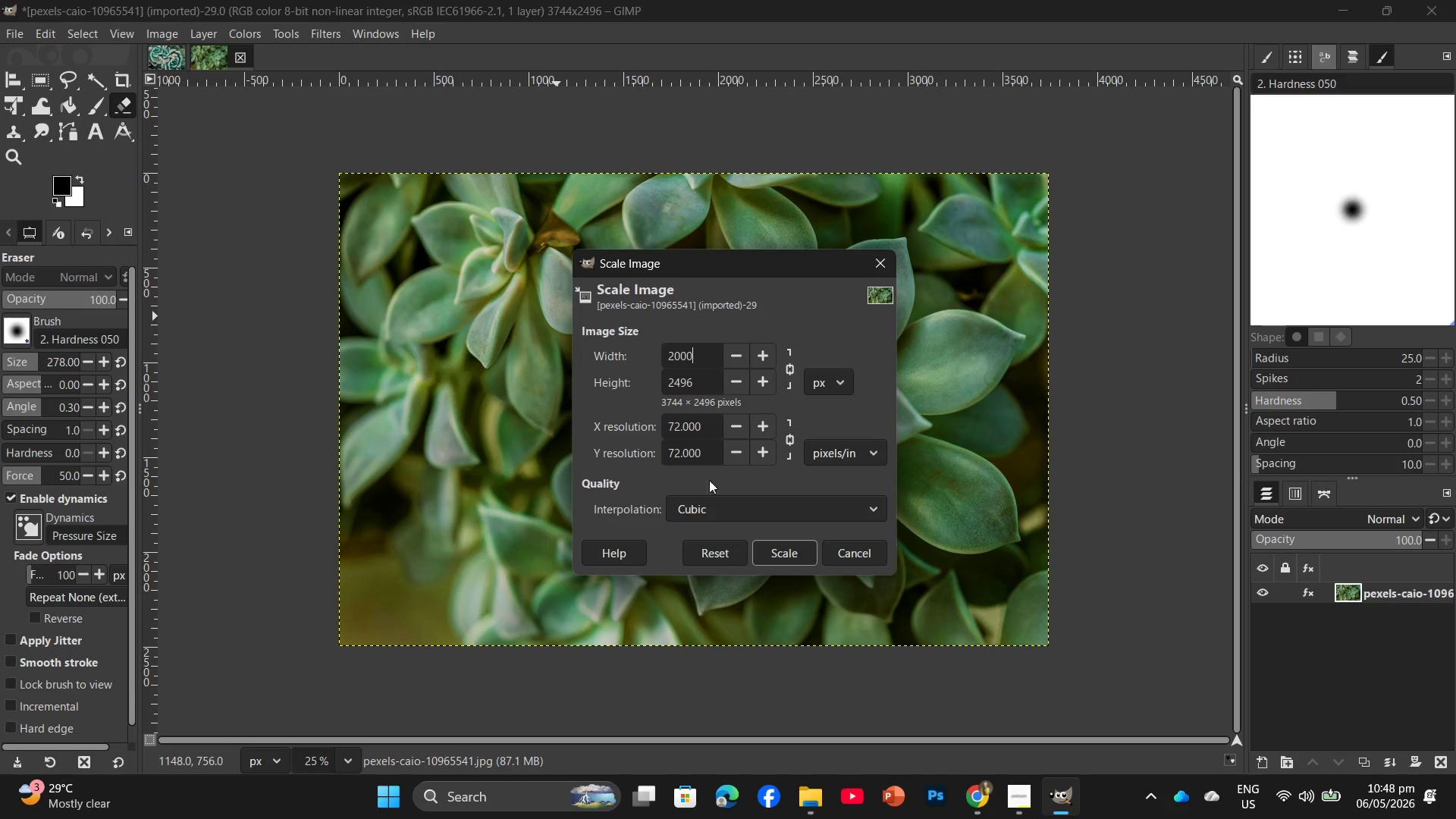 
left_click([770, 549])
 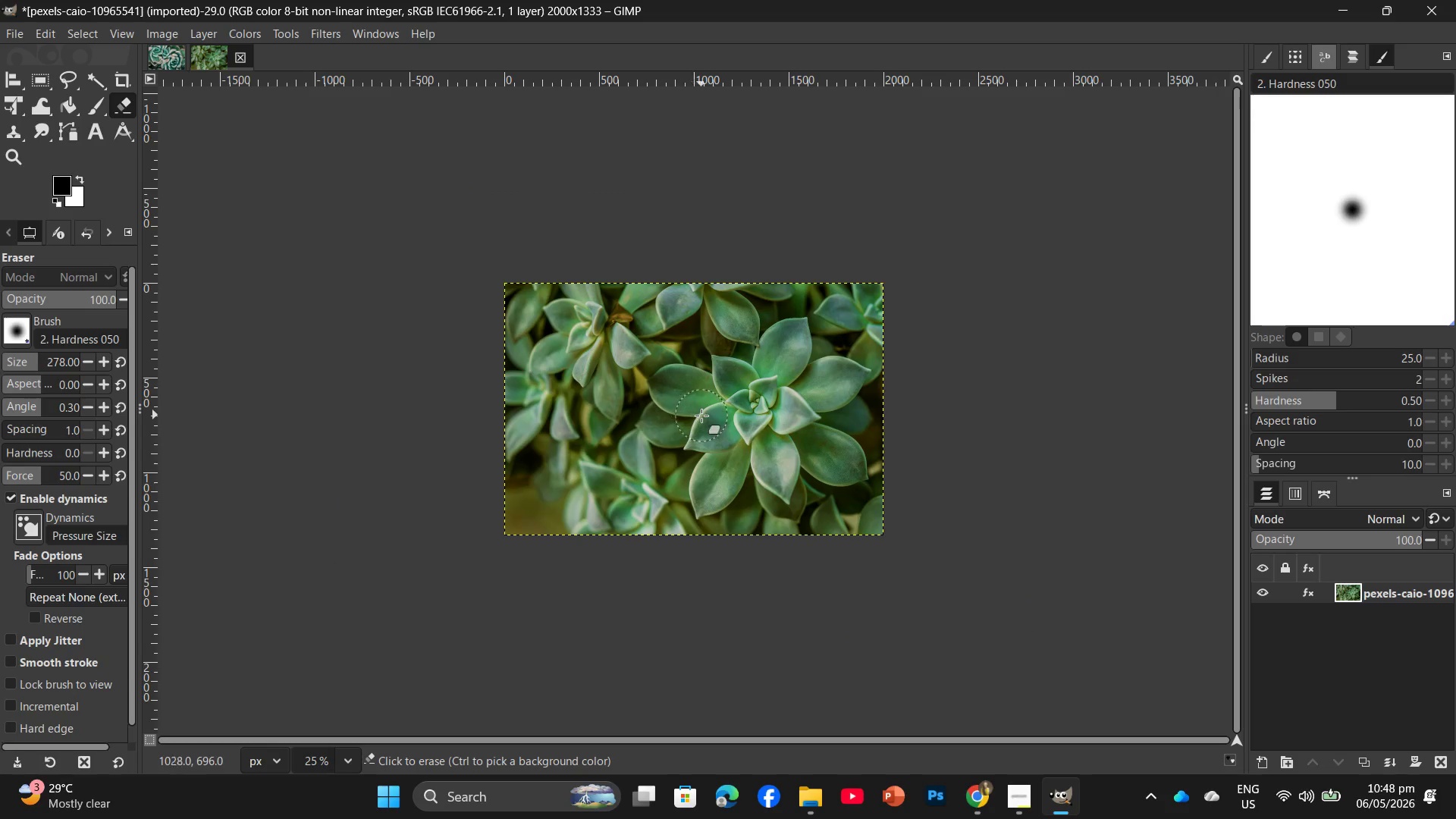 
hold_key(key=MetaLeft, duration=0.67)
scroll: coordinate [703, 416], scroll_direction: up, amount: 6.0
 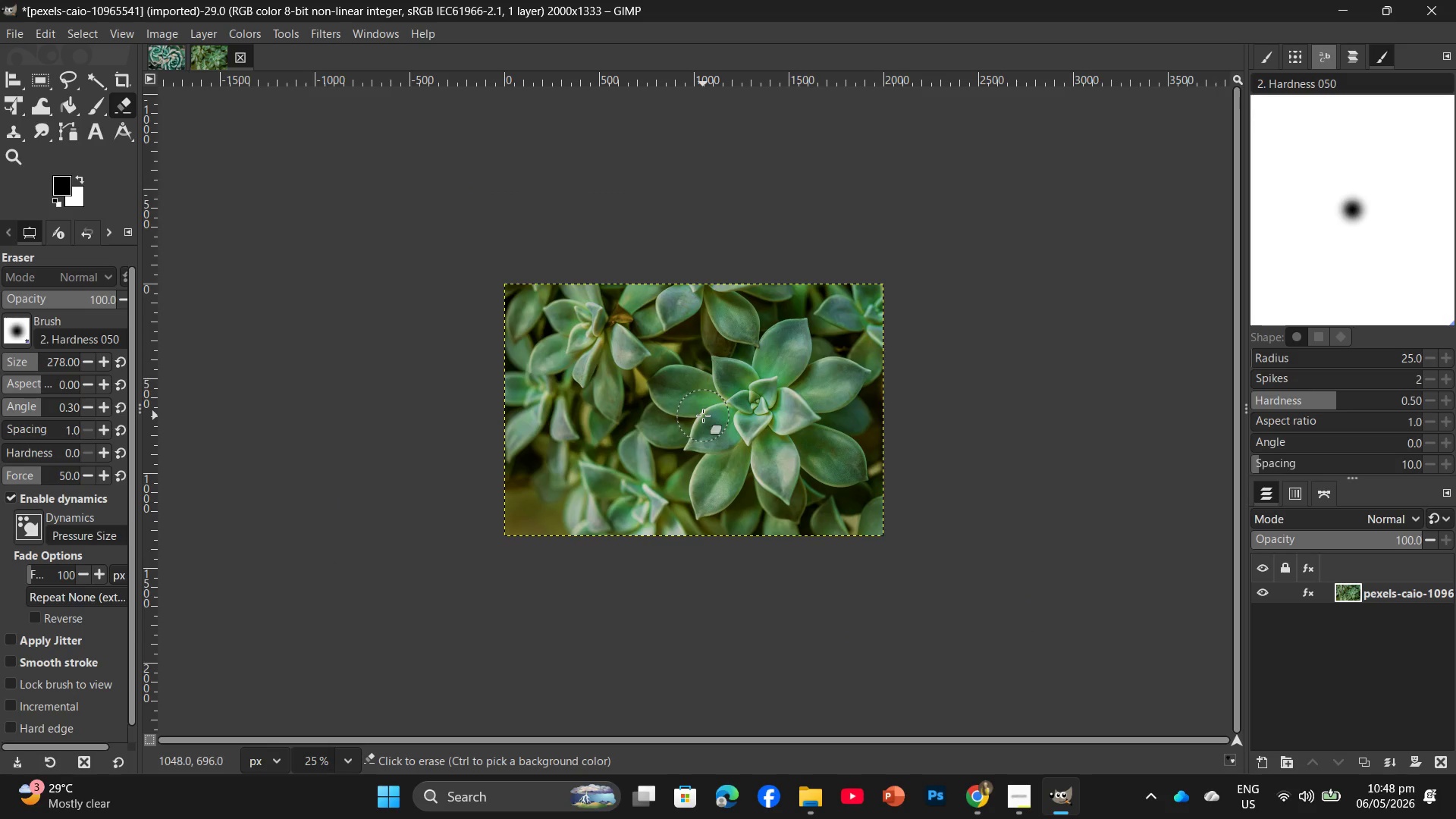 
hold_key(key=ControlLeft, duration=1.14)
 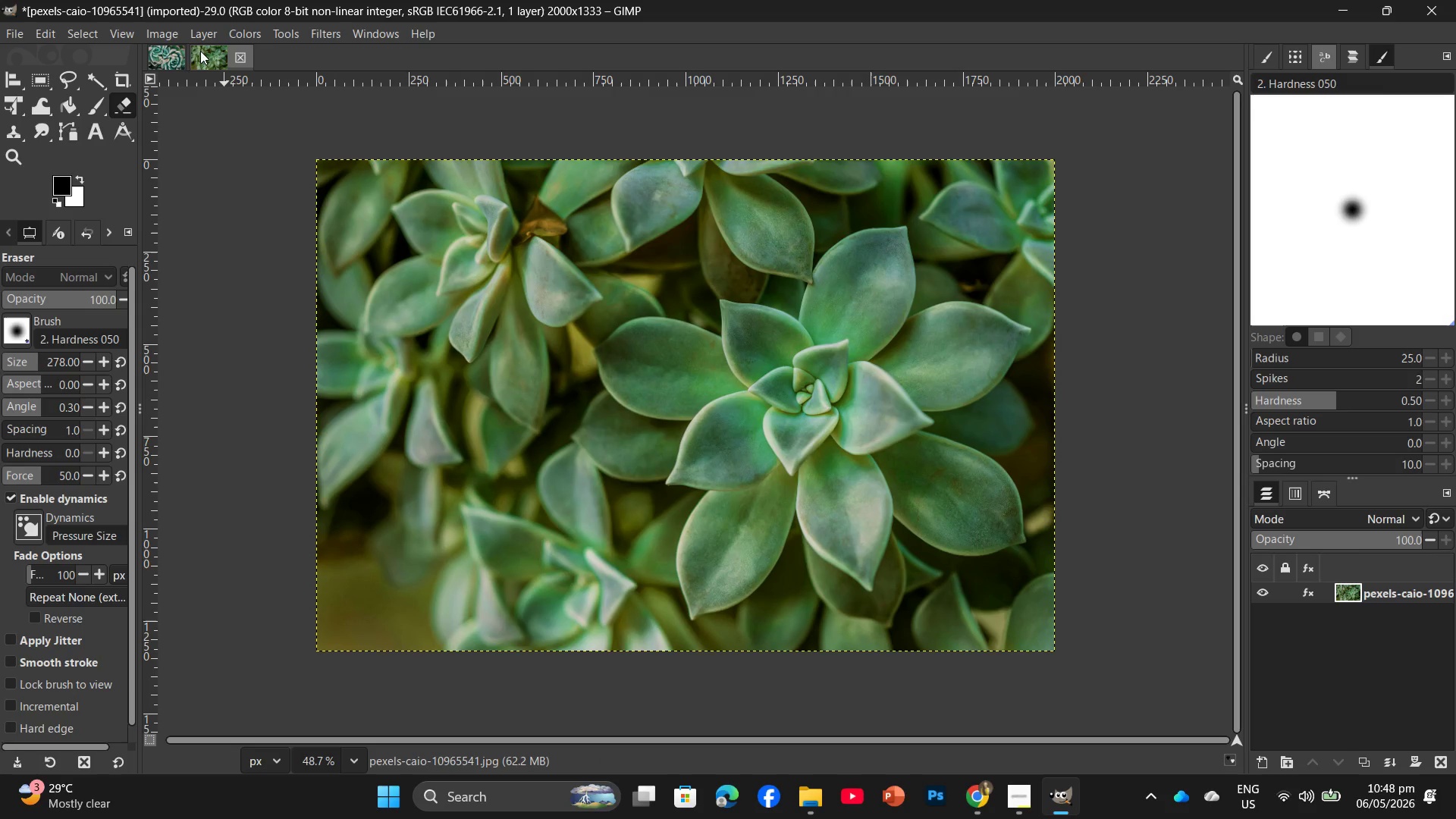 
key(Control+Shift+E)
 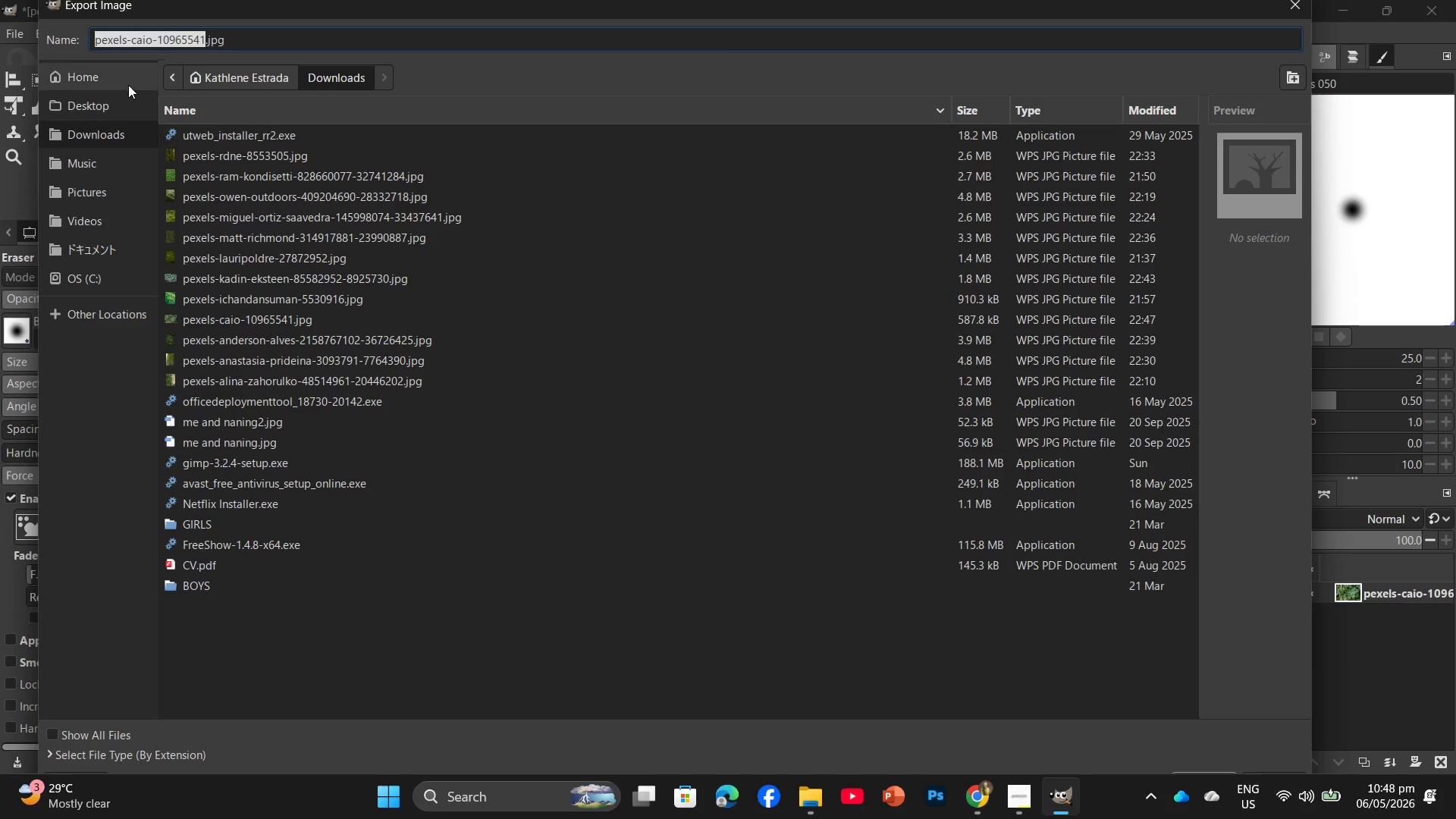 
left_click([99, 105])
 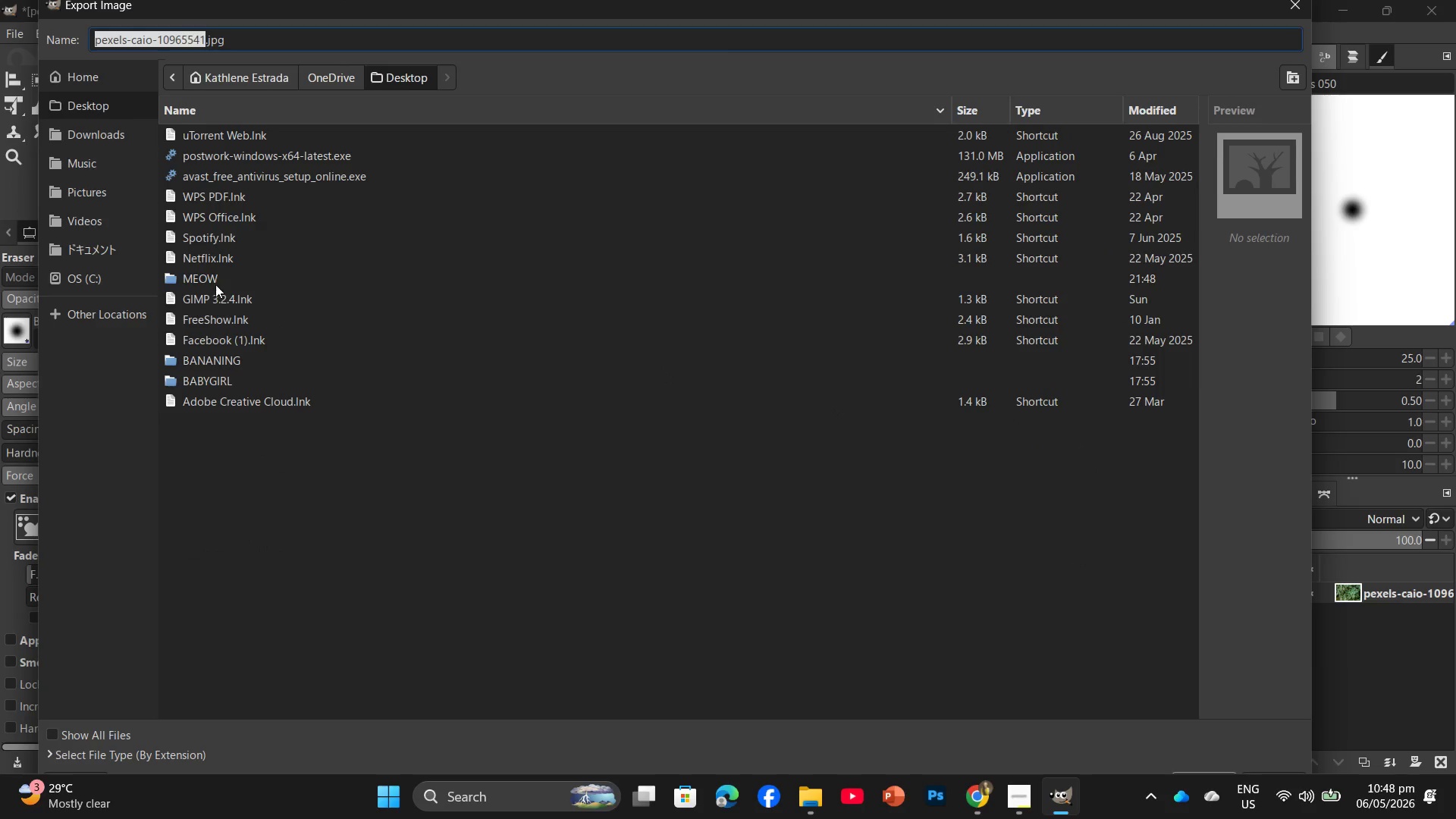 
double_click([217, 280])
 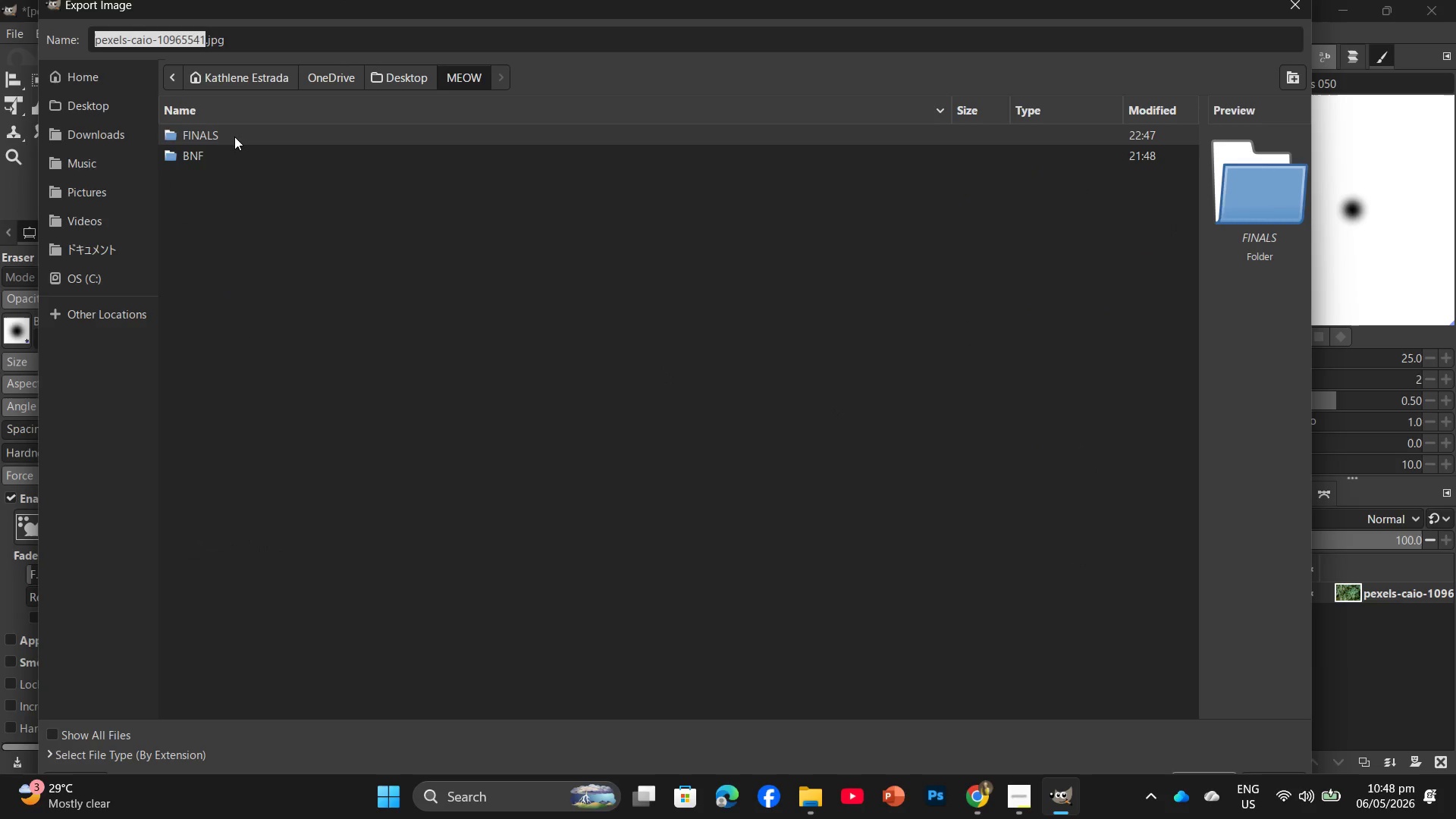 
double_click([234, 136])
 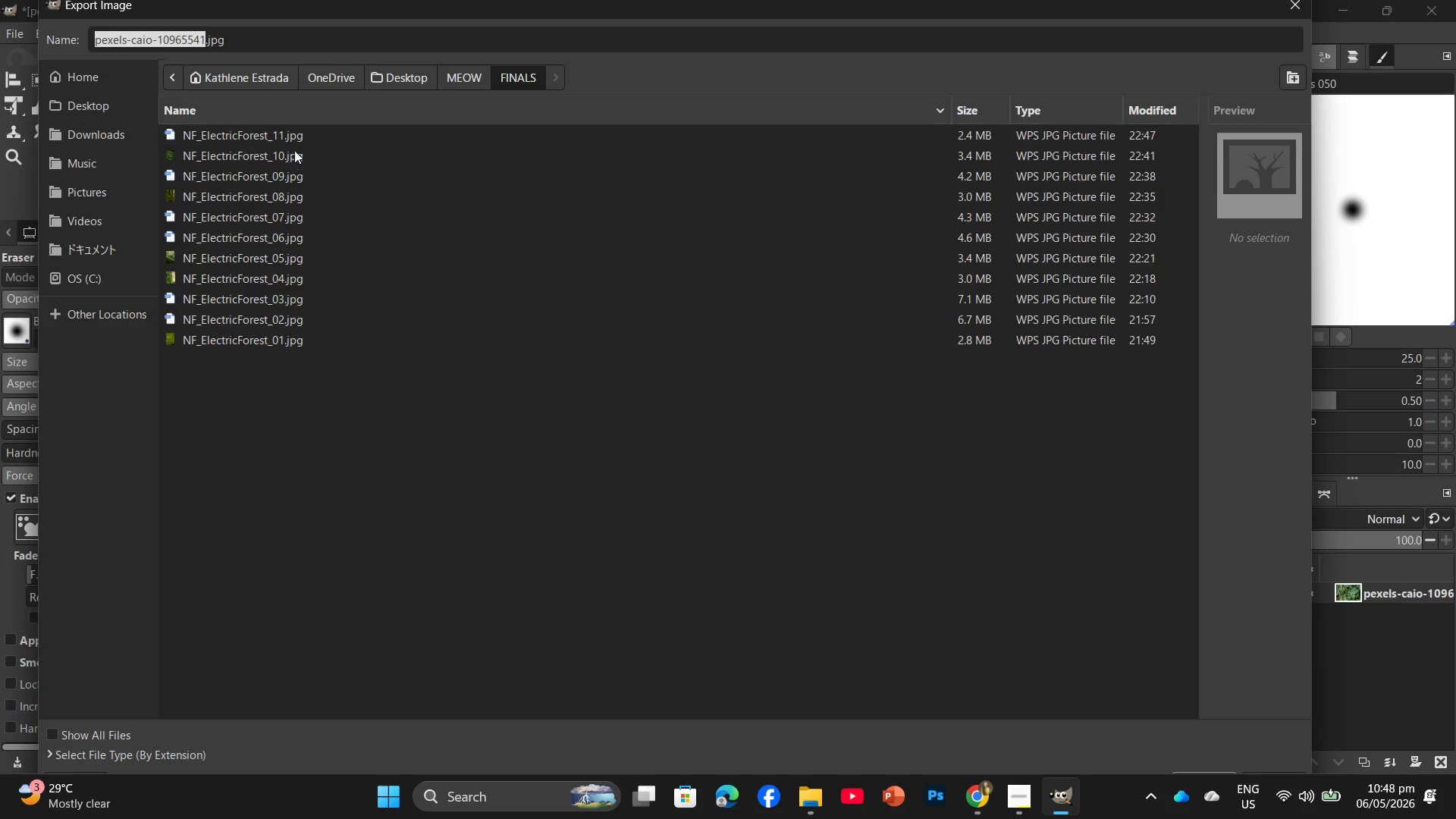 
left_click([306, 130])
 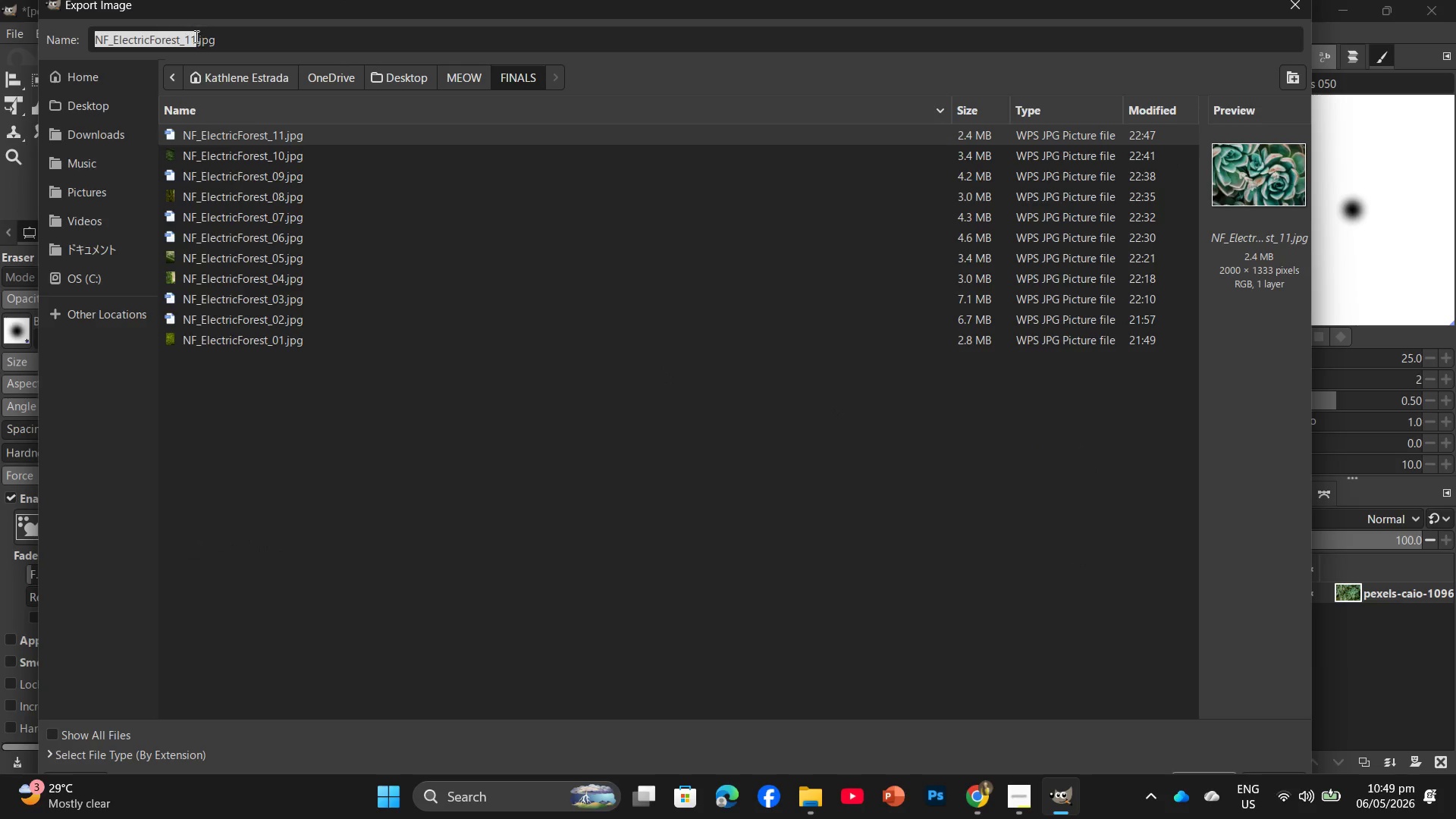 
left_click([195, 37])
 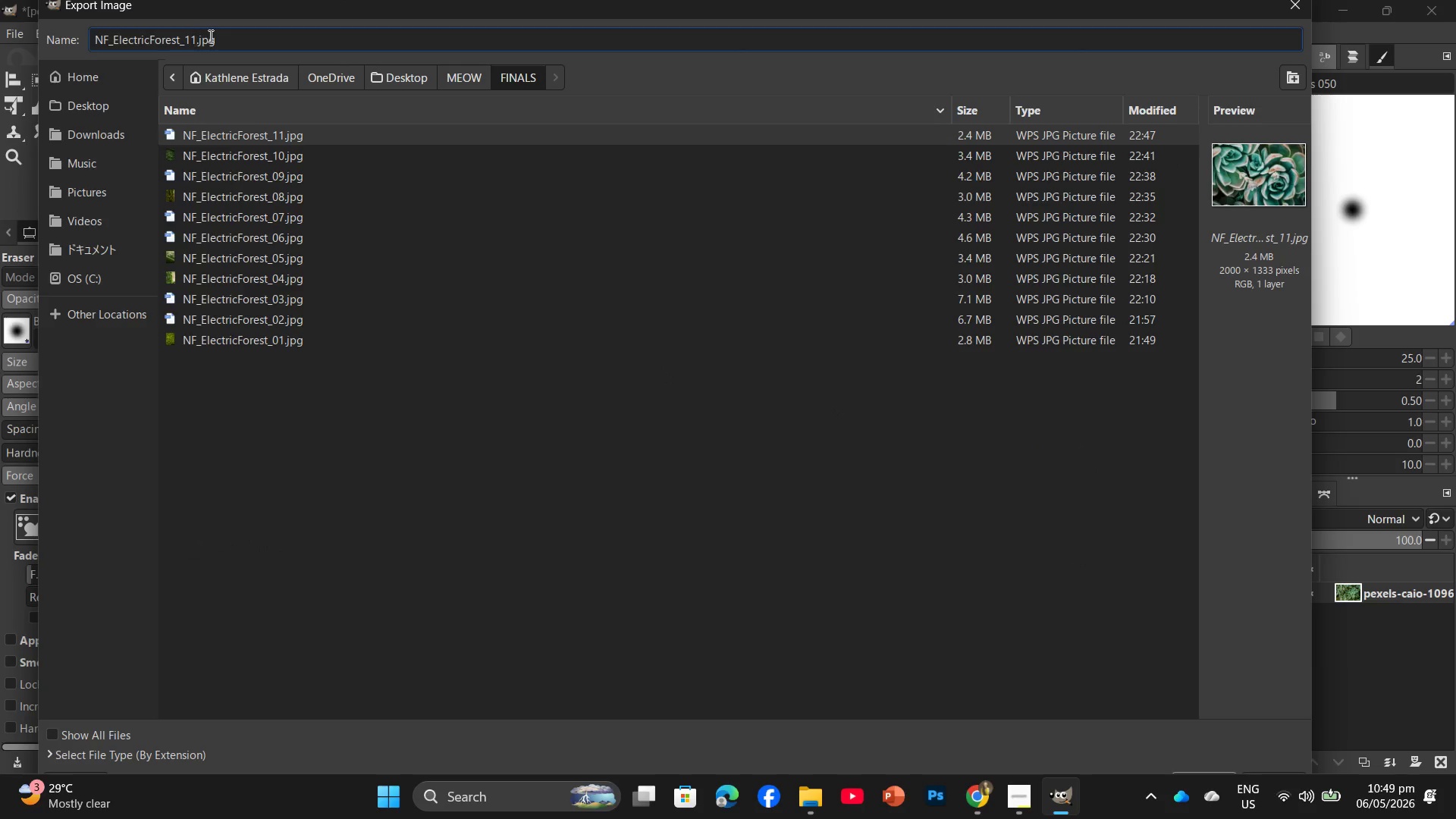 
key(Backspace)
 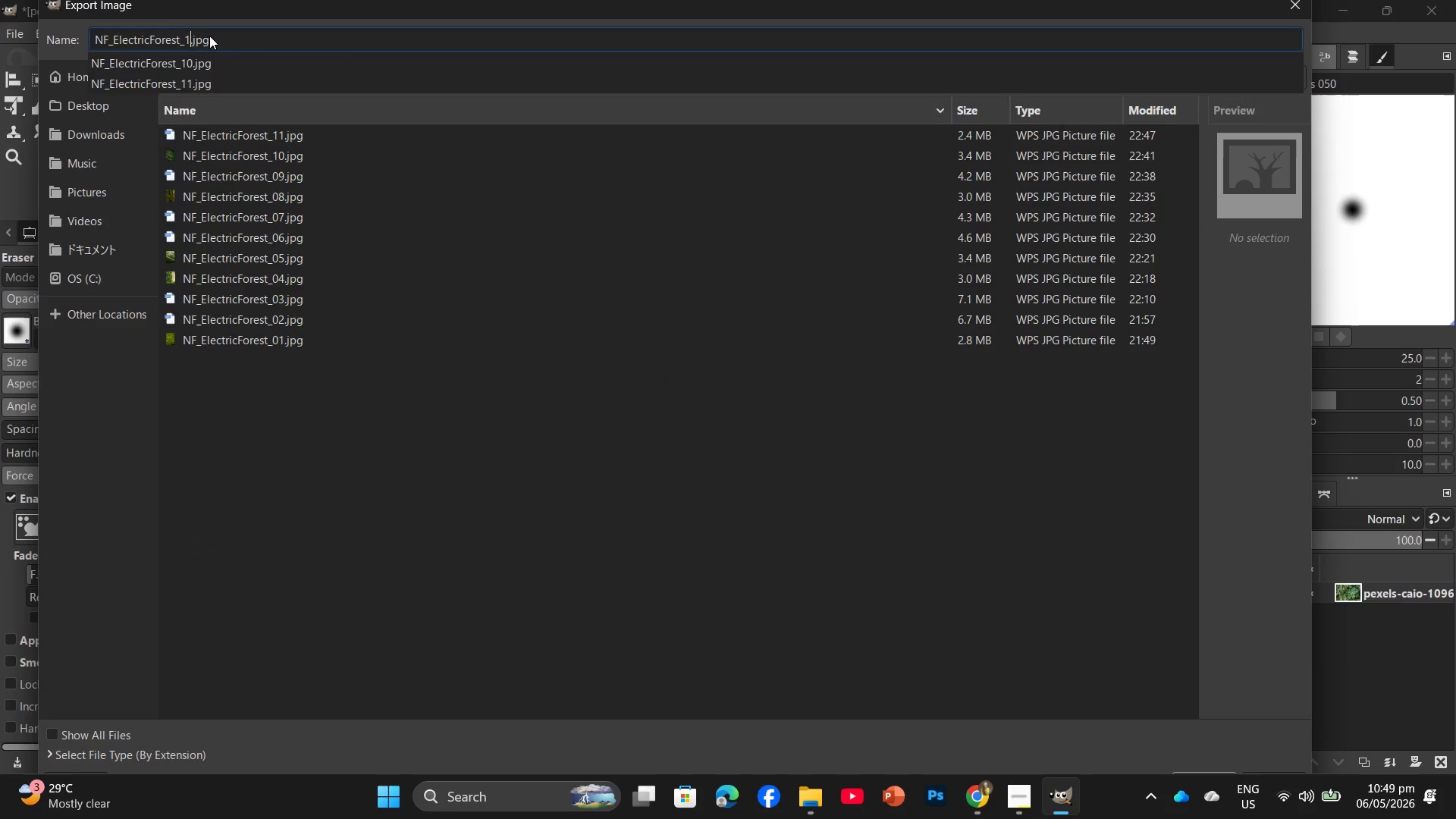 
key(Numpad2)
 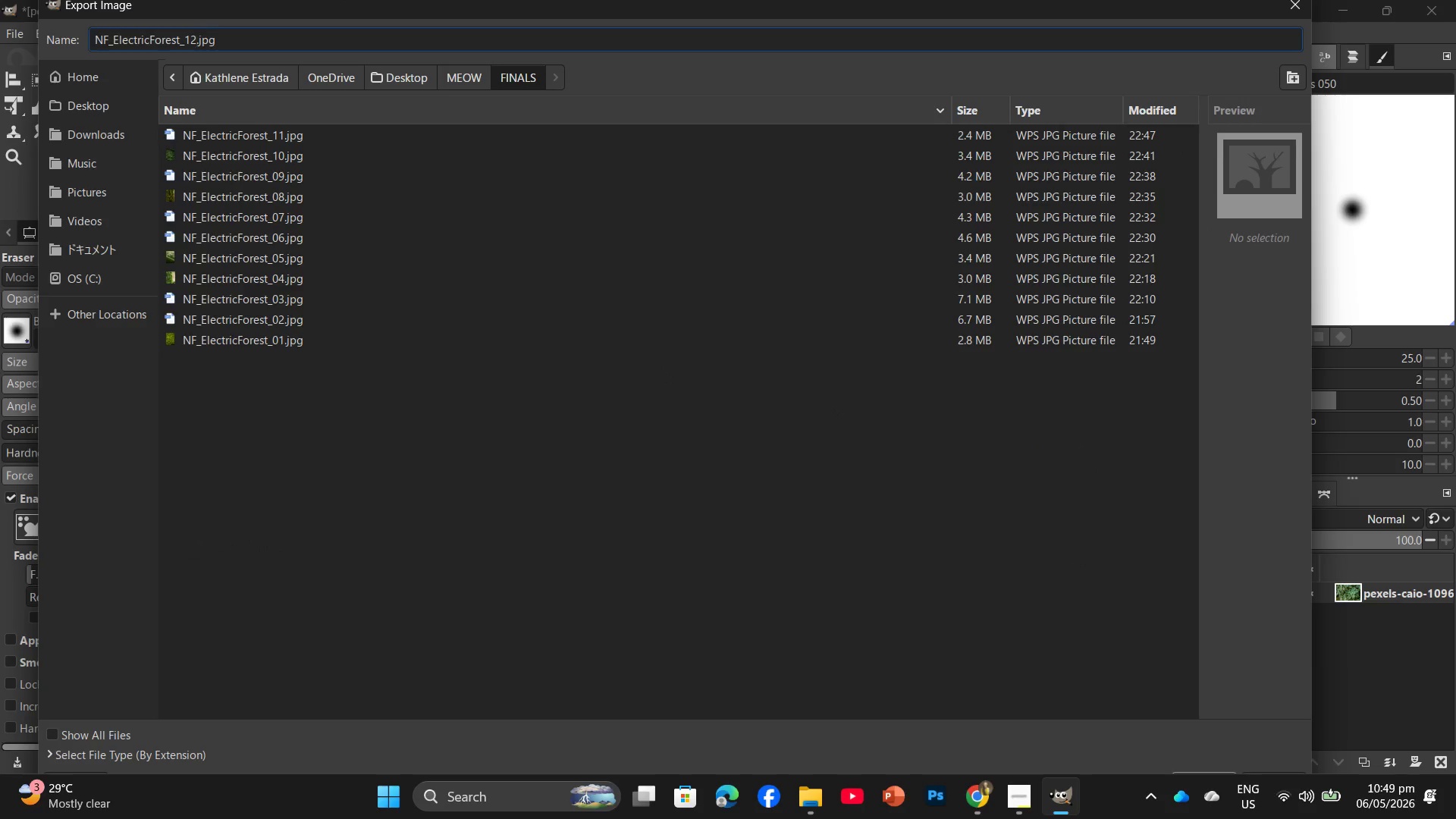 
key(Enter)
 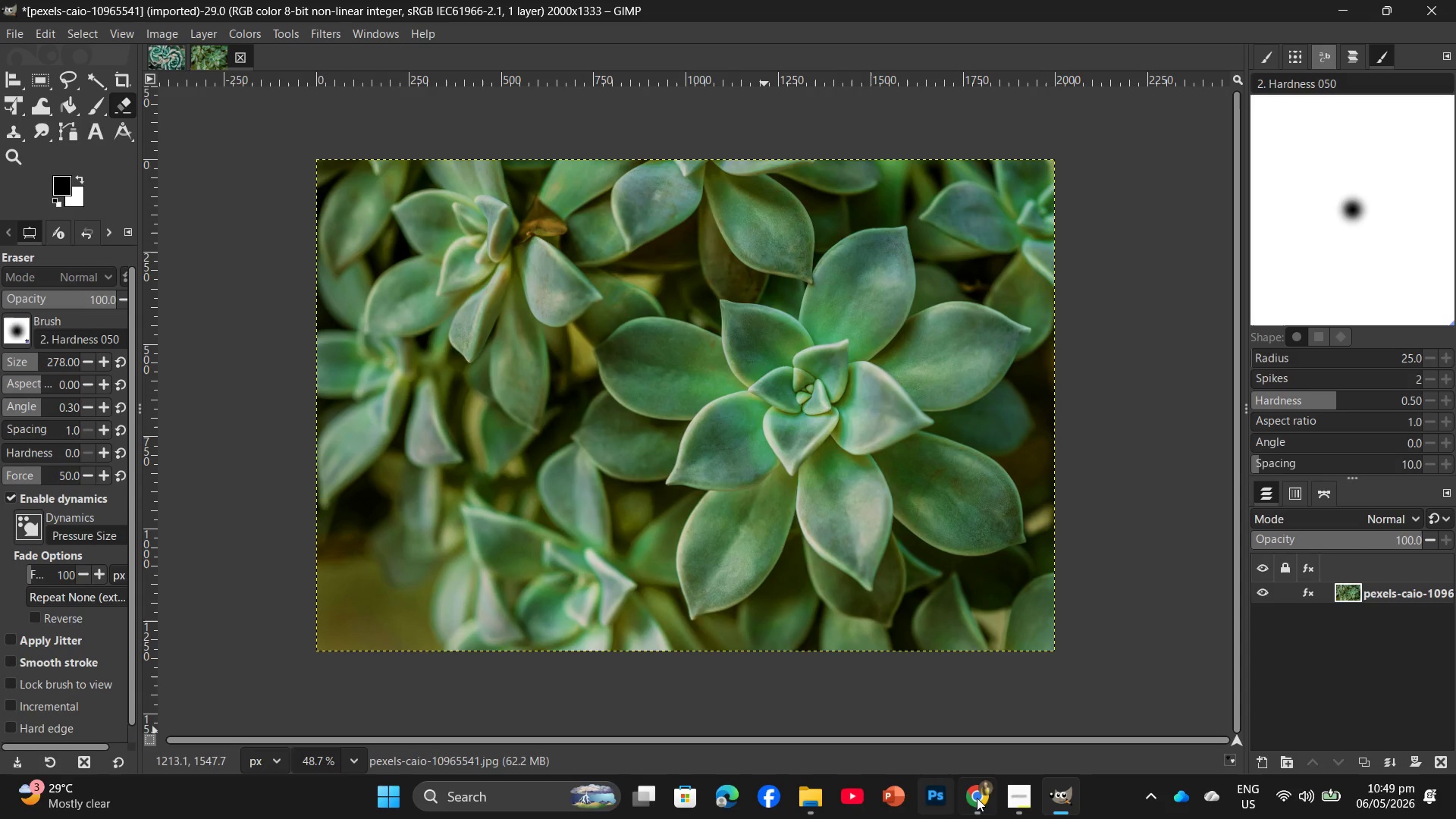 
left_click([1008, 799])